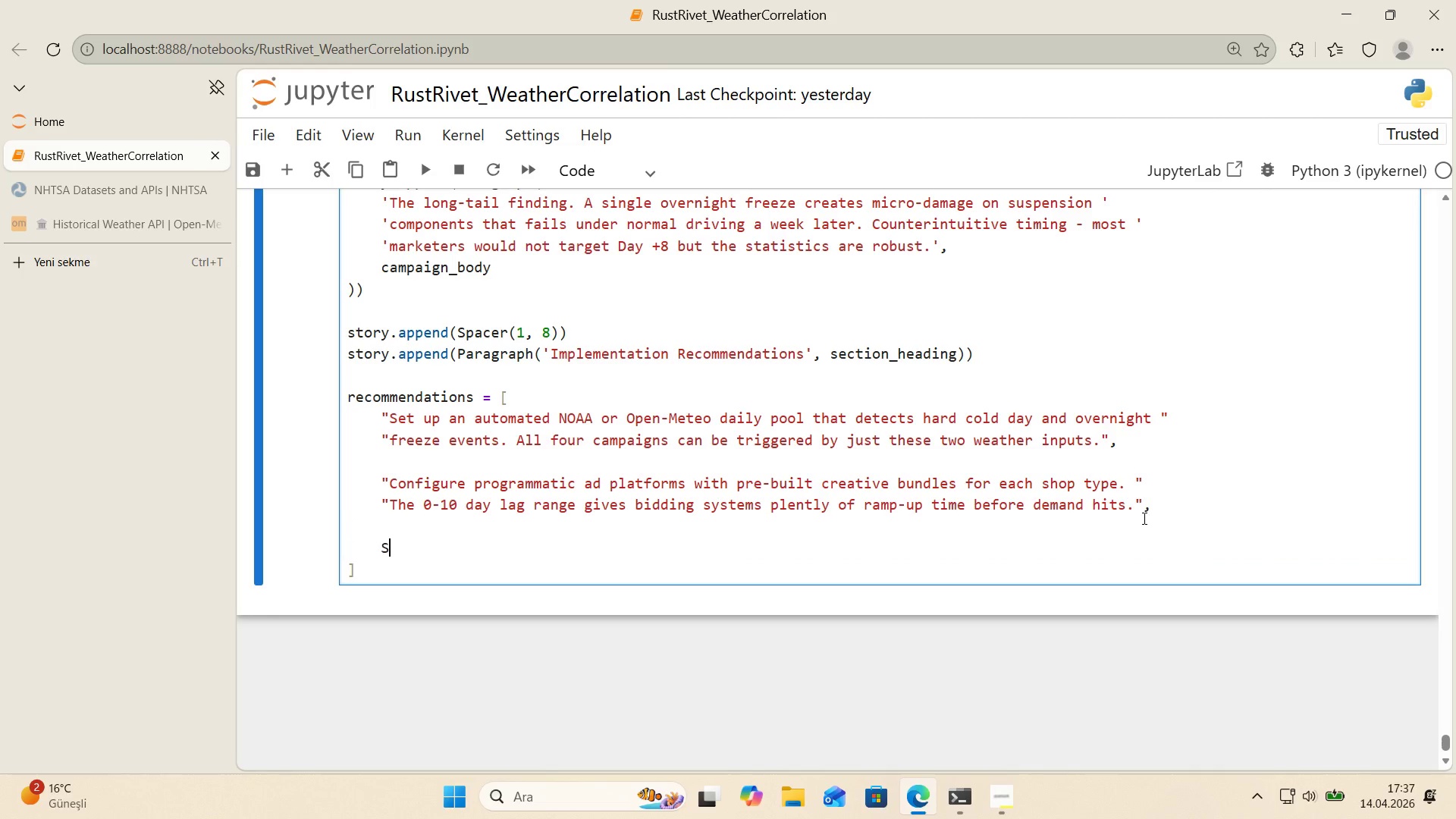 
key(S)
 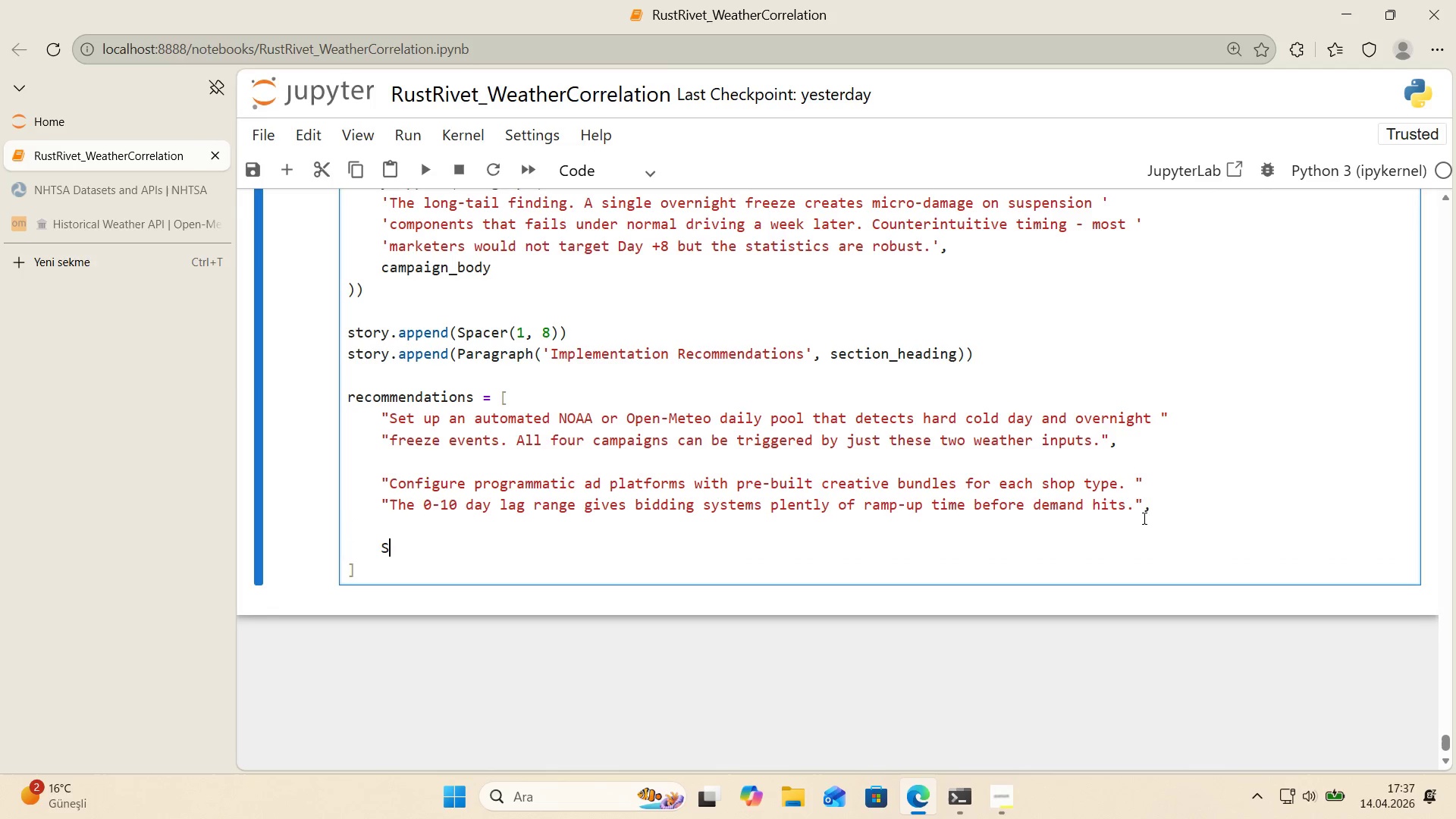 
key(CapsLock)
 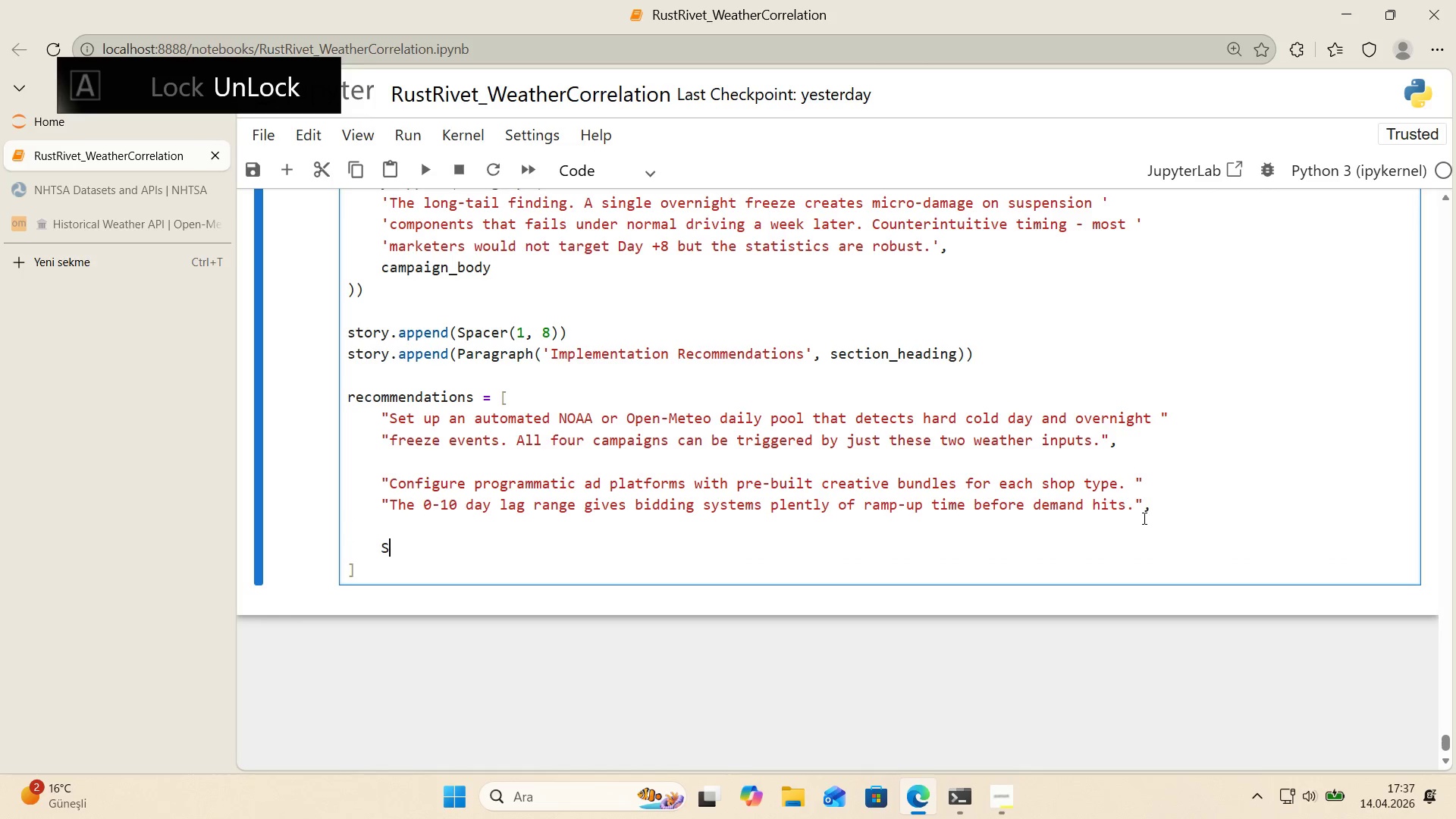 
key(Backspace)
 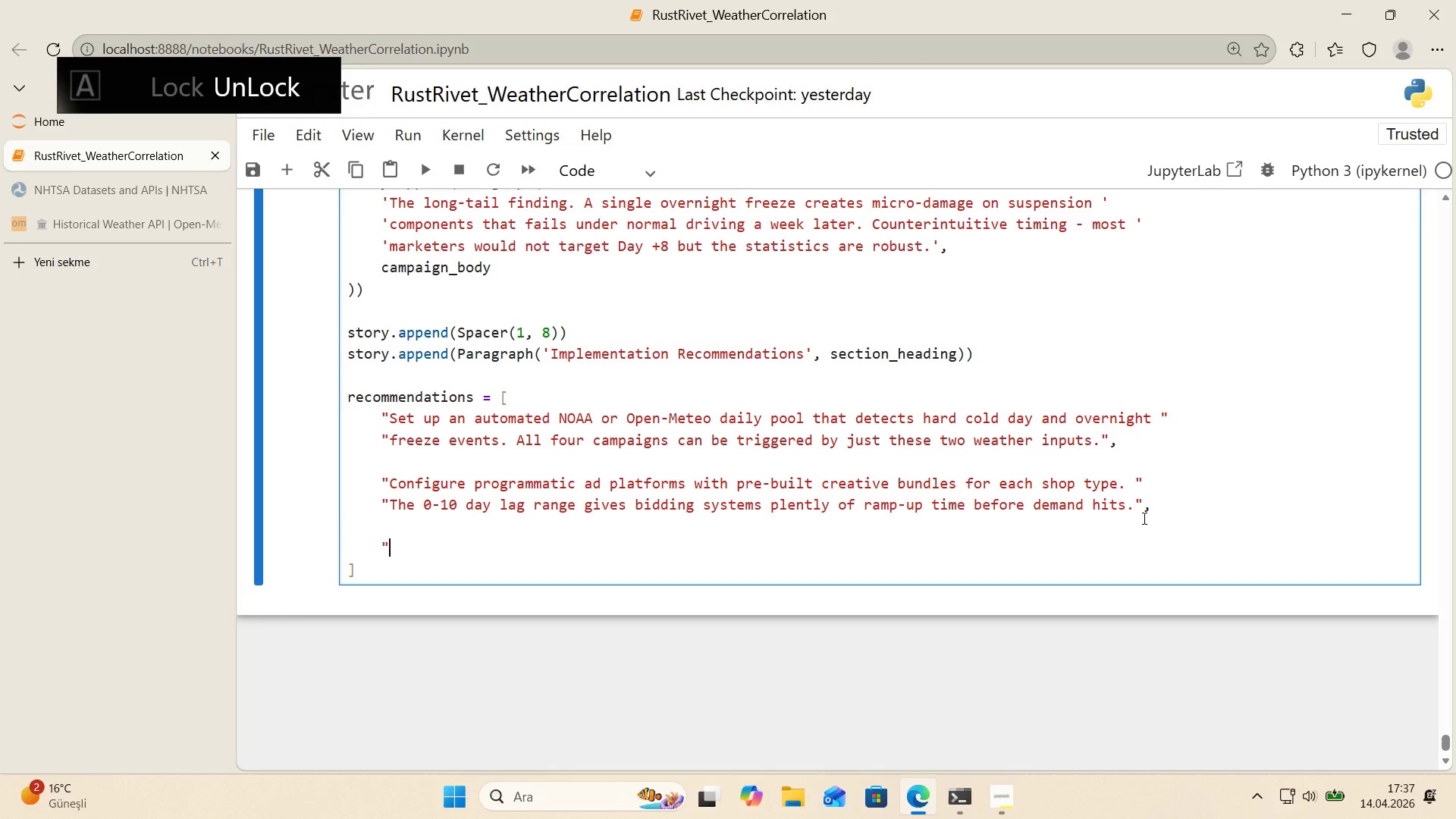 
key(Backquote)
 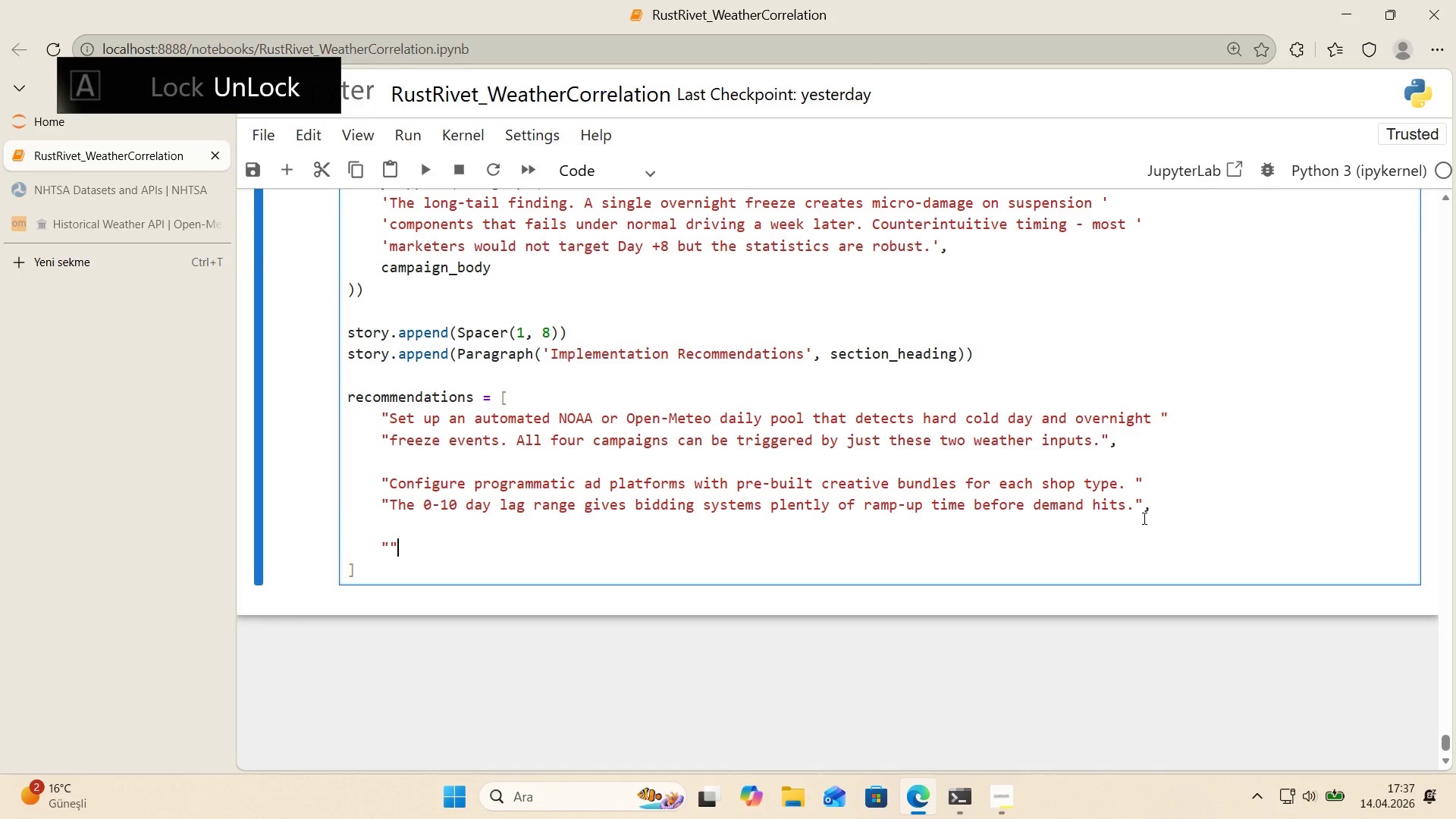 
key(Backquote)
 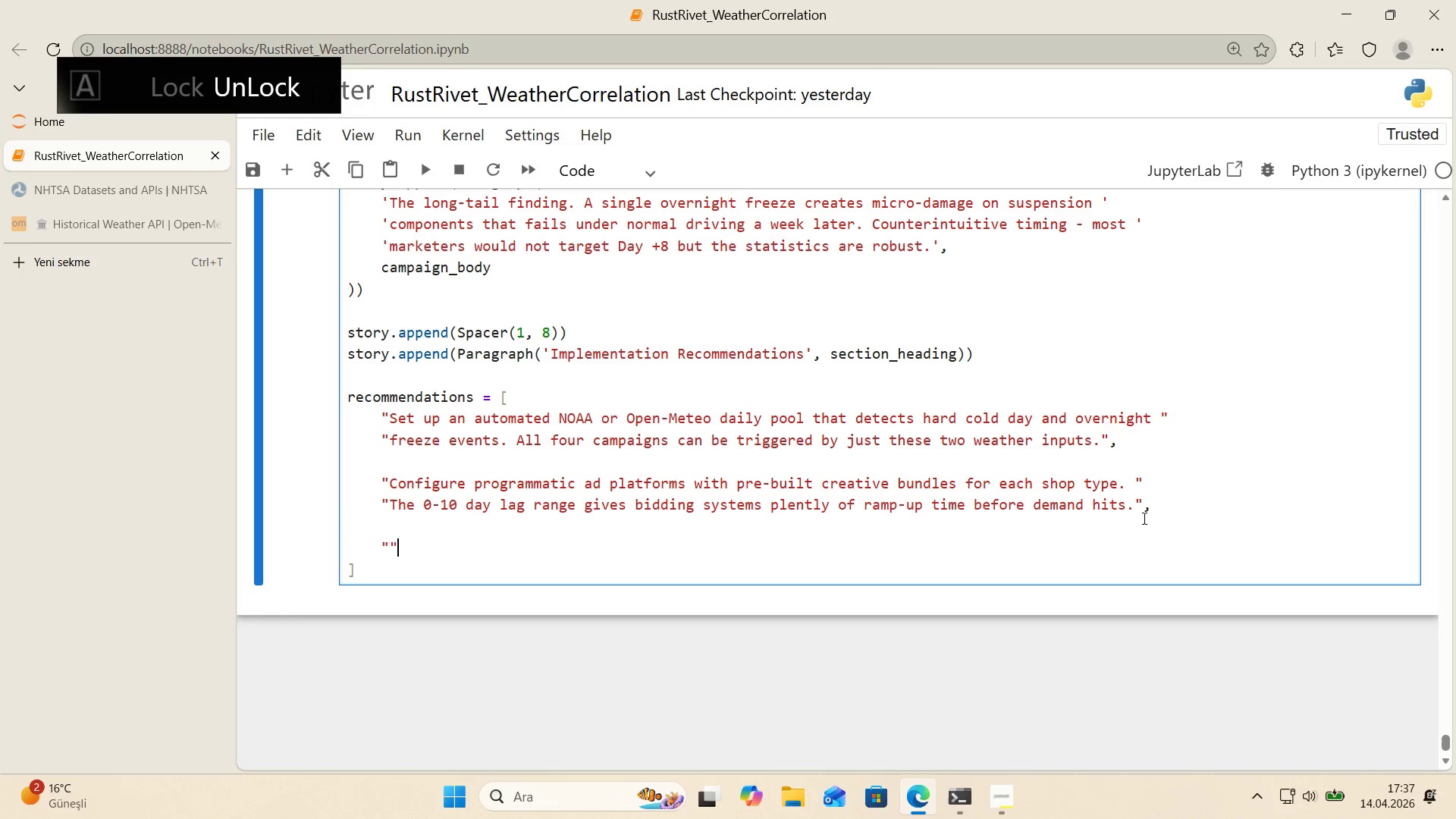 
key(Backquote)
 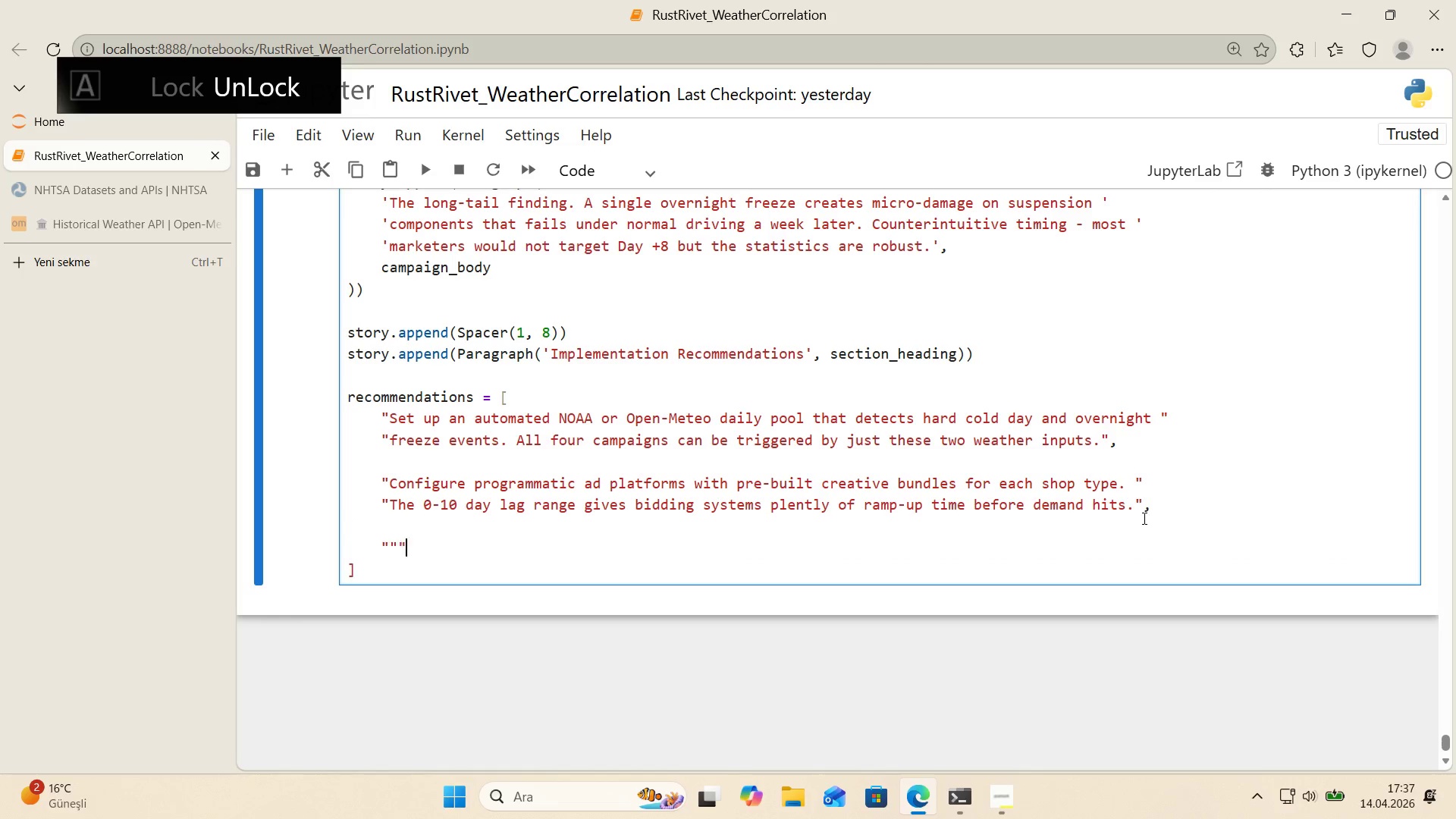 
key(ArrowLeft)
 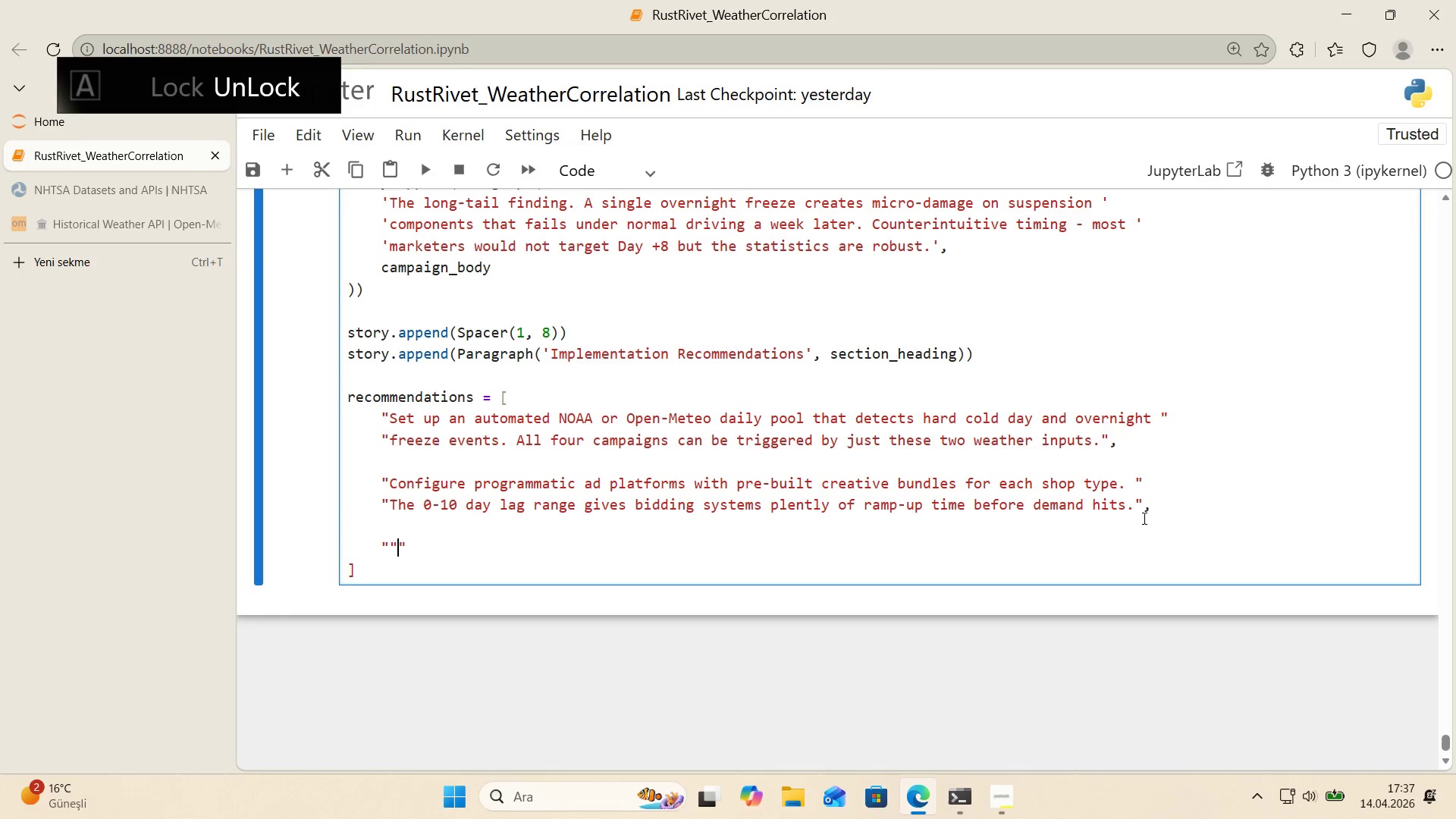 
key(CapsLock)
 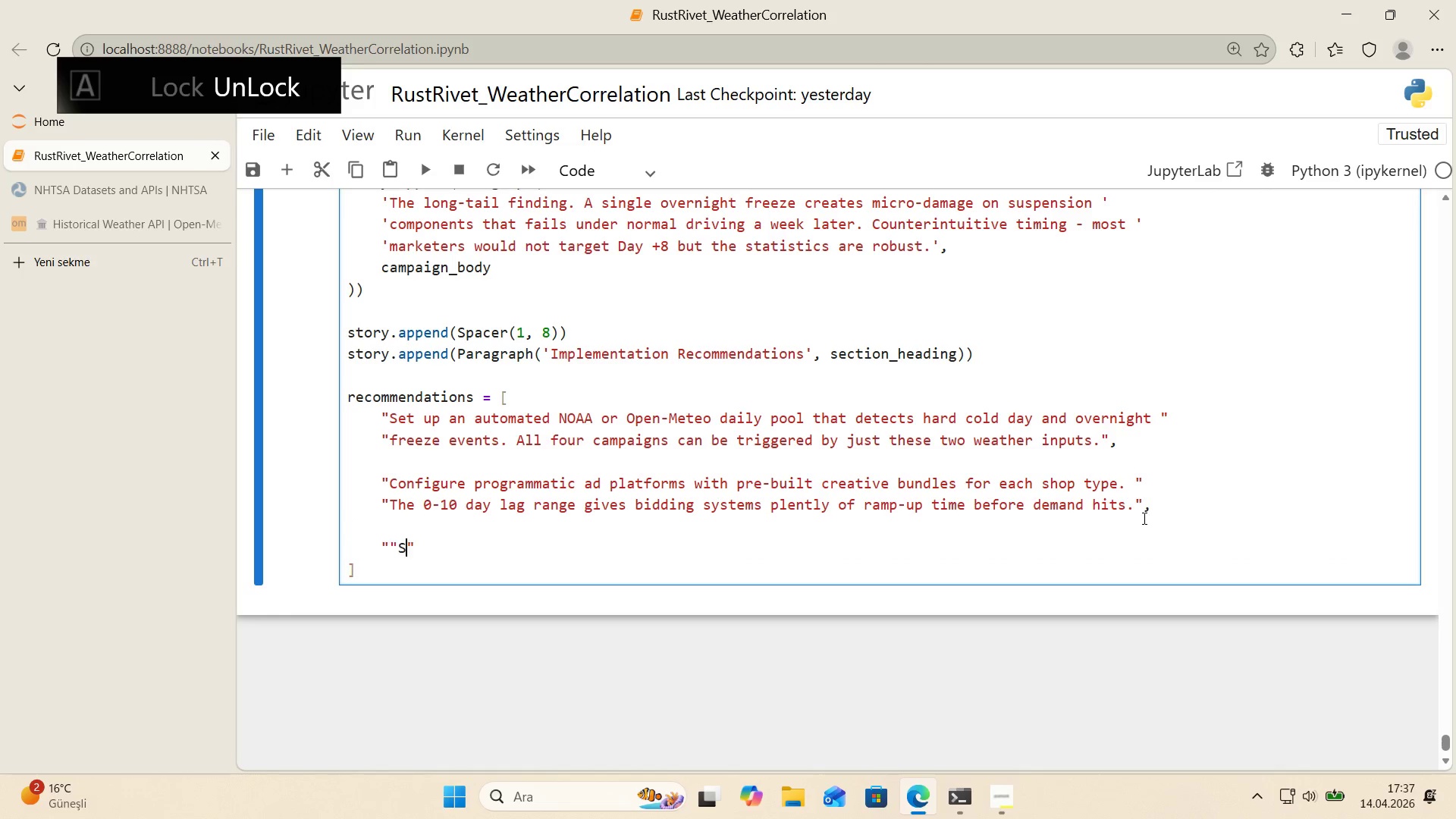 
key(S)
 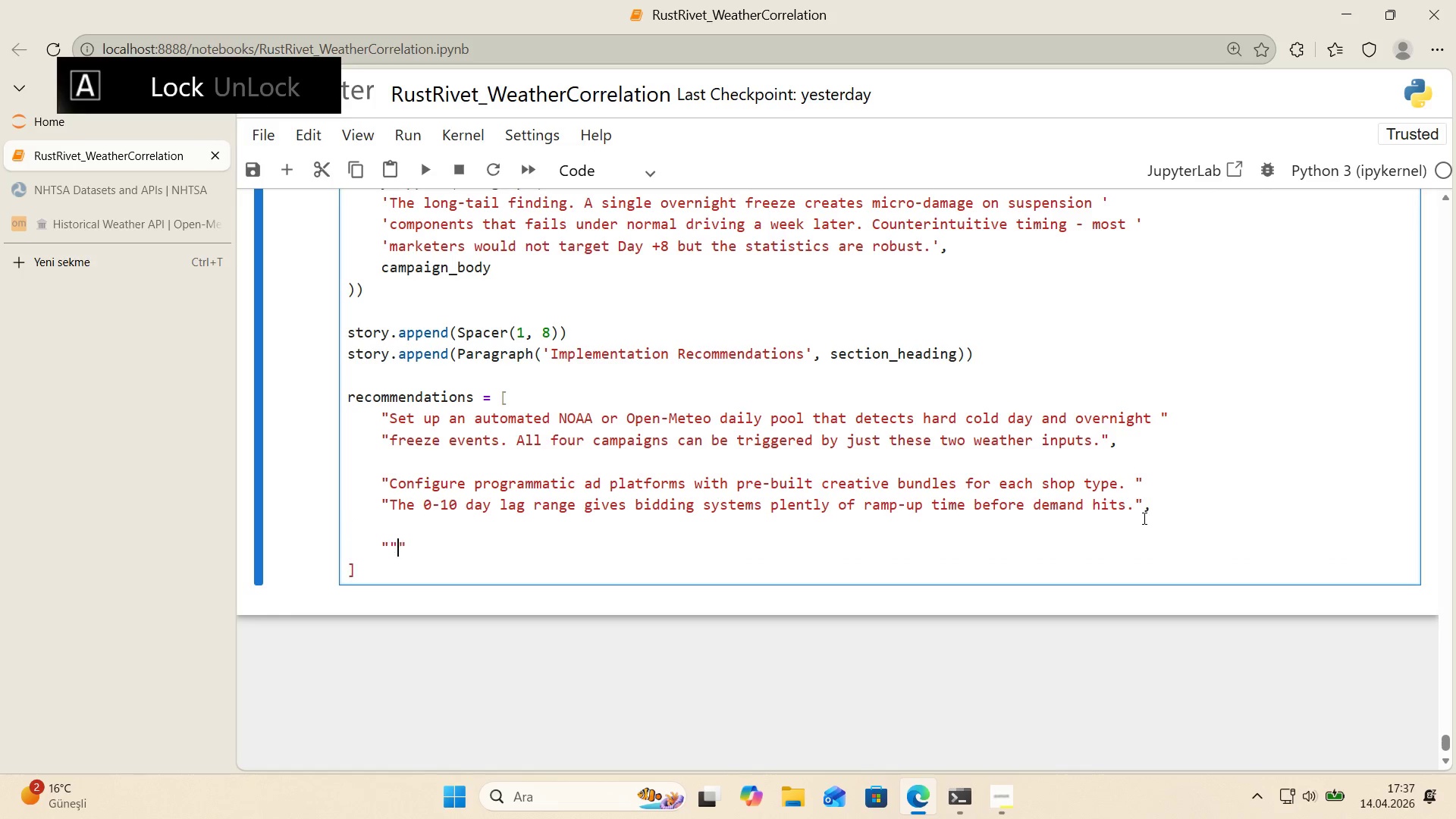 
key(Backspace)
 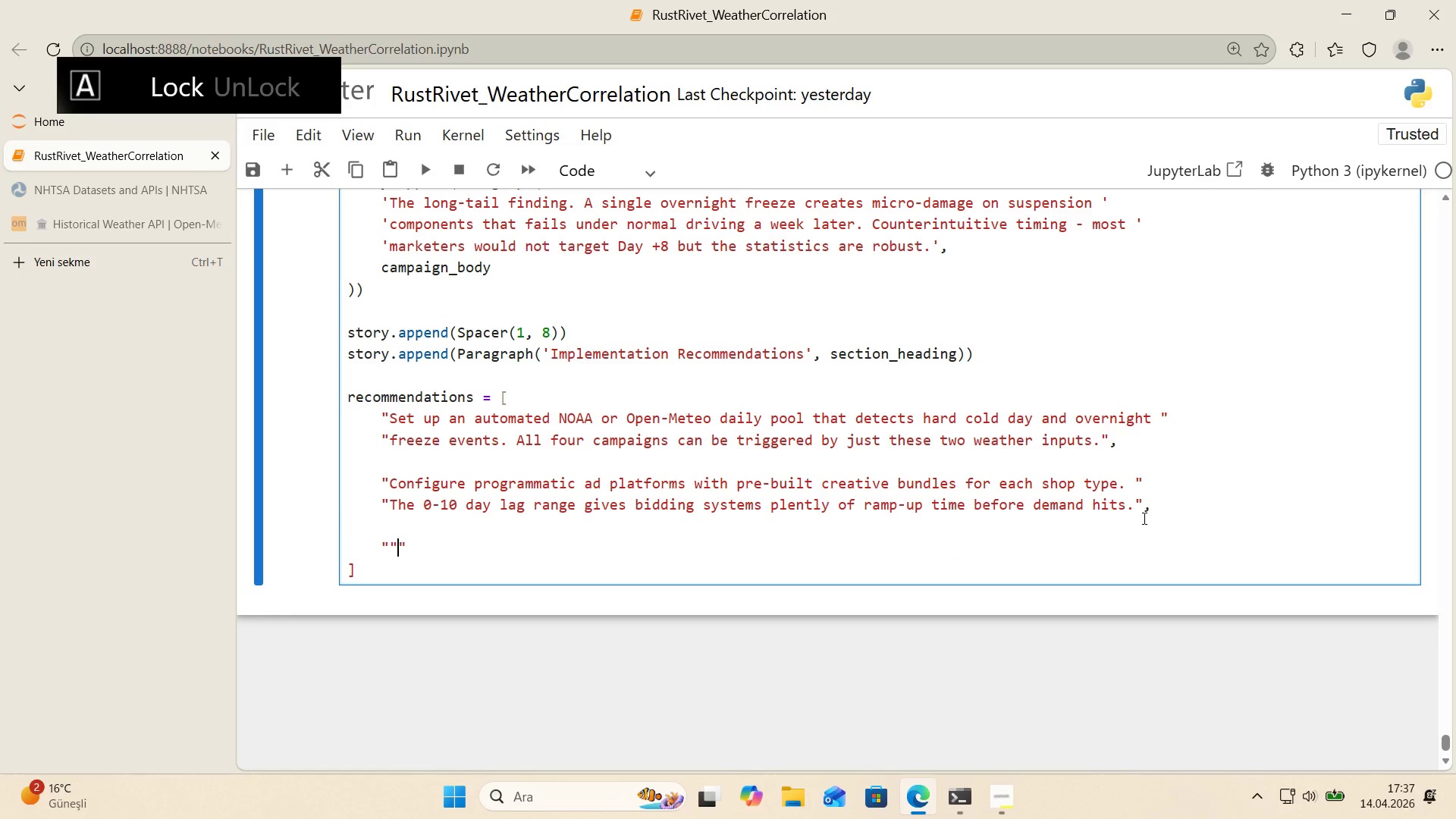 
key(Backspace)
 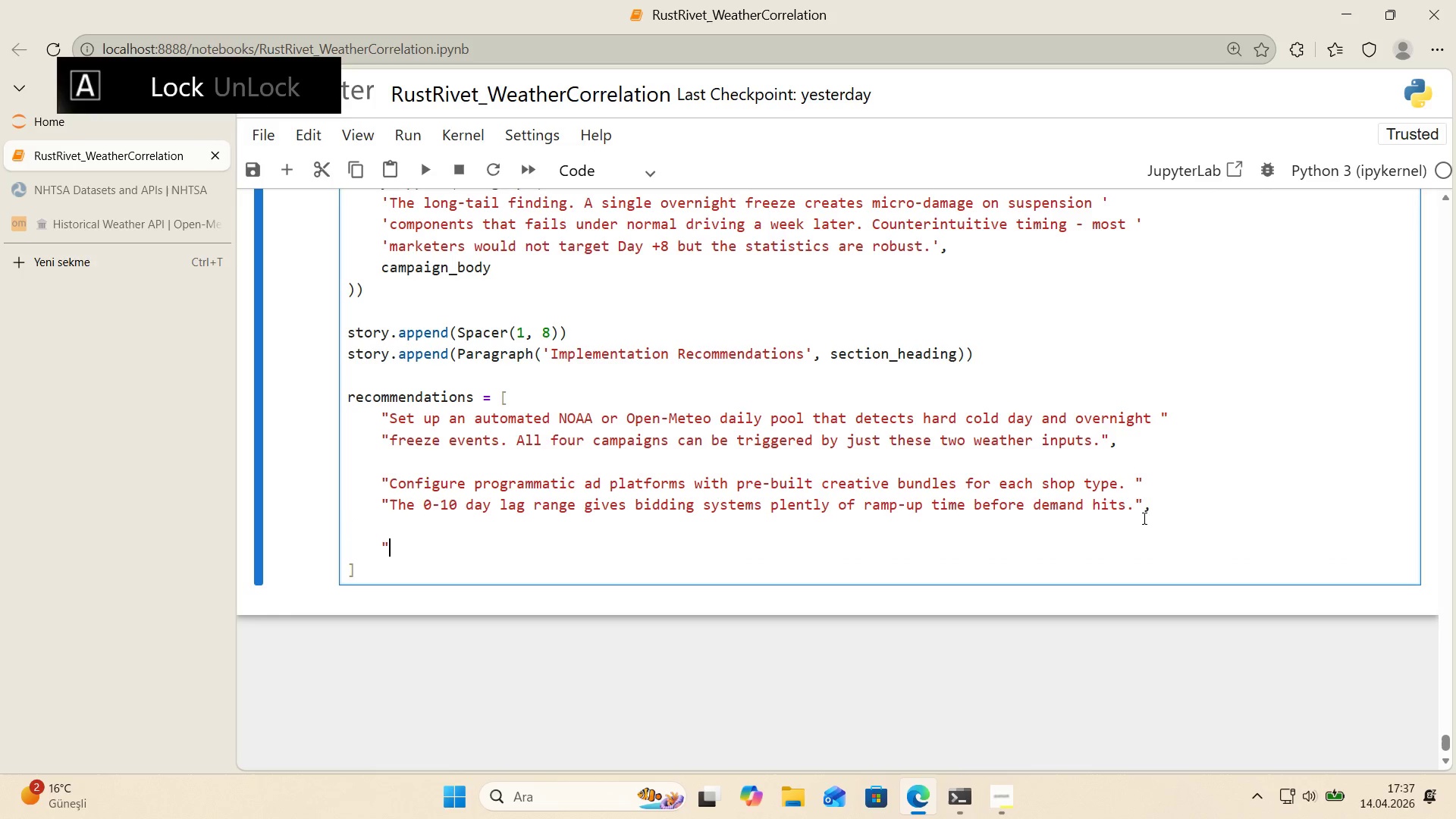 
key(S)
 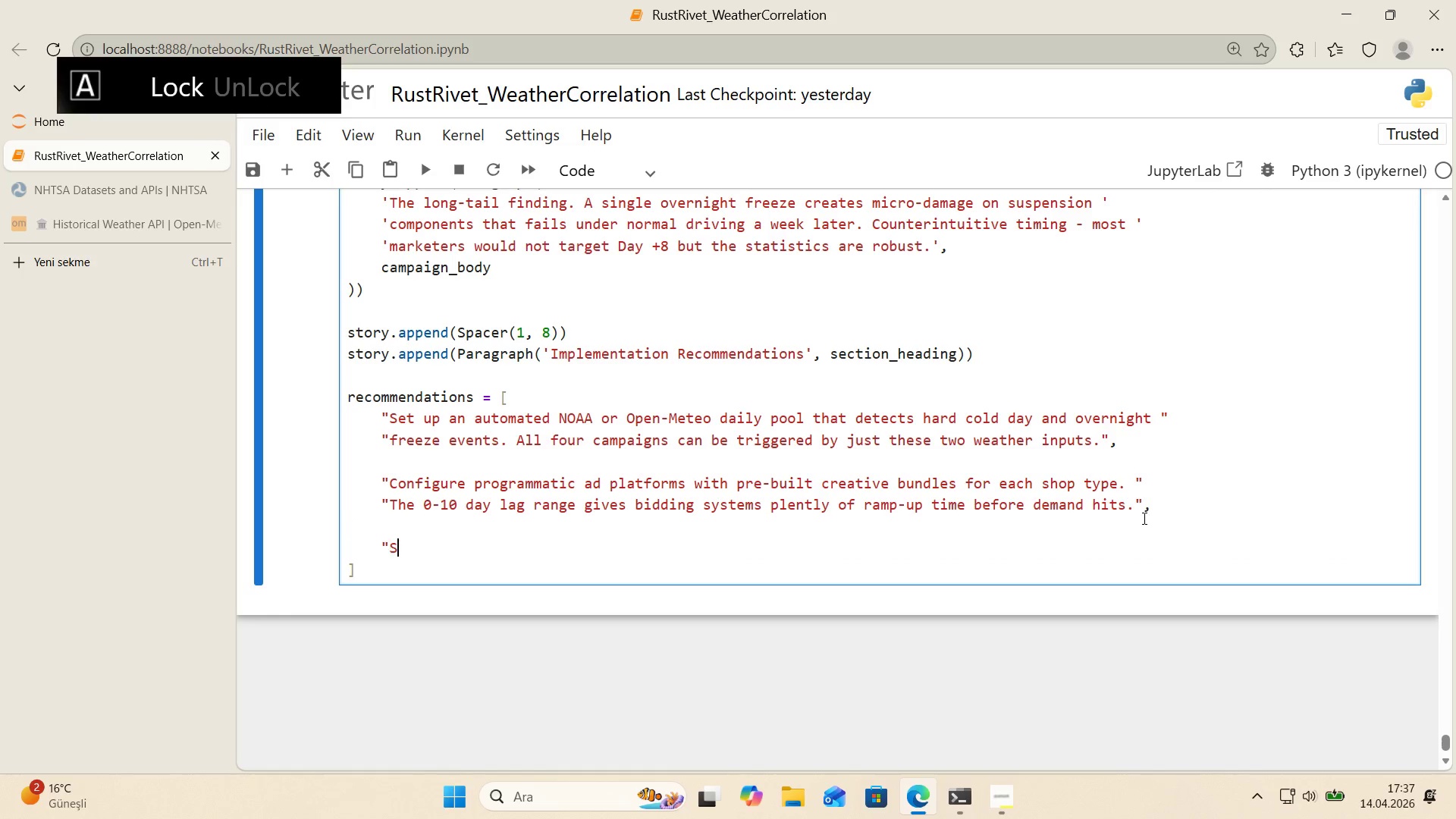 
key(CapsLock)
 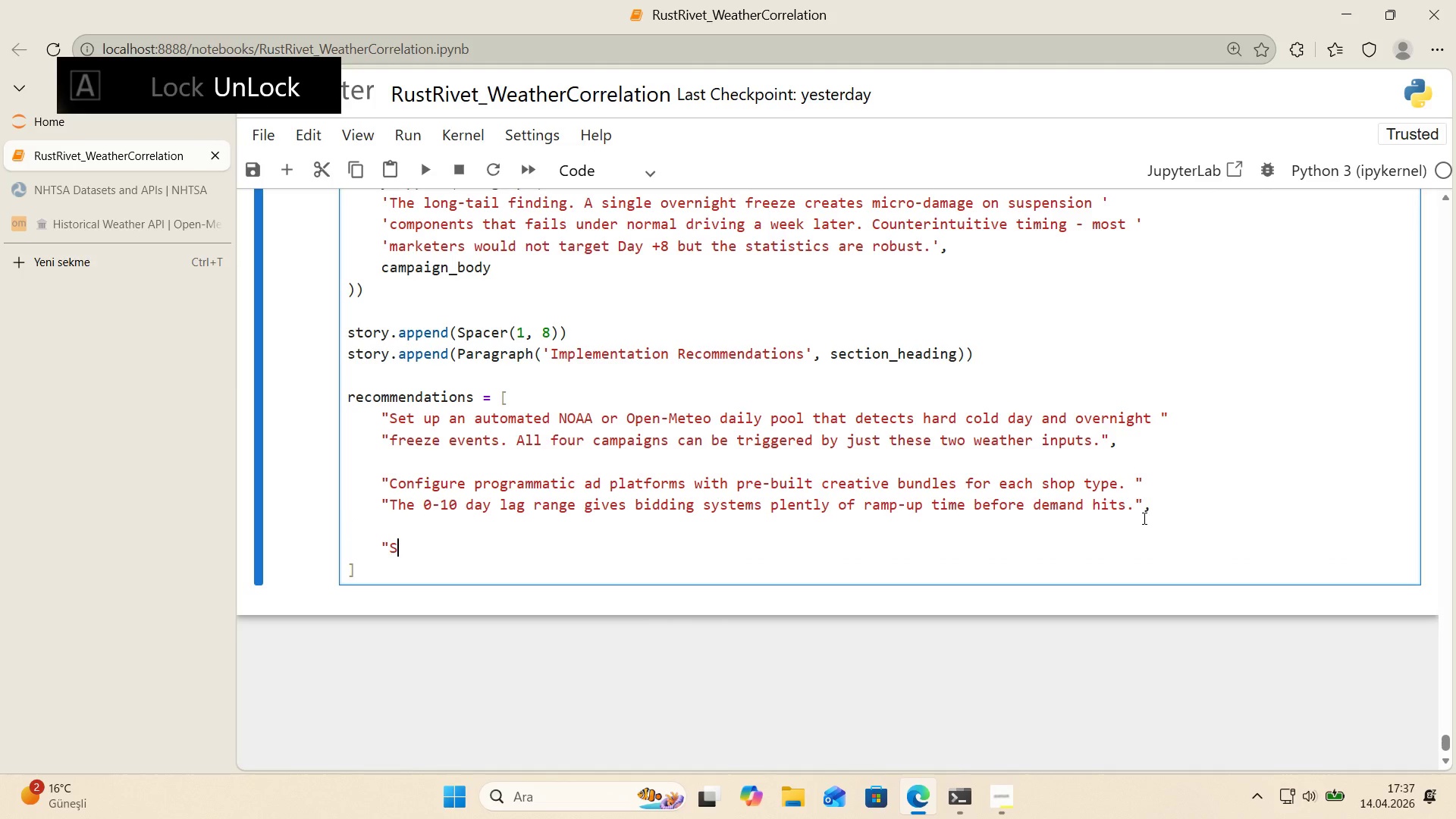 
key(H)
 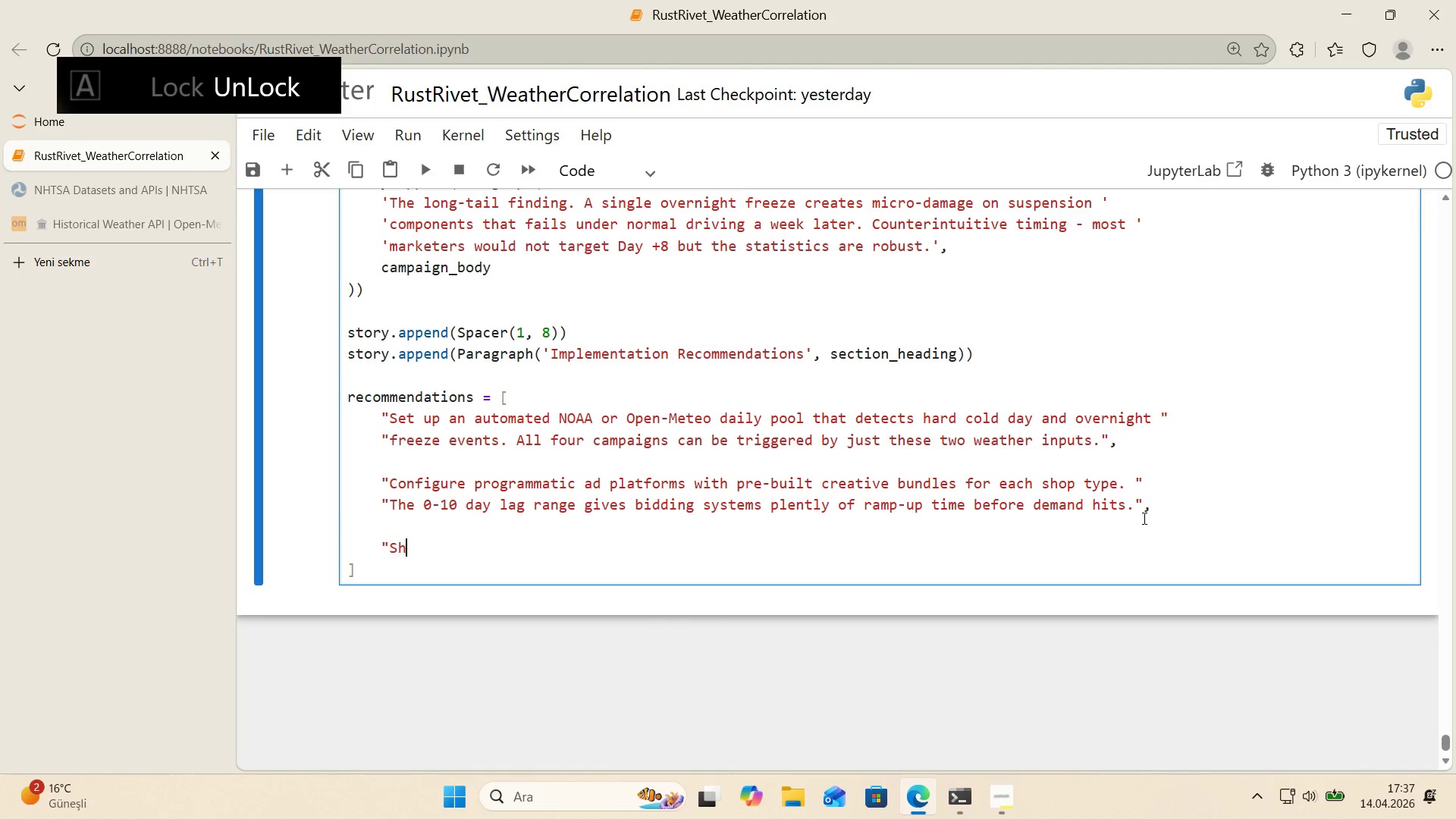 
key(Quote)
 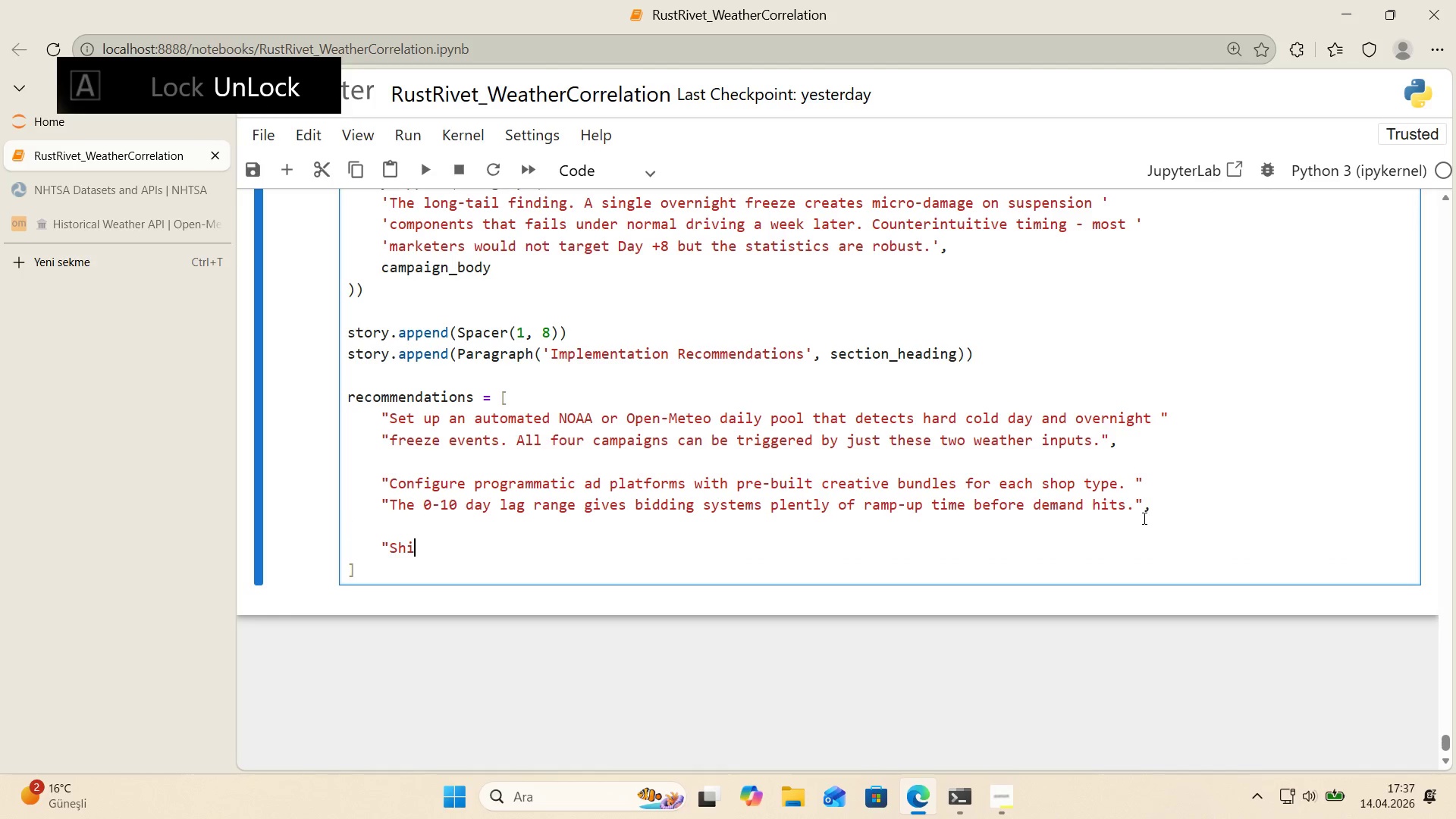 
key(P)
 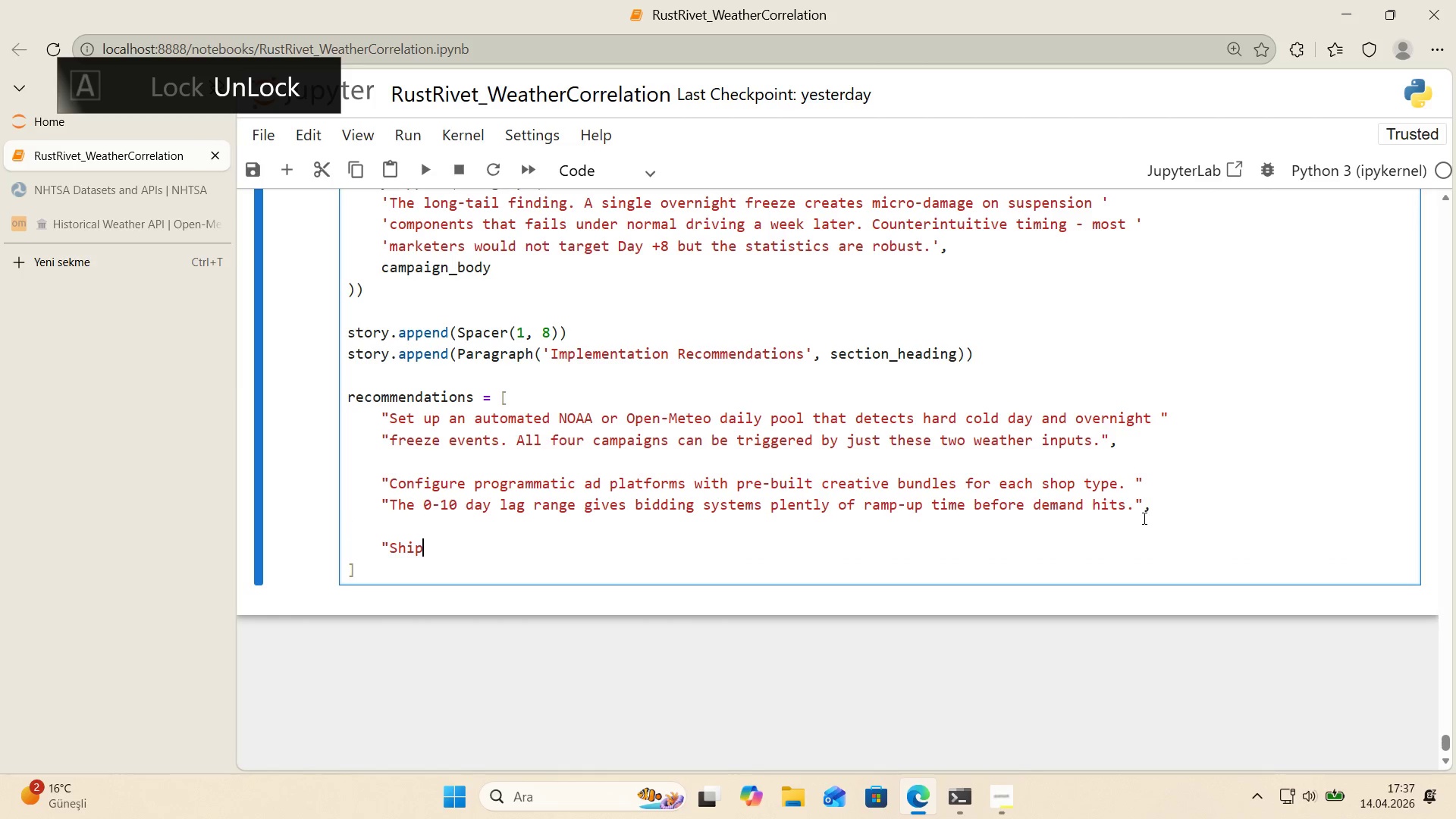 
key(Backquote)
 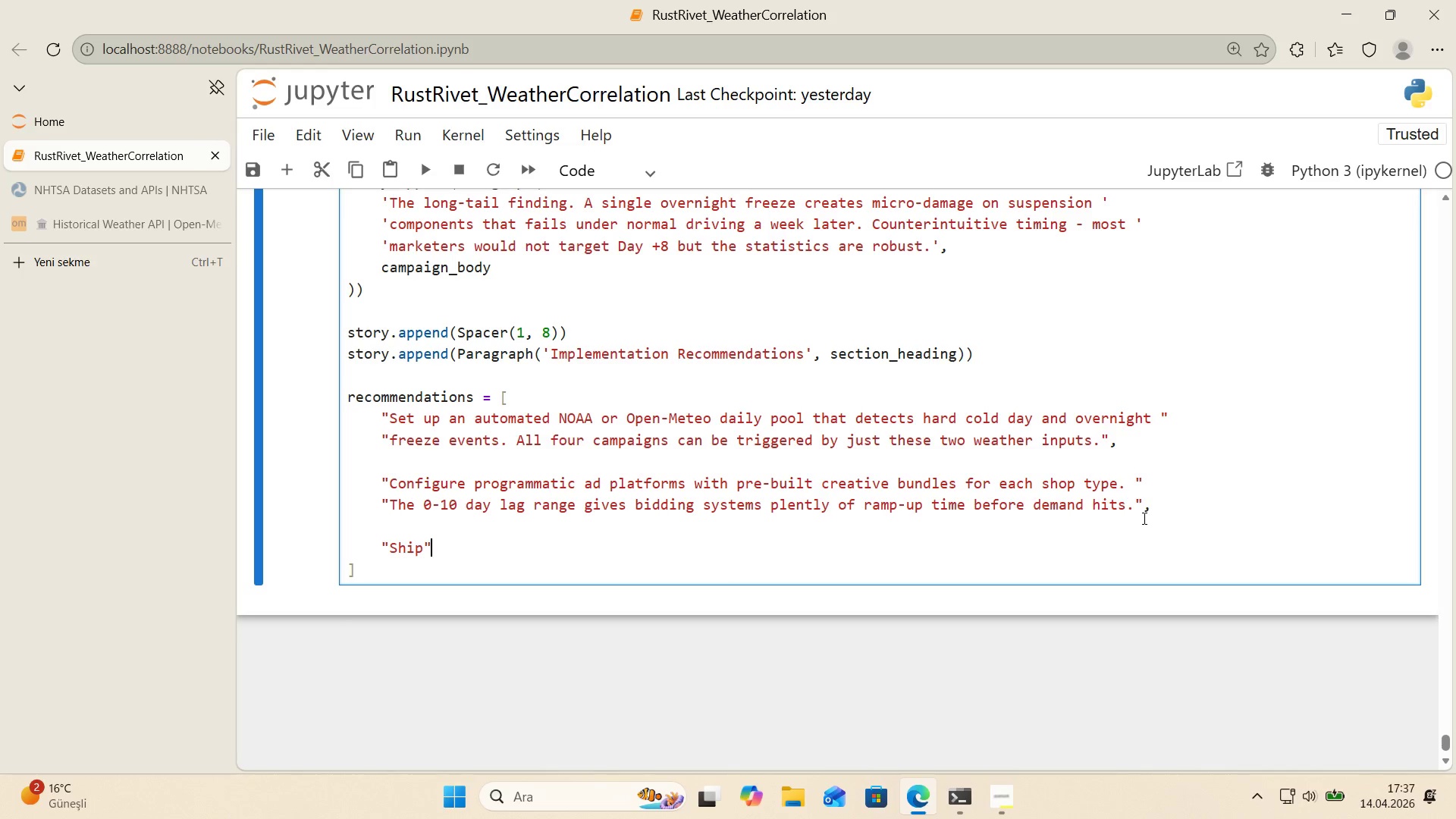 
key(ArrowLeft)
 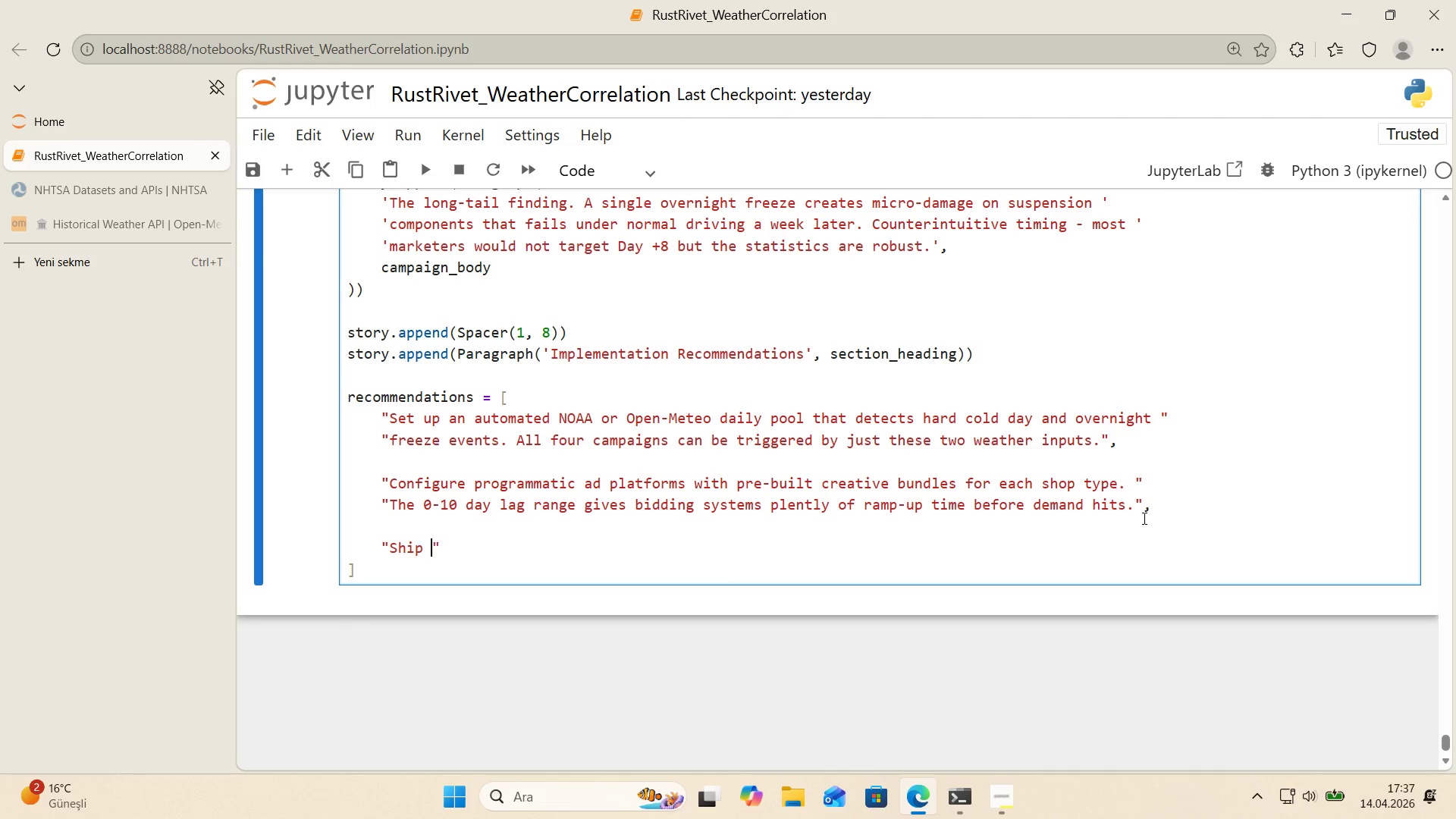 
type( a one-page)
 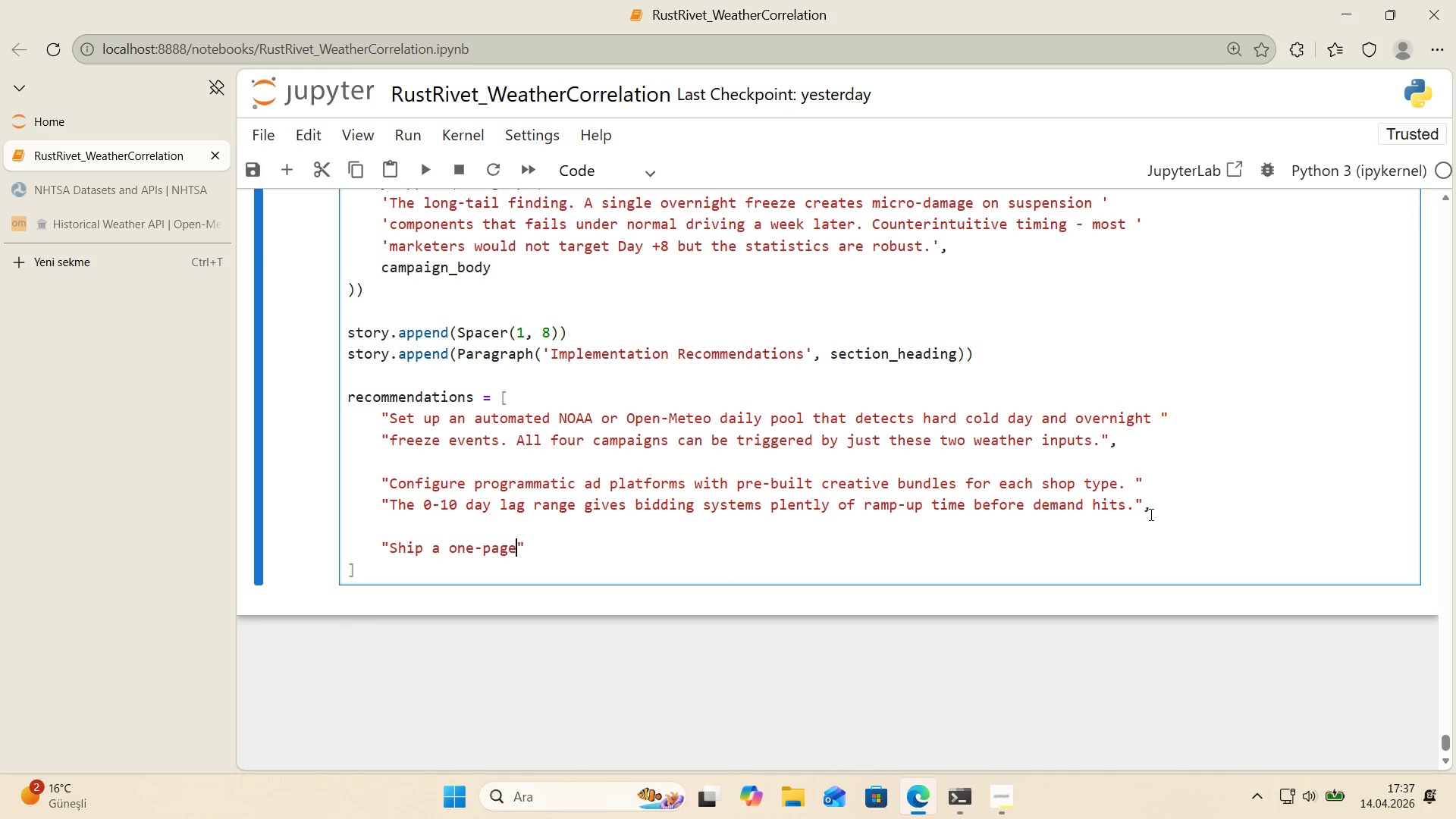 
type( cl'etn)
key(Backspace)
key(Backspace)
type(nt br'ef per shop type )
key(Backspace)
type(. A t're shop does not need to see General Repa'r )
 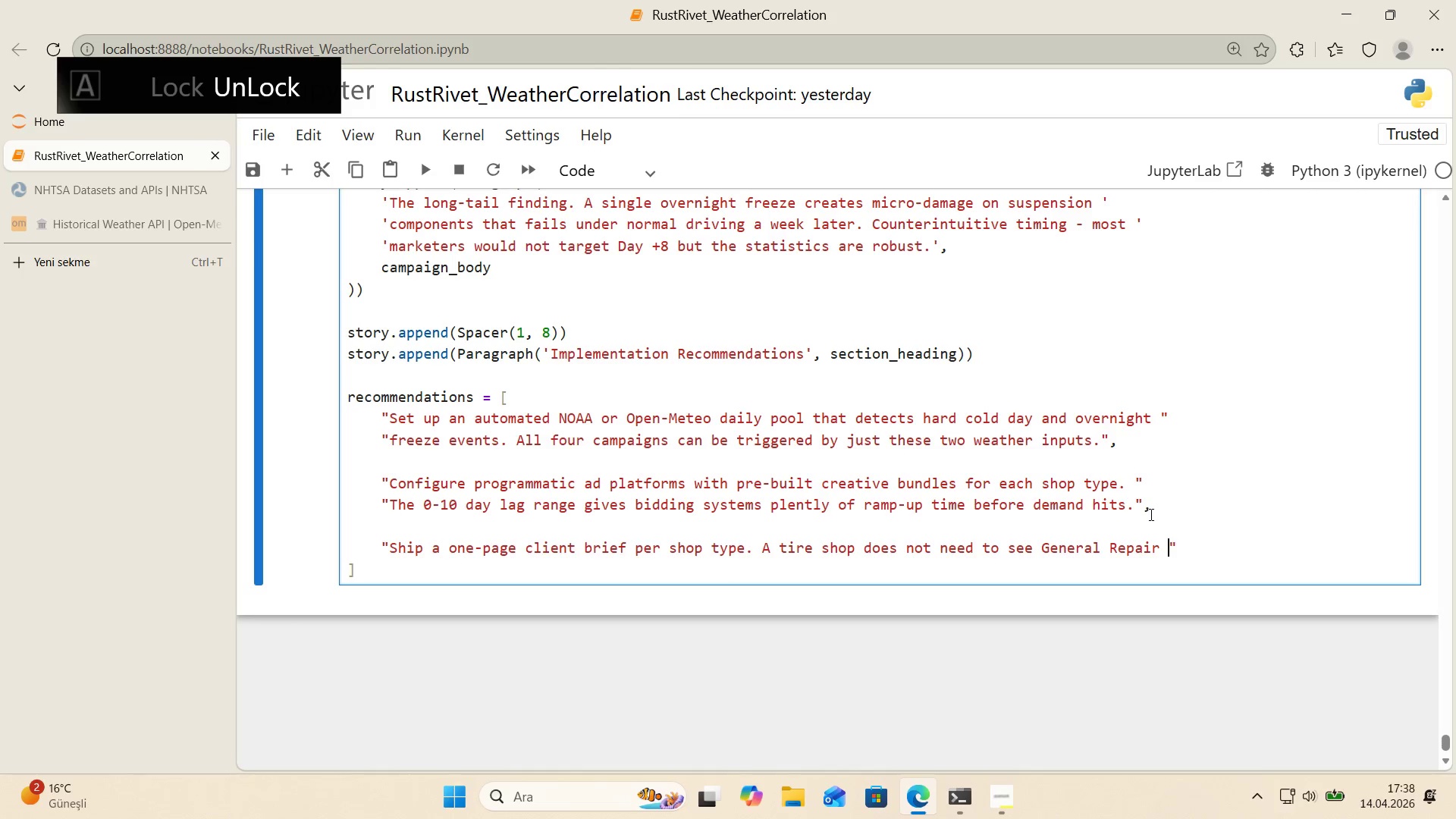 
key(ArrowDown)
 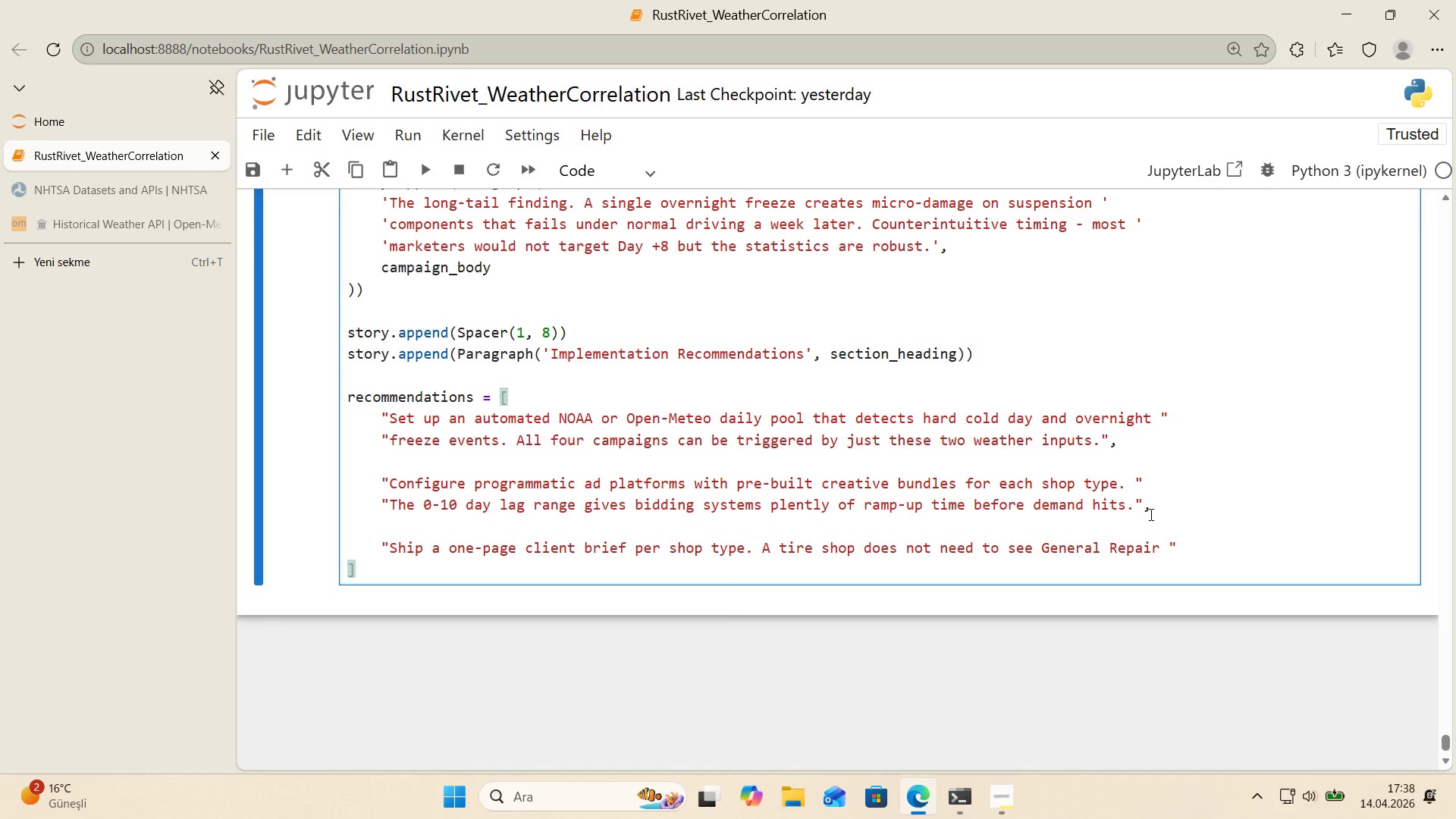 
key(ArrowLeft)
 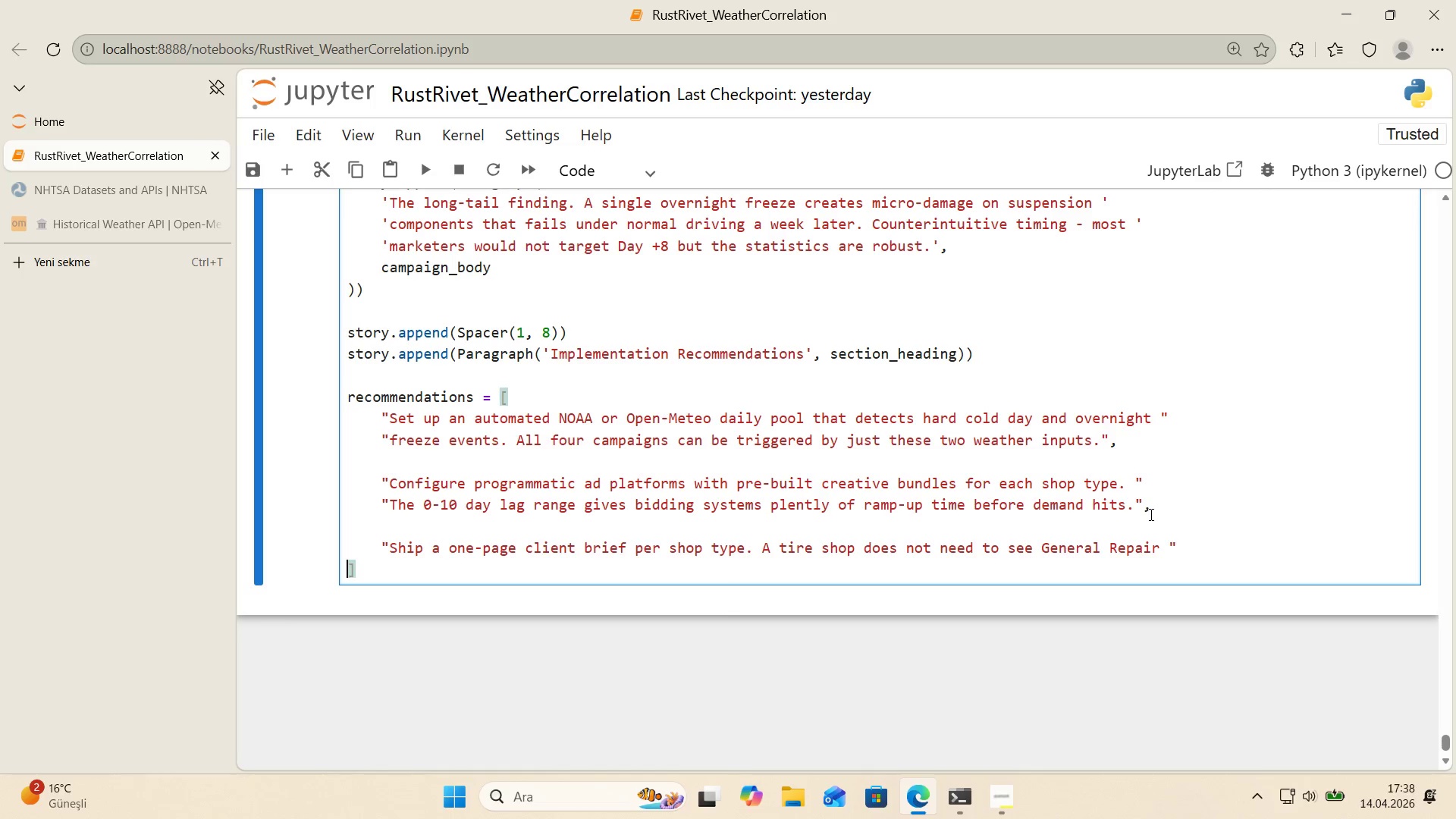 
key(ArrowLeft)
 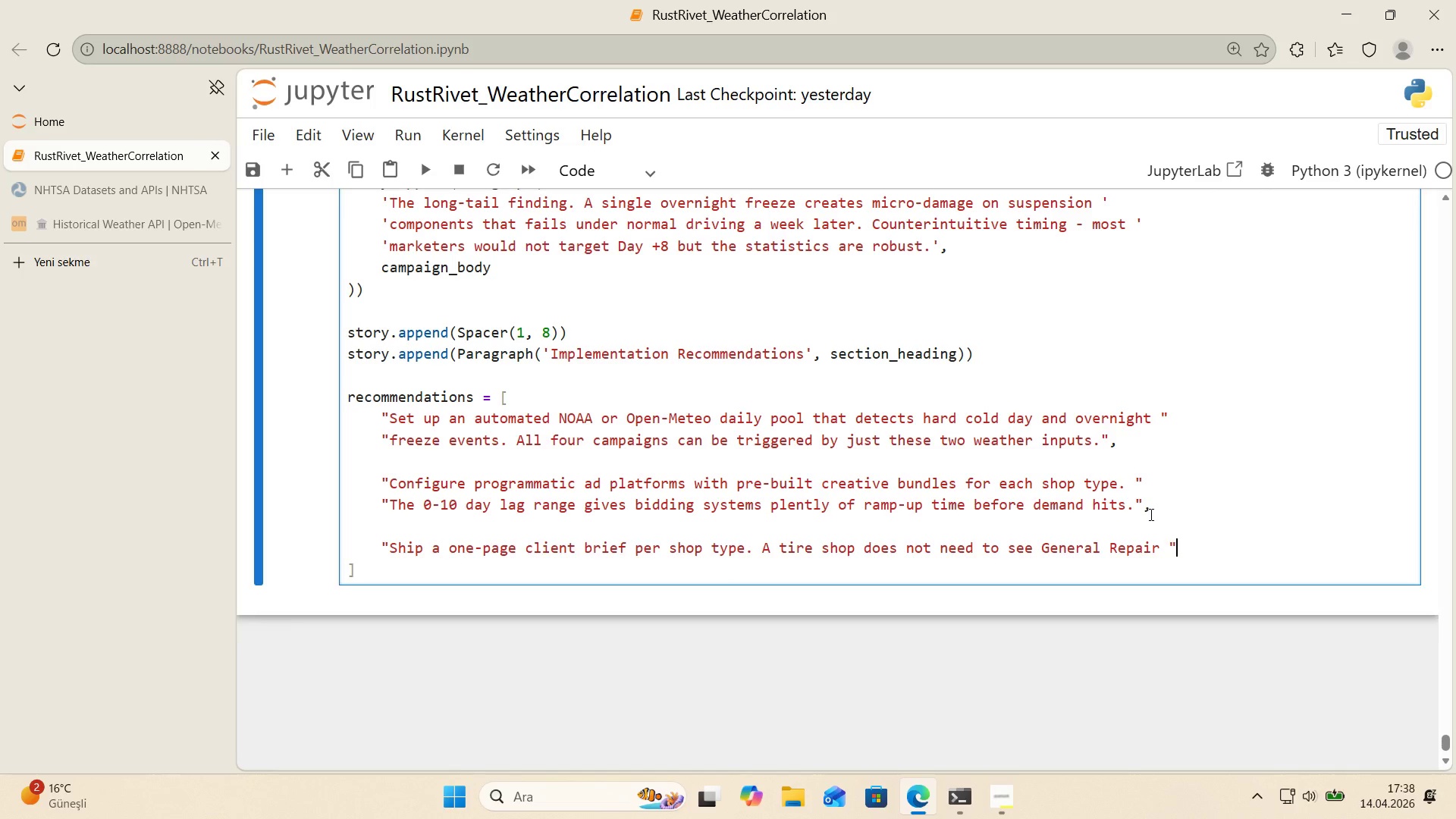 
key(Enter)
 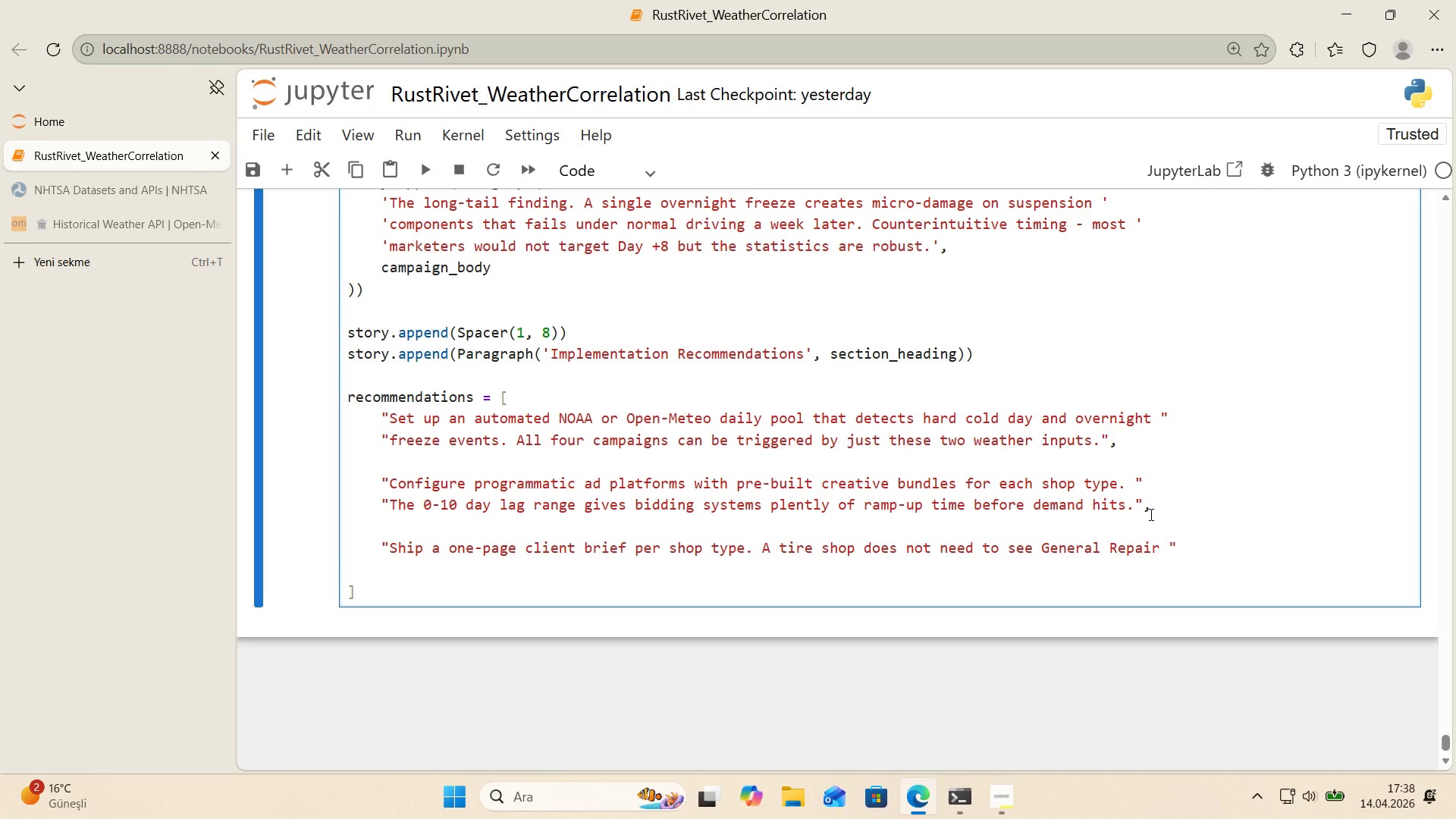 
wait(9.19)
 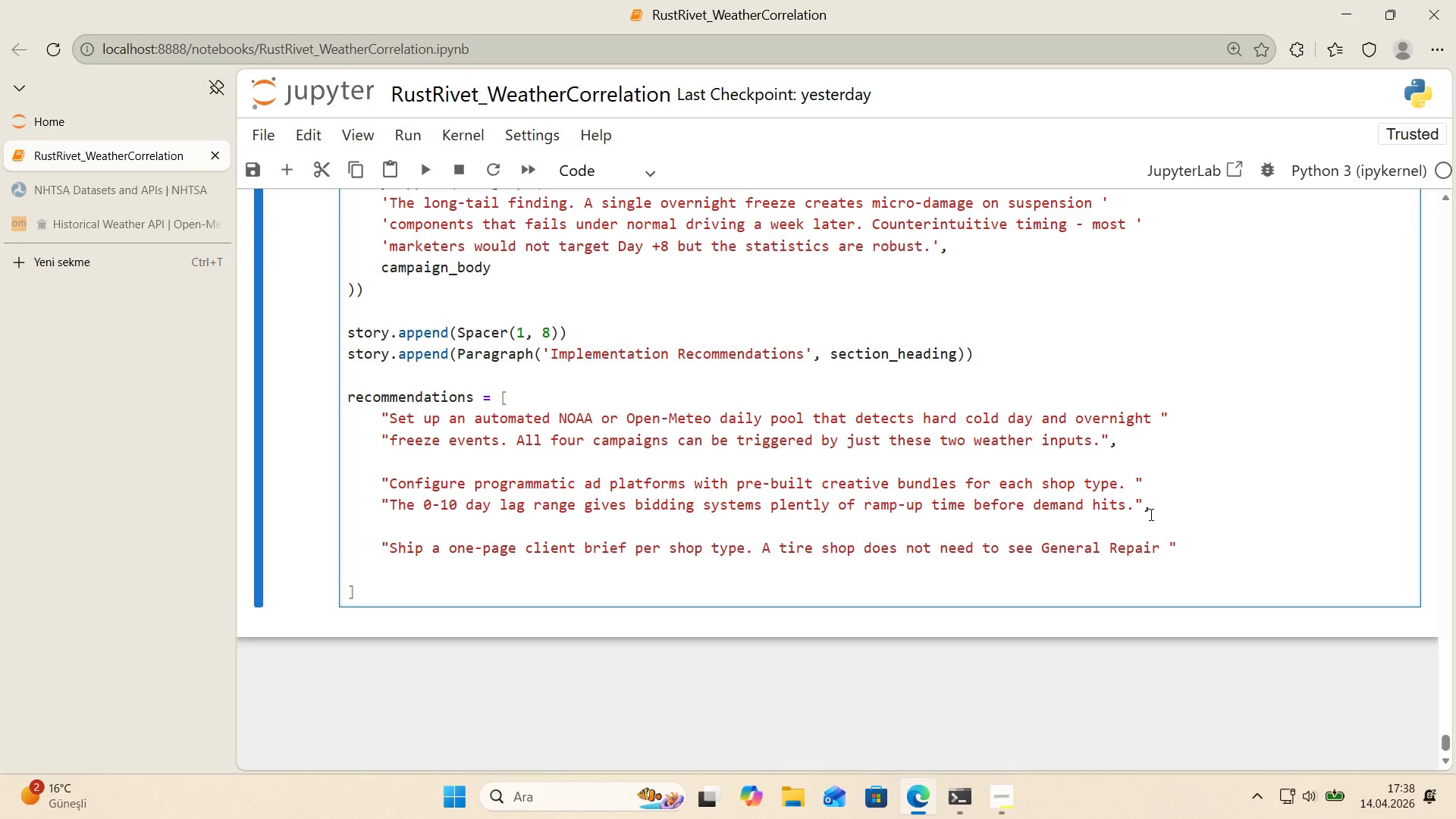 
key(ArrowLeft)
 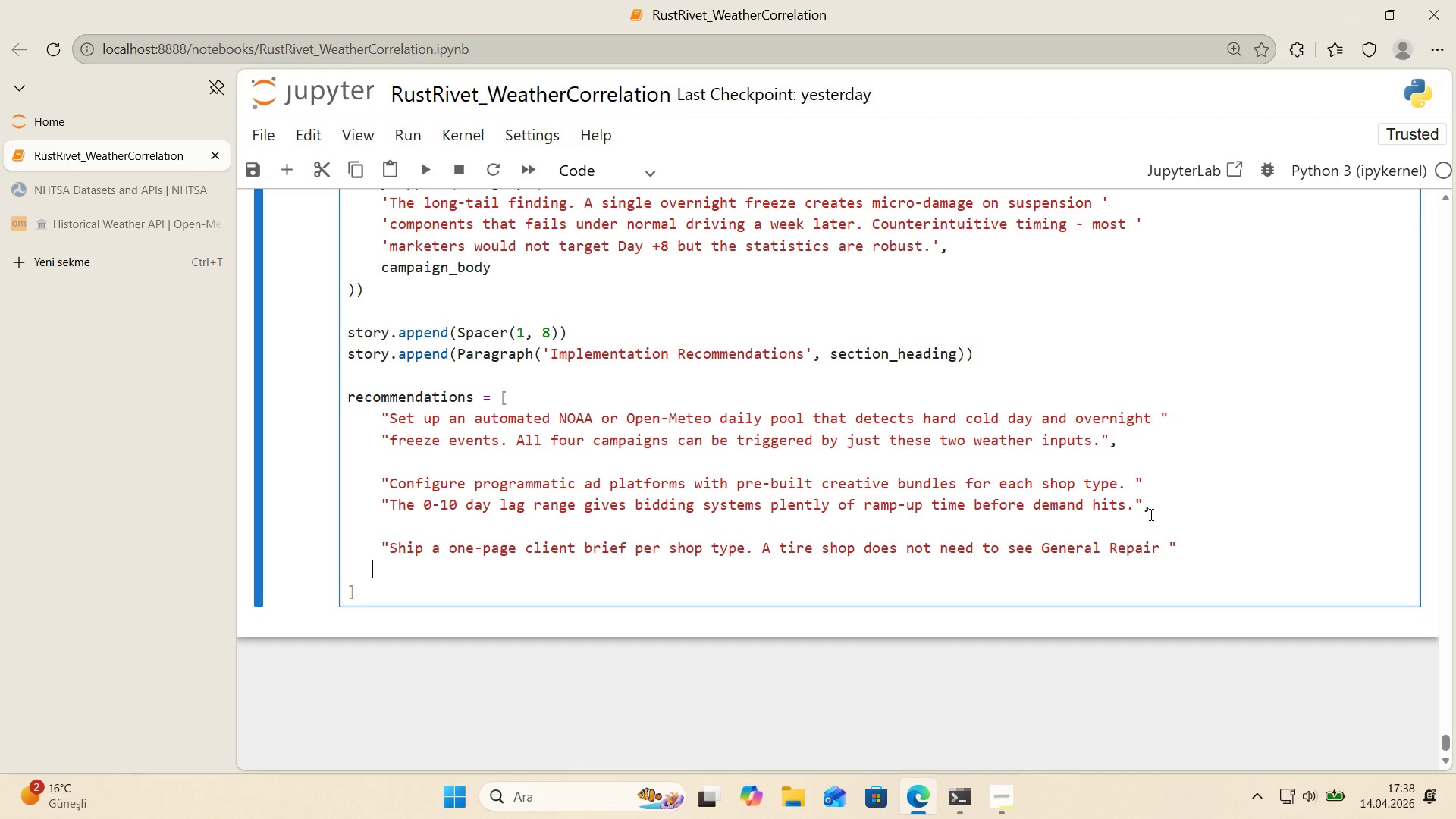 
key(ArrowRight)
 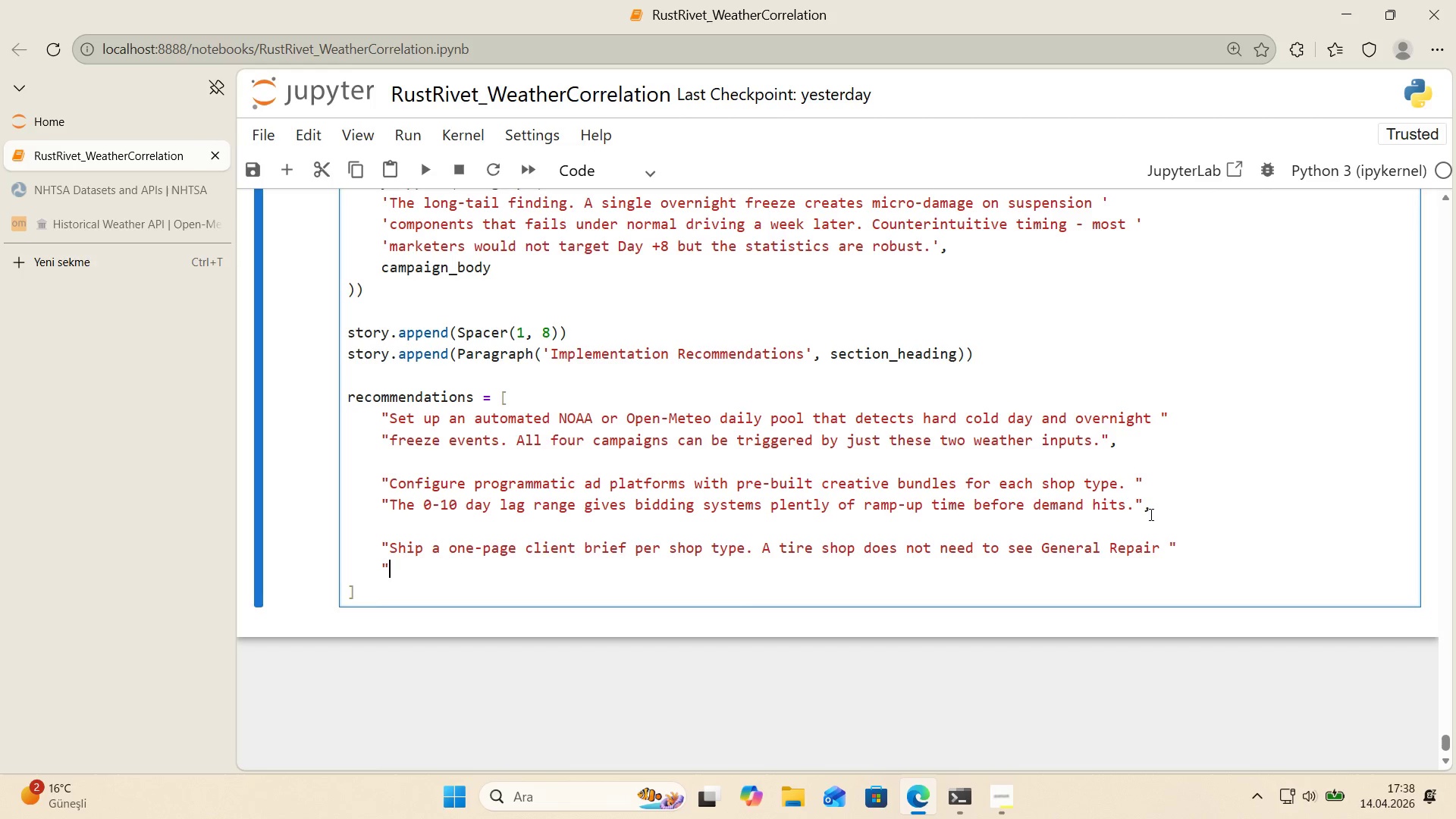 
key(Backquote)
 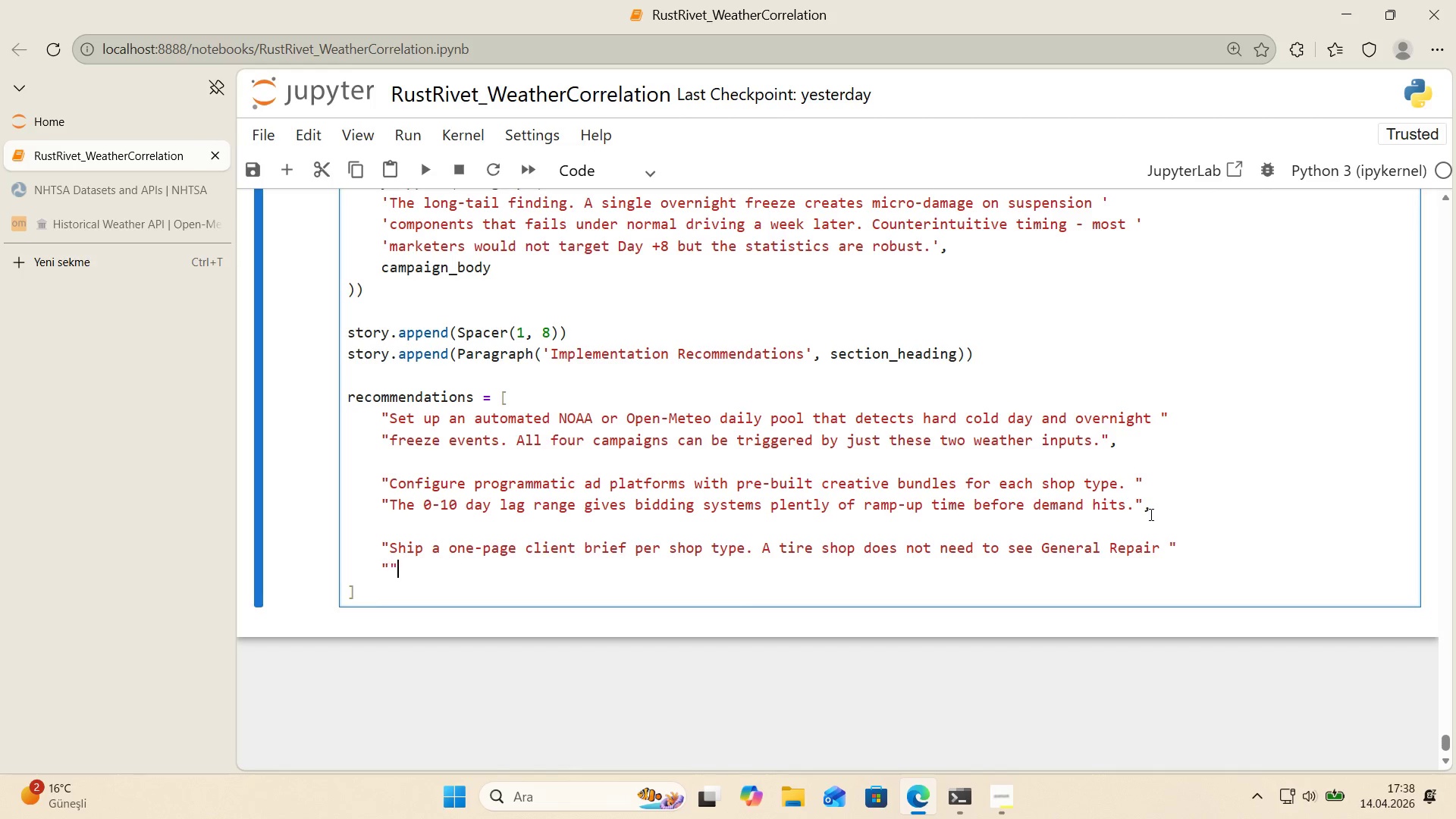 
key(Backquote)
 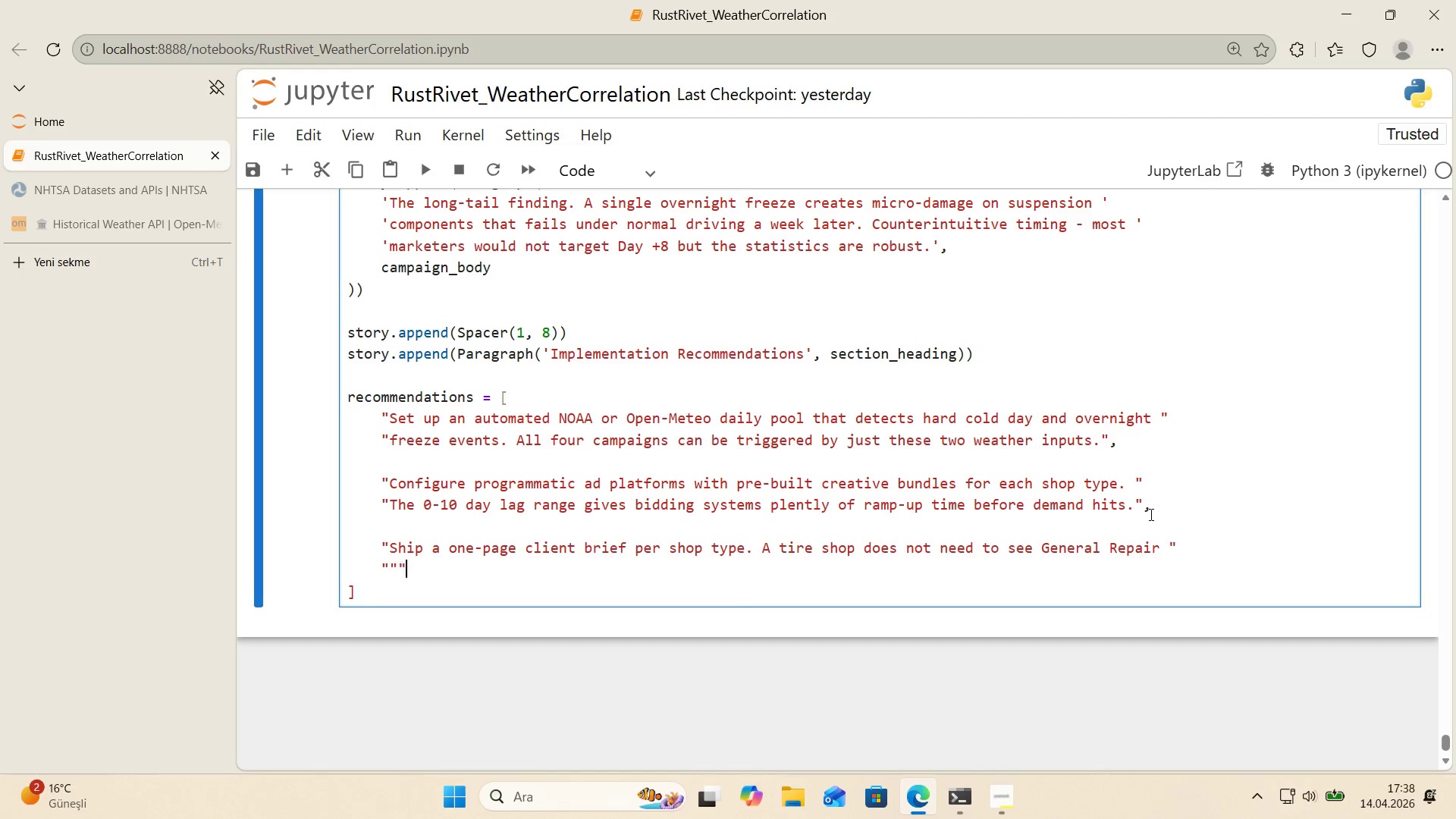 
key(Backquote)
 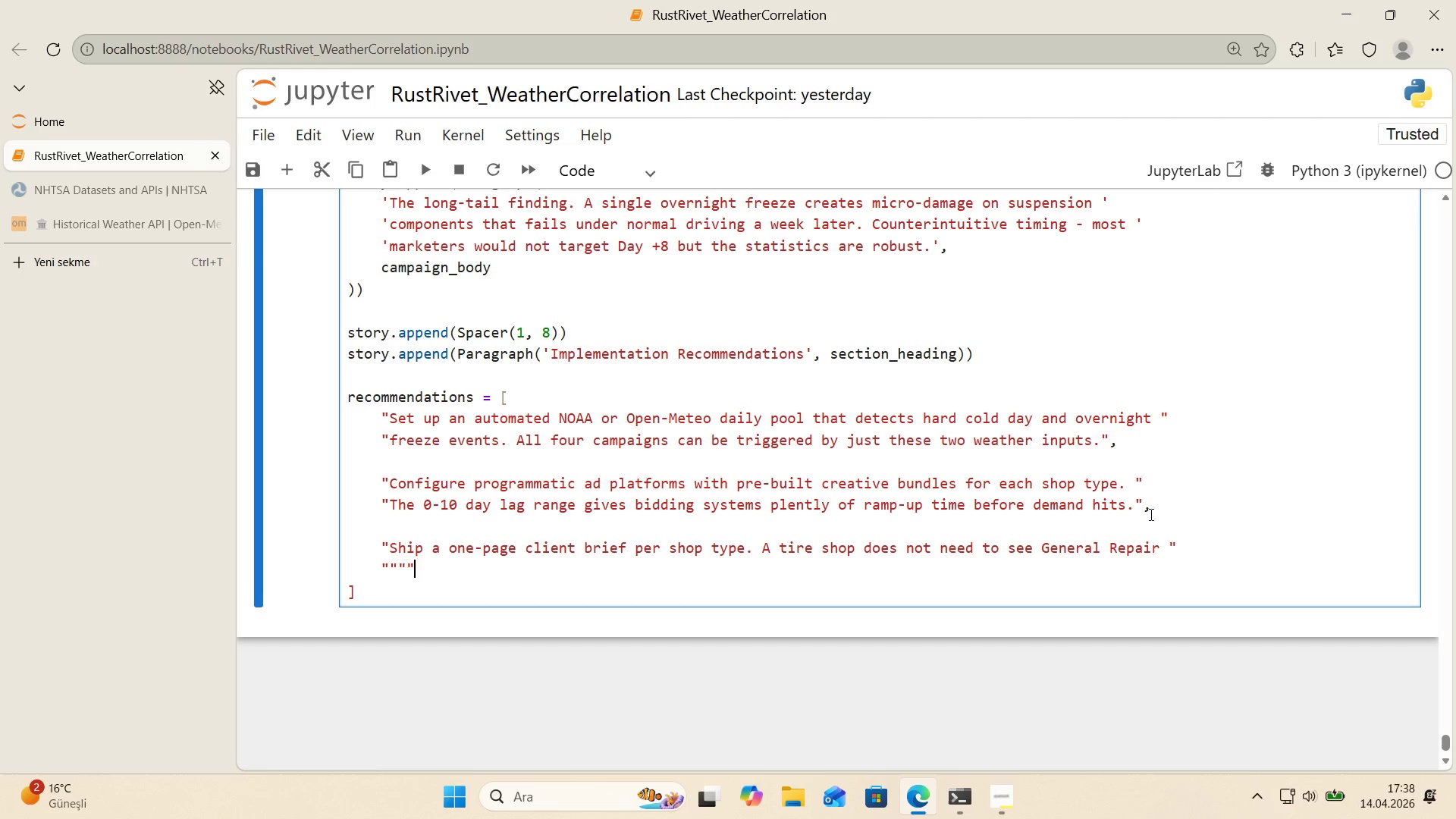 
key(Backquote)
 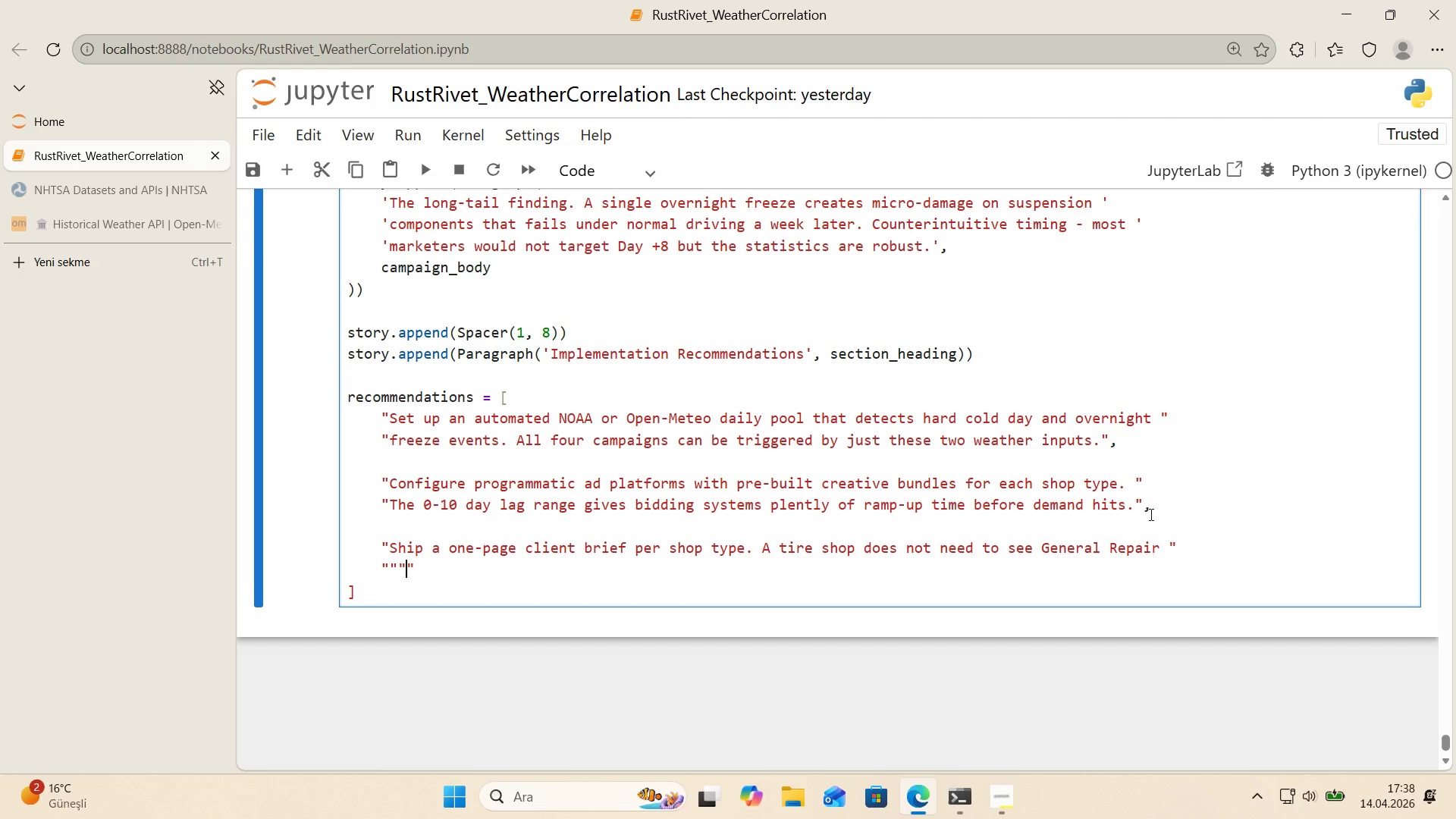 
key(ArrowLeft)
 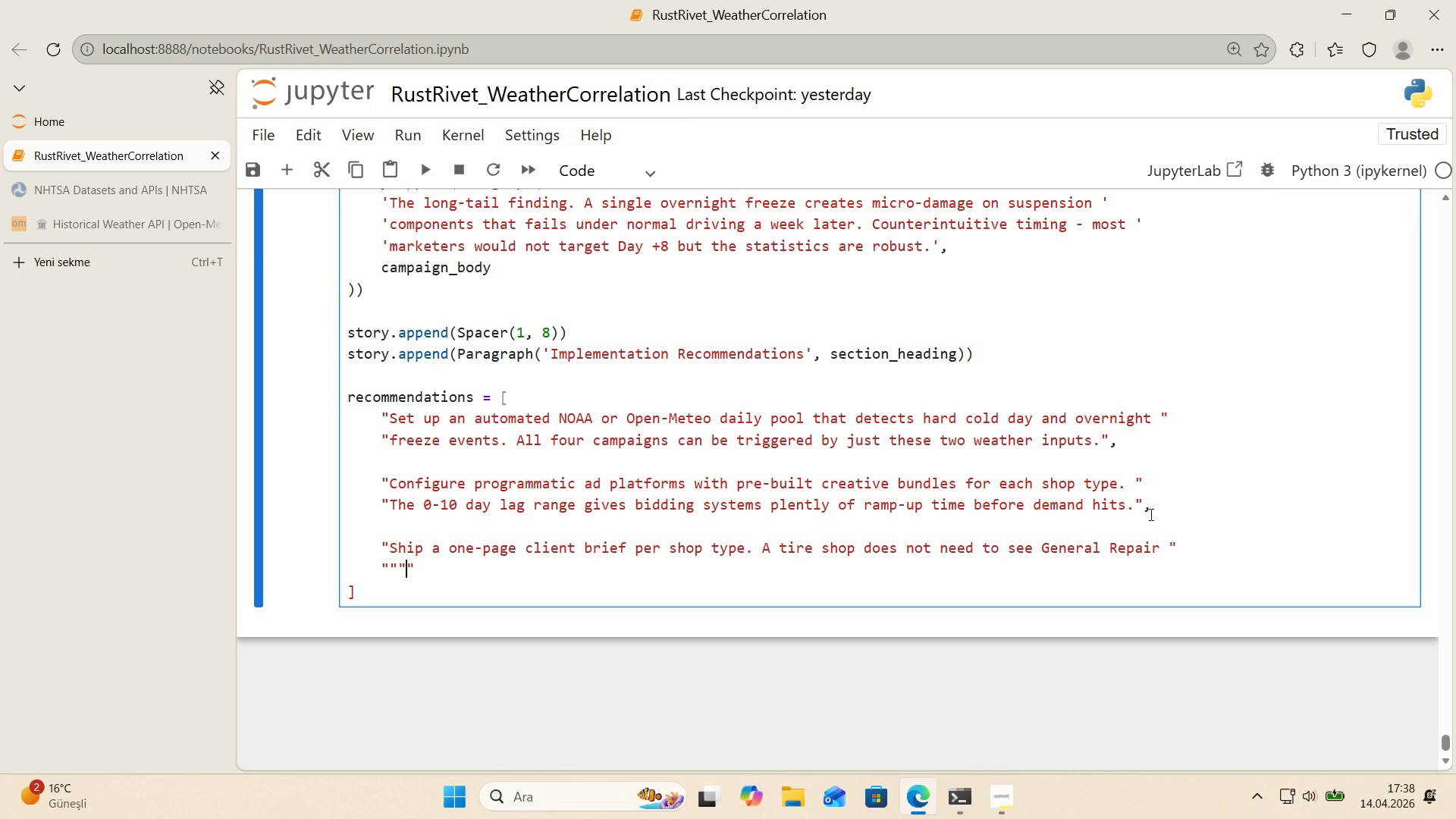 
key(Backspace)
key(Backspace)
type(or Brake ^amp< Muffler rows. Custom'ze the del'v')
key(Backspace)
type(erable per cl'ent for act'v'ty.)
key(Backspace)
key(Backspace)
key(Backspace)
key(Backspace)
key(Backspace)
key(Backspace)
key(Backspace)
key(Backspace)
key(Backspace)
type(cla')
key(Backspace)
type(t)
key(Backspace)
type(r'ty.,)
key(Backspace)
type(`,)
 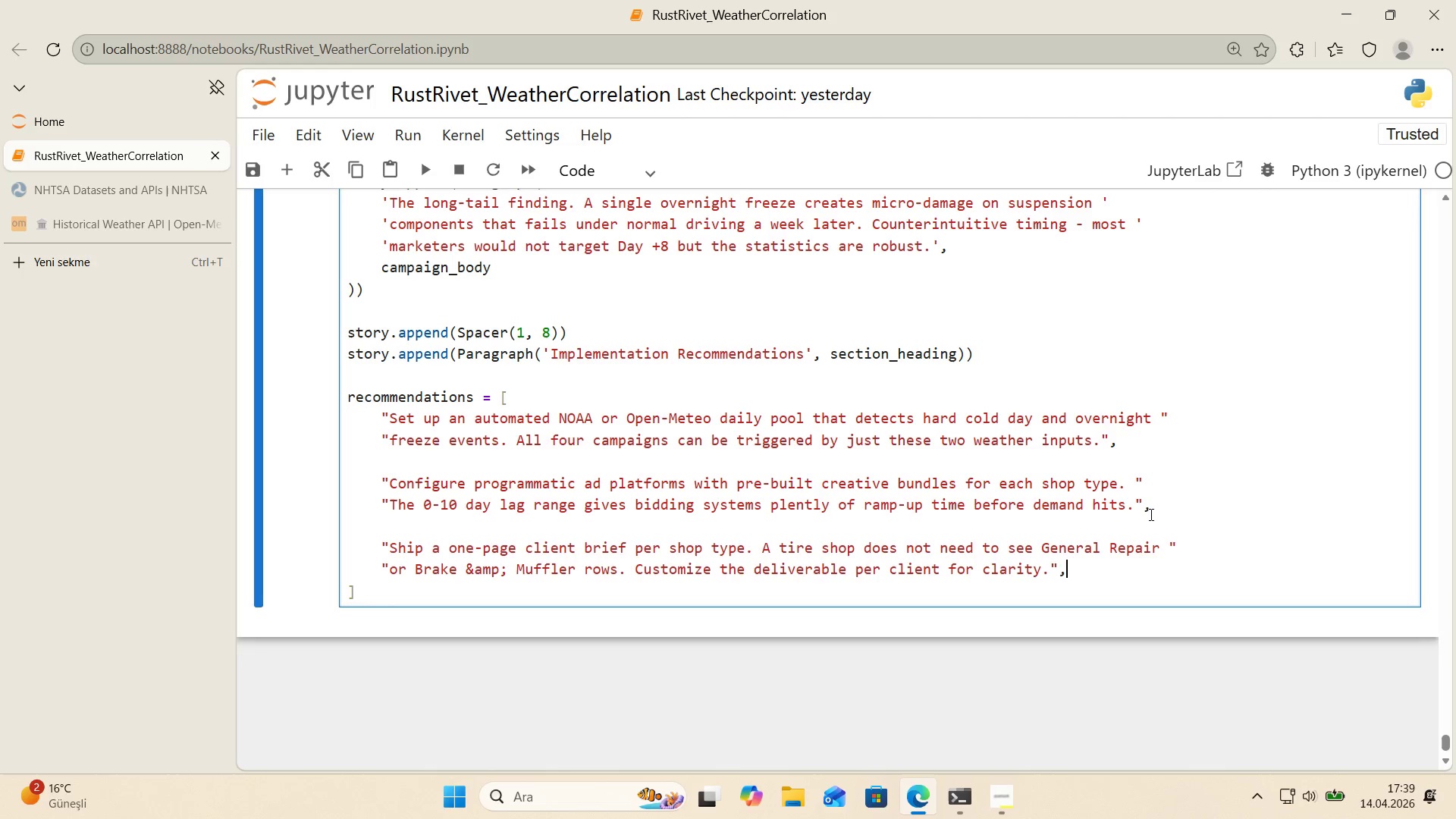 
key(Enter)
 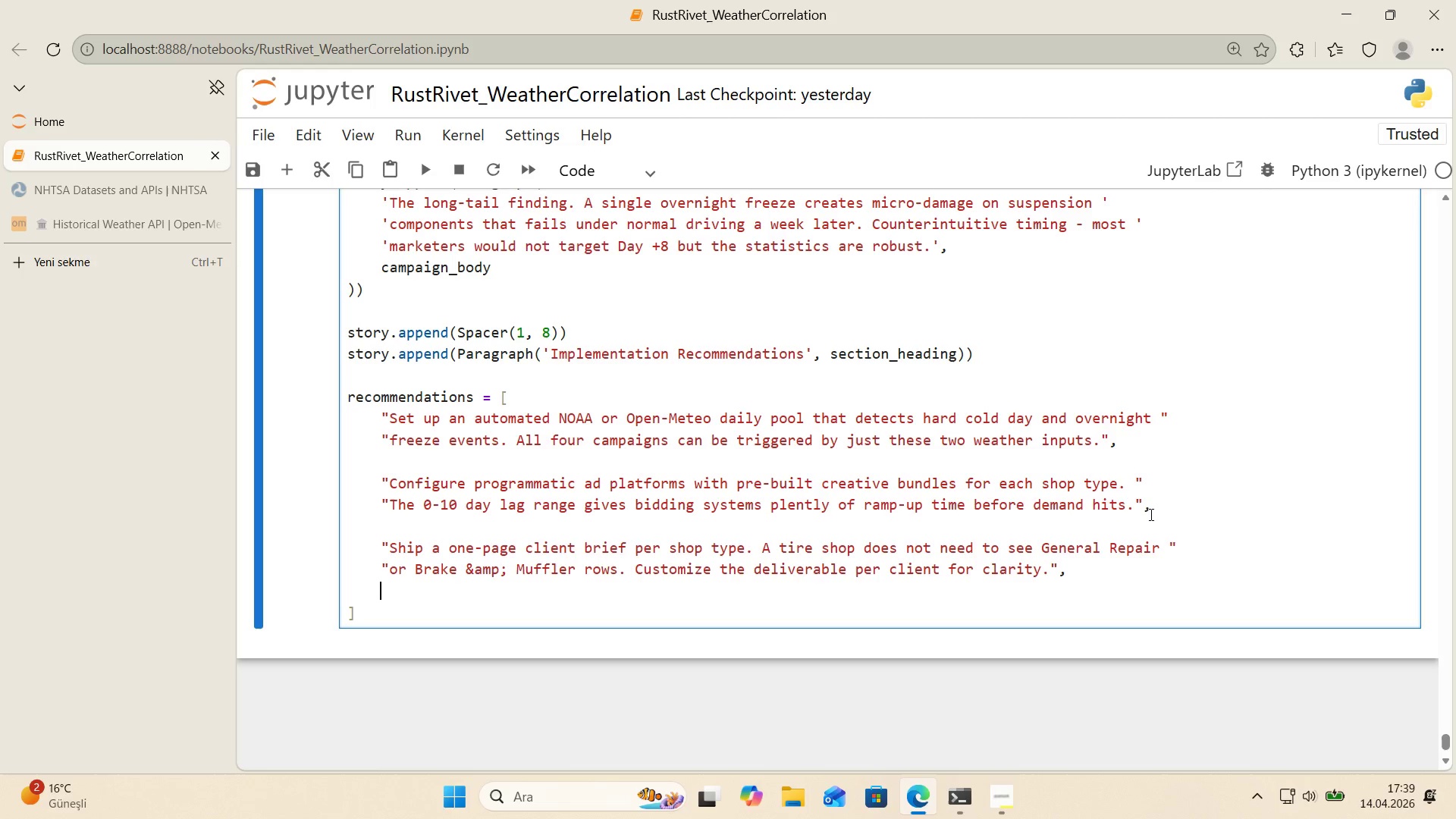 
key(Enter)
 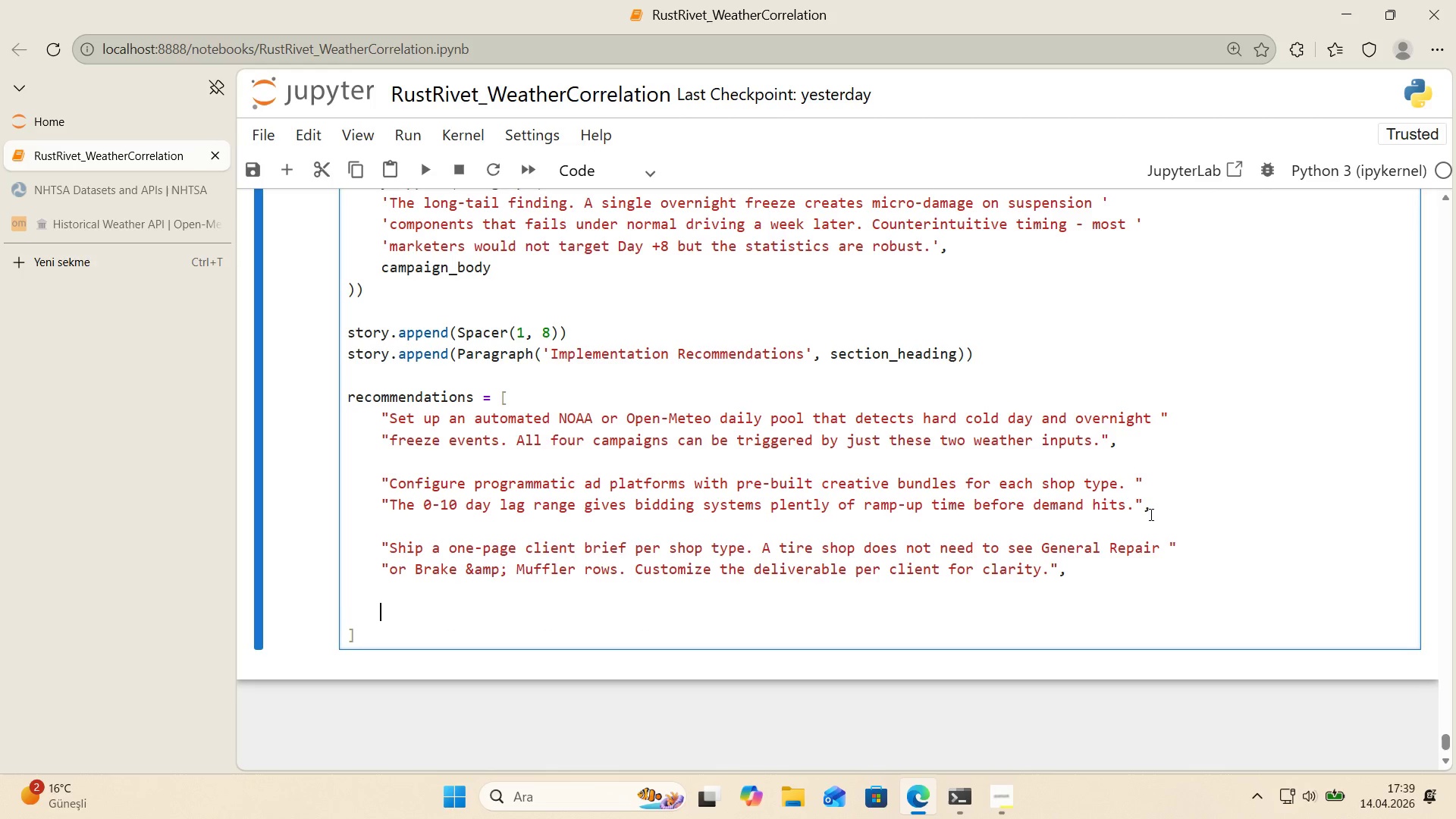 
key(Backquote)
 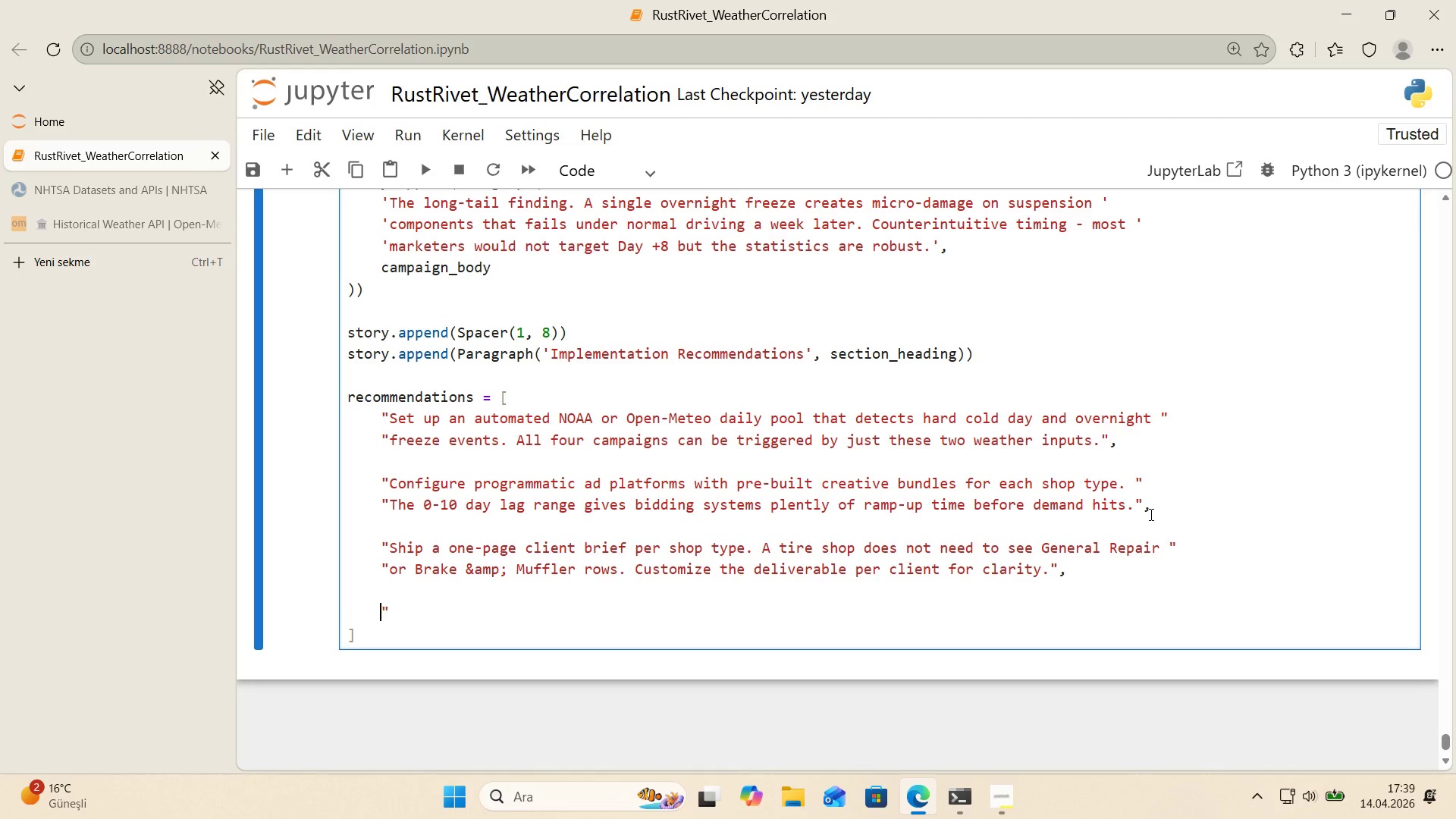 
key(ArrowLeft)
 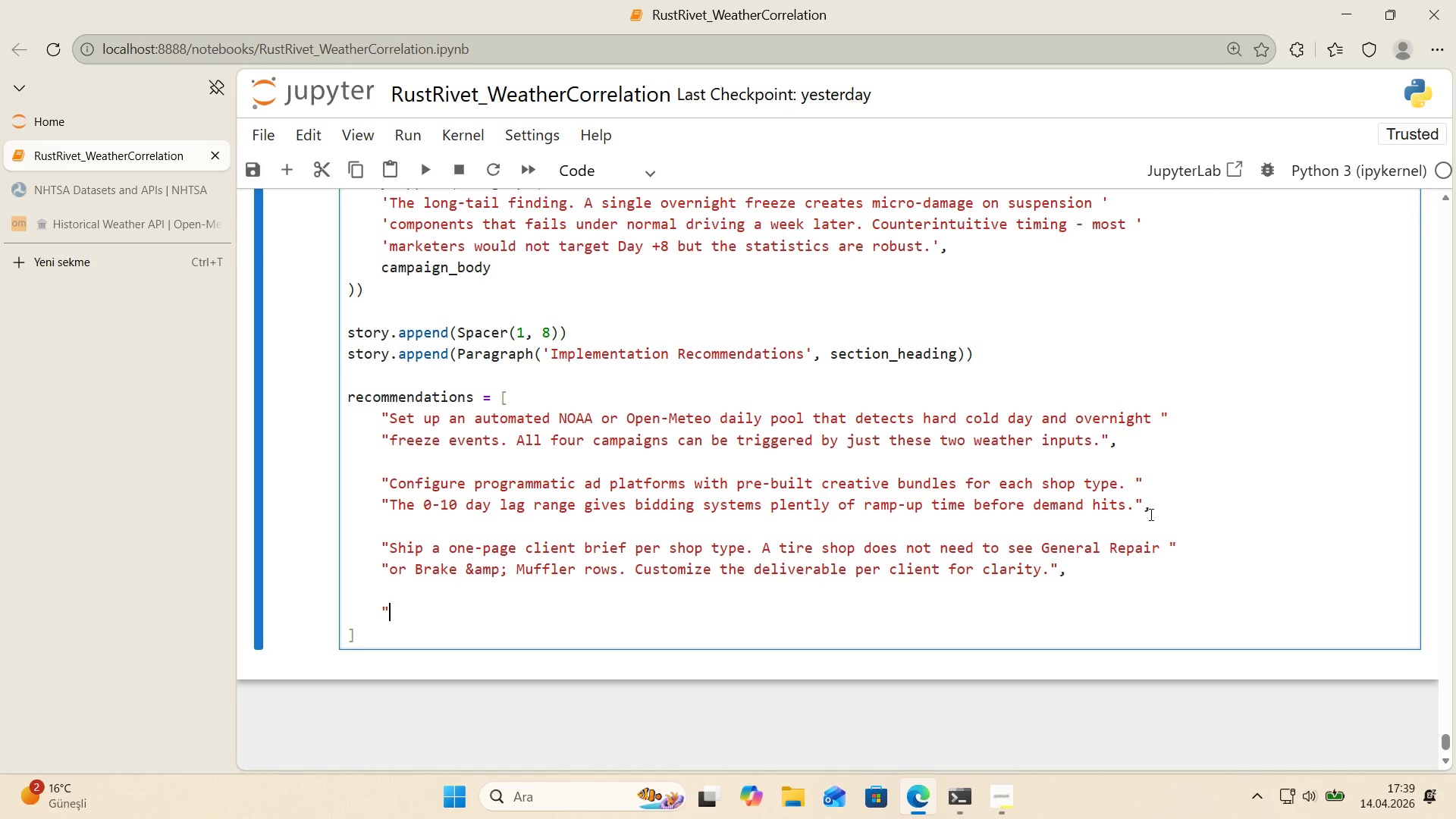 
key(ArrowRight)
 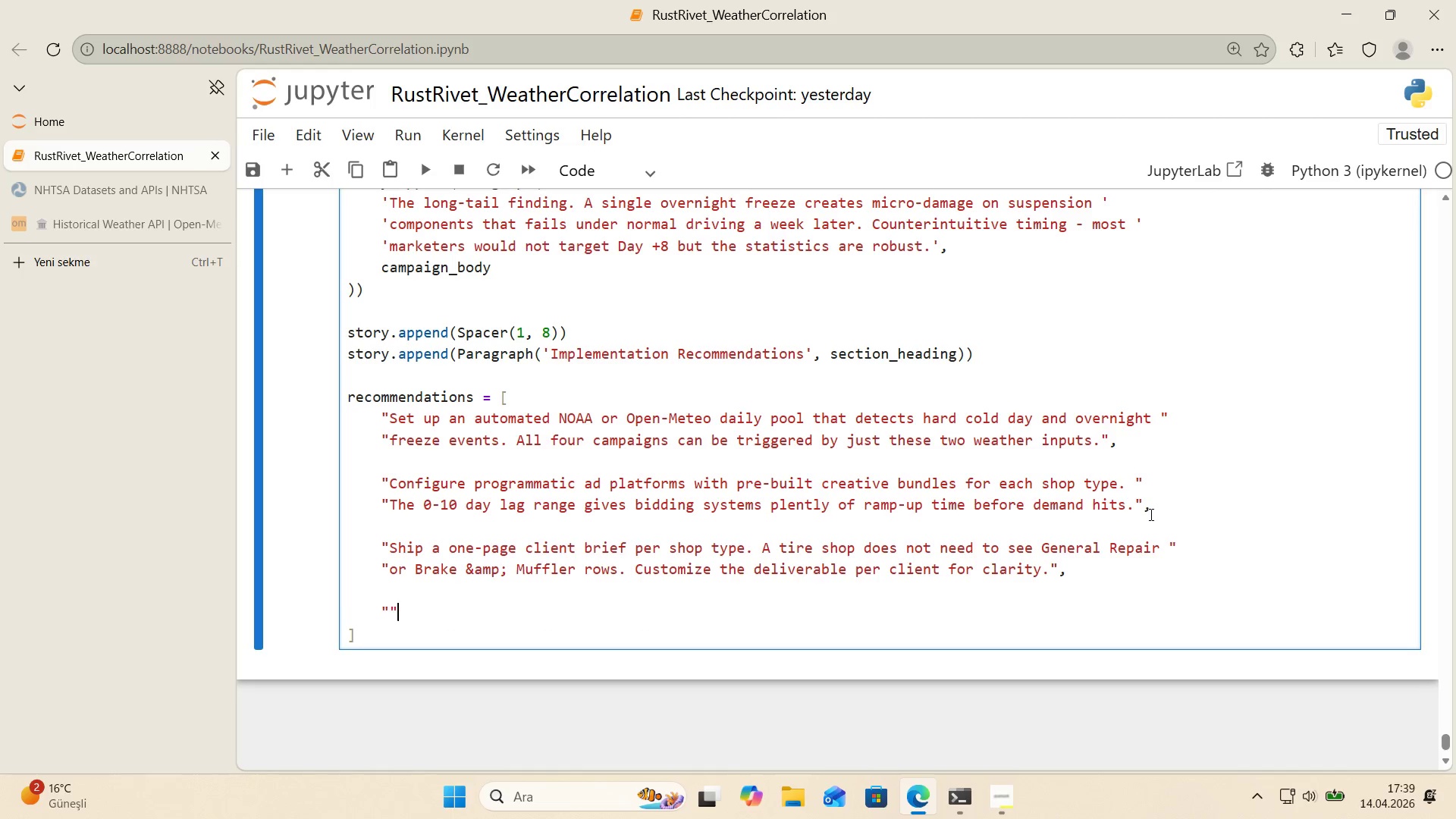 
key(Backquote)
 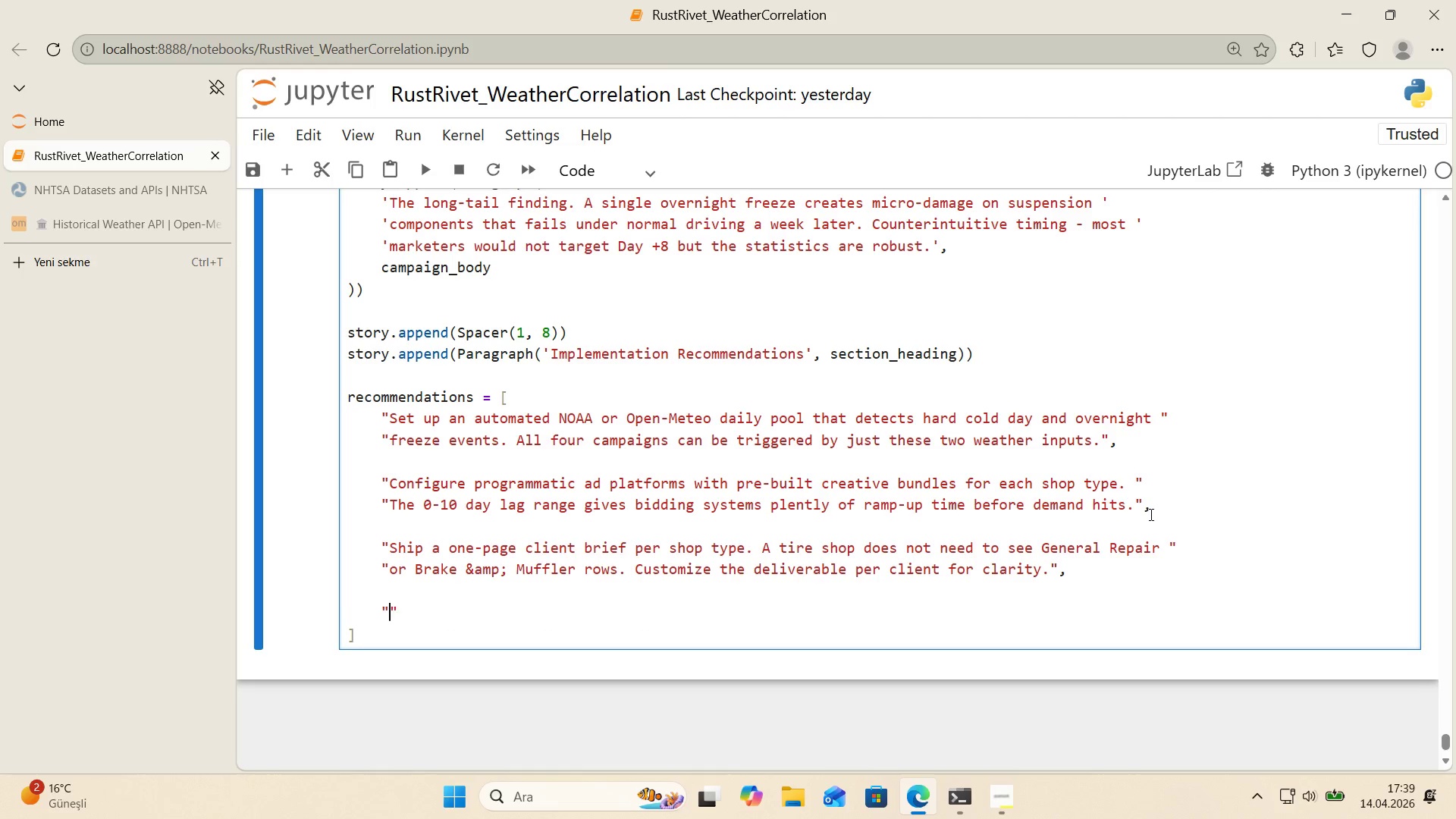 
key(ArrowLeft)
 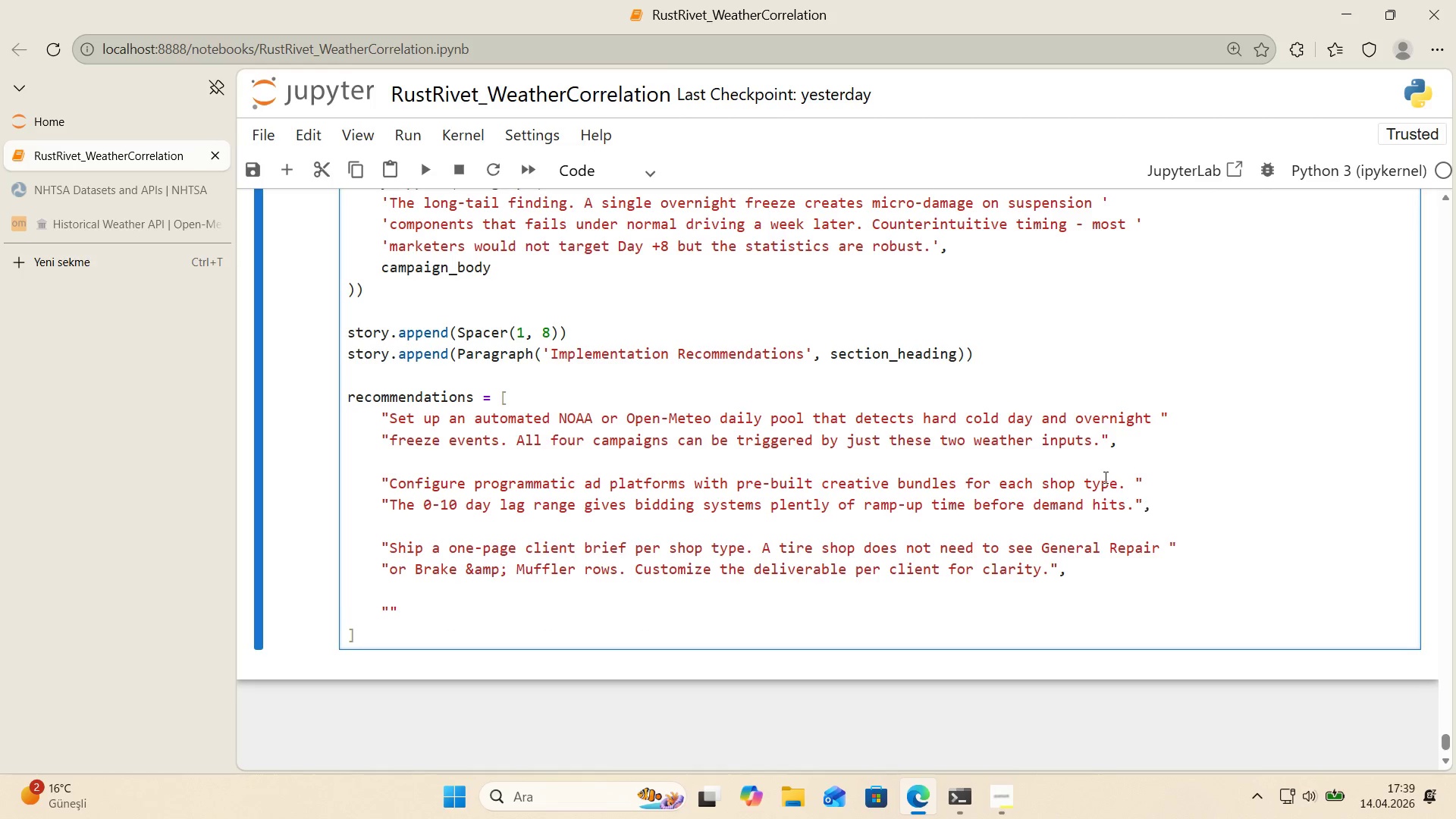 
scroll: coordinate [1060, 478], scroll_direction: down, amount: 1.0
 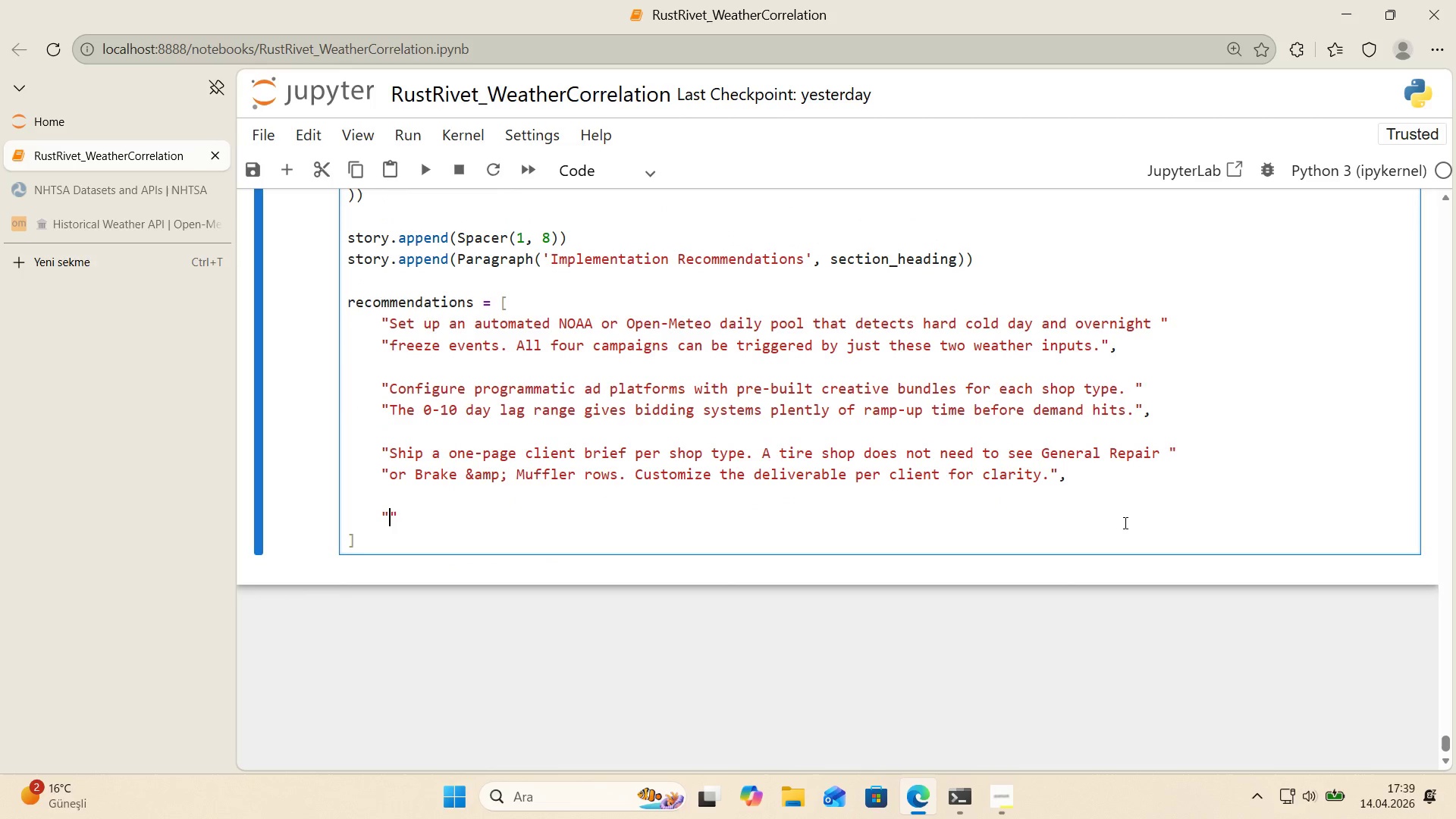 
type(Re-run th's analys's annualy w'th the ms)
key(Backspace)
type(ost recent 10 years of data. The mechan'sm )
key(Backspace)
type(s)
 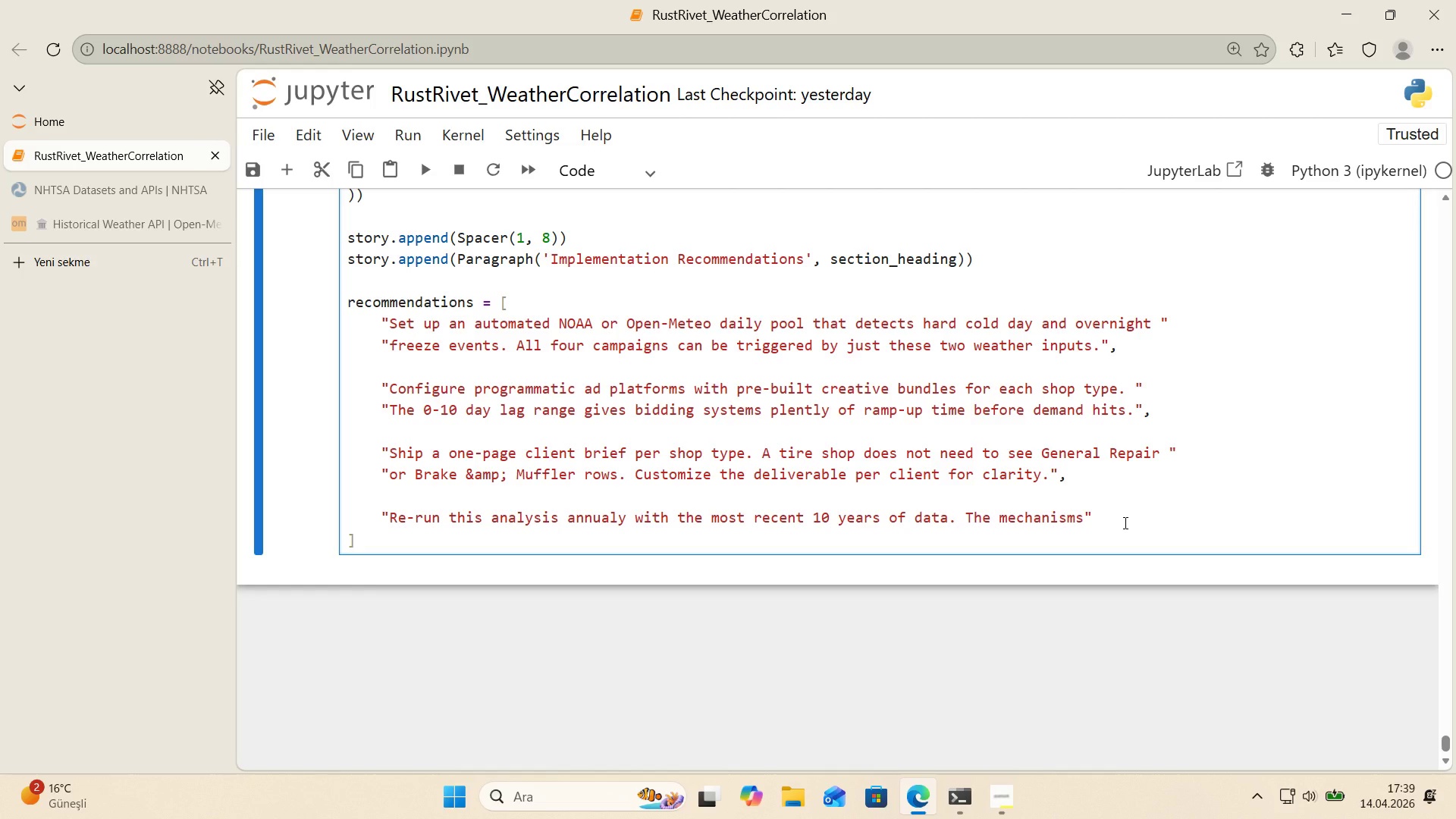 
wait(5.89)
 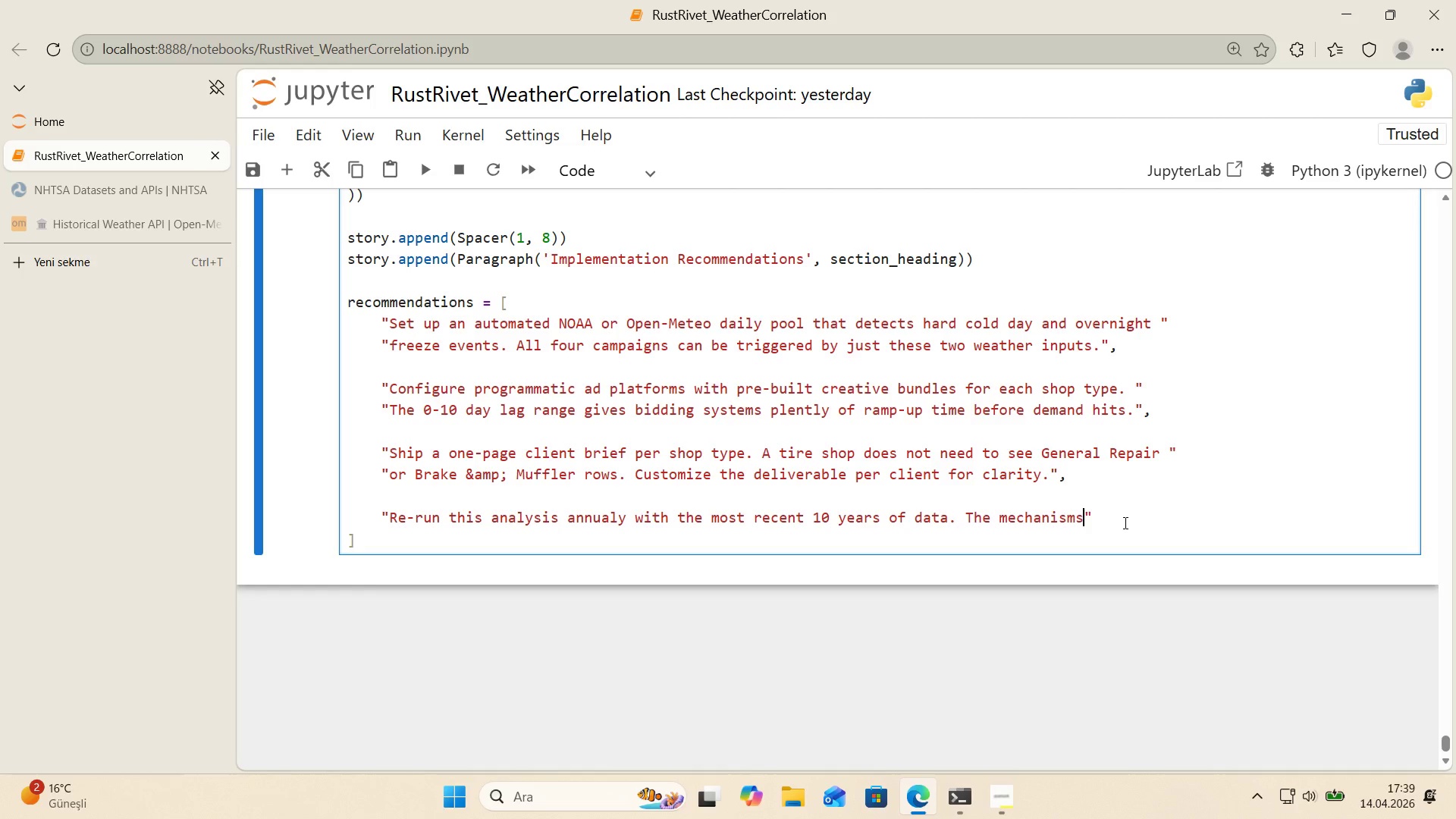 
type( are )
 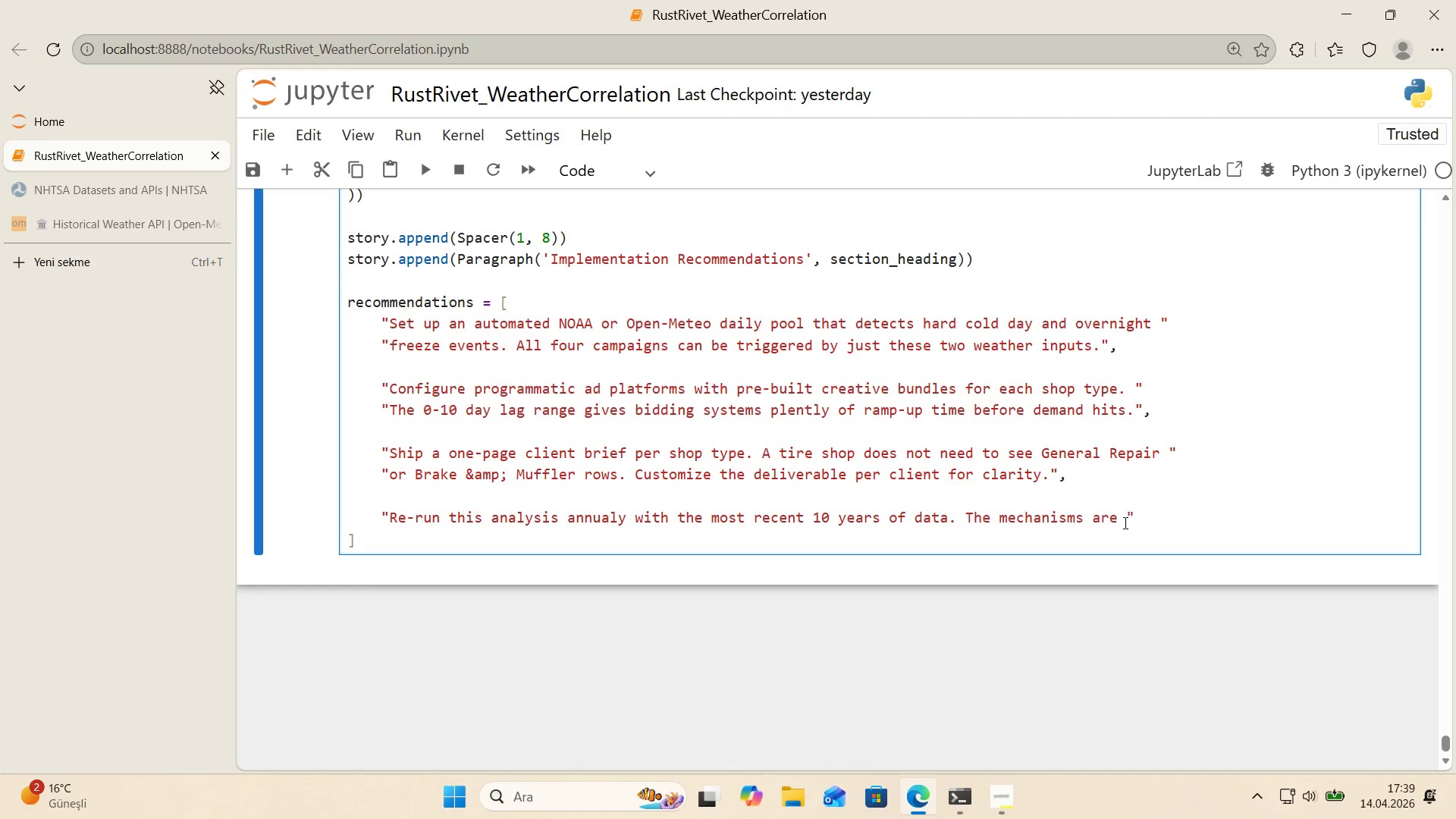 
key(ArrowRight)
 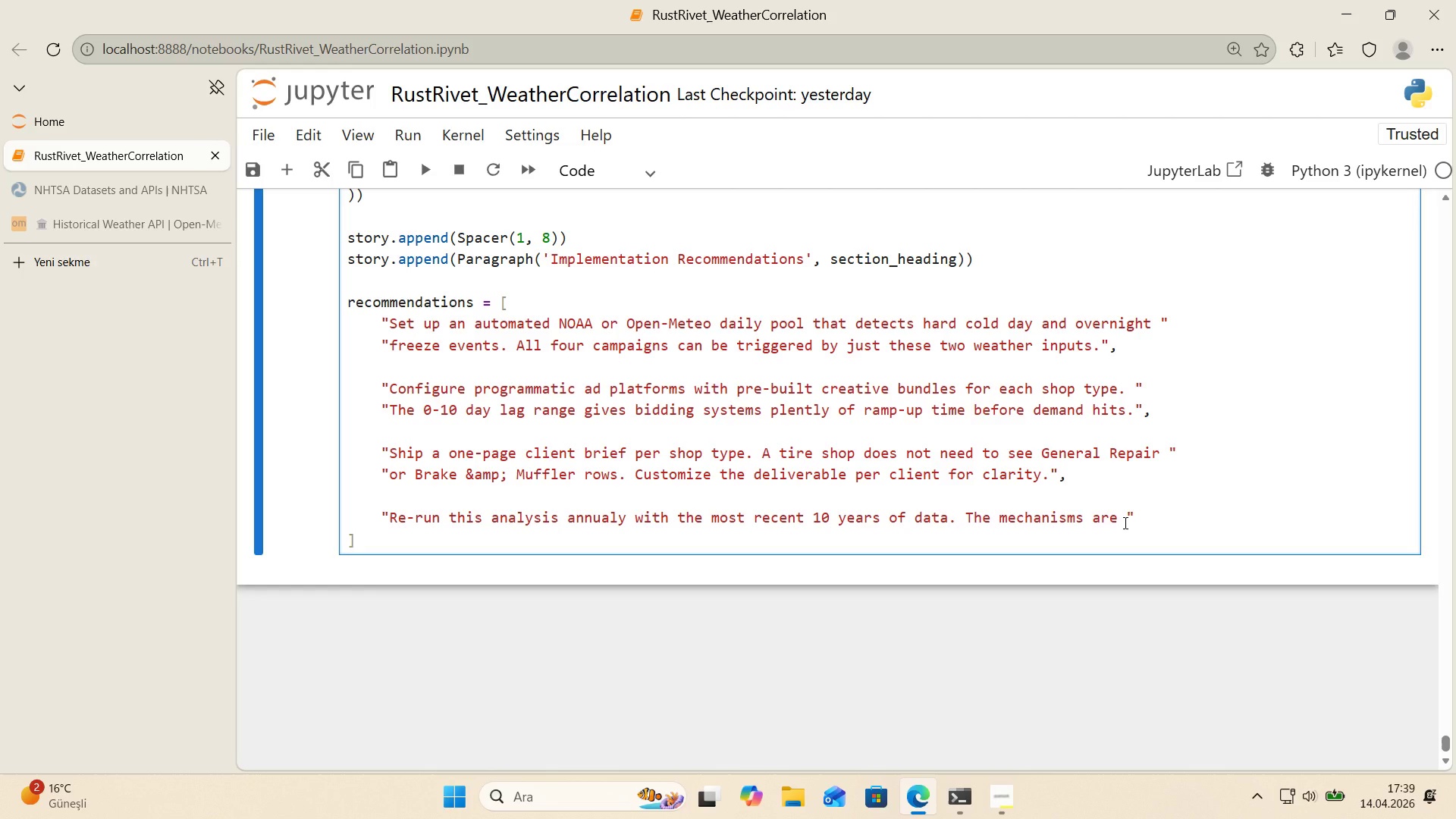 
wait(5.84)
 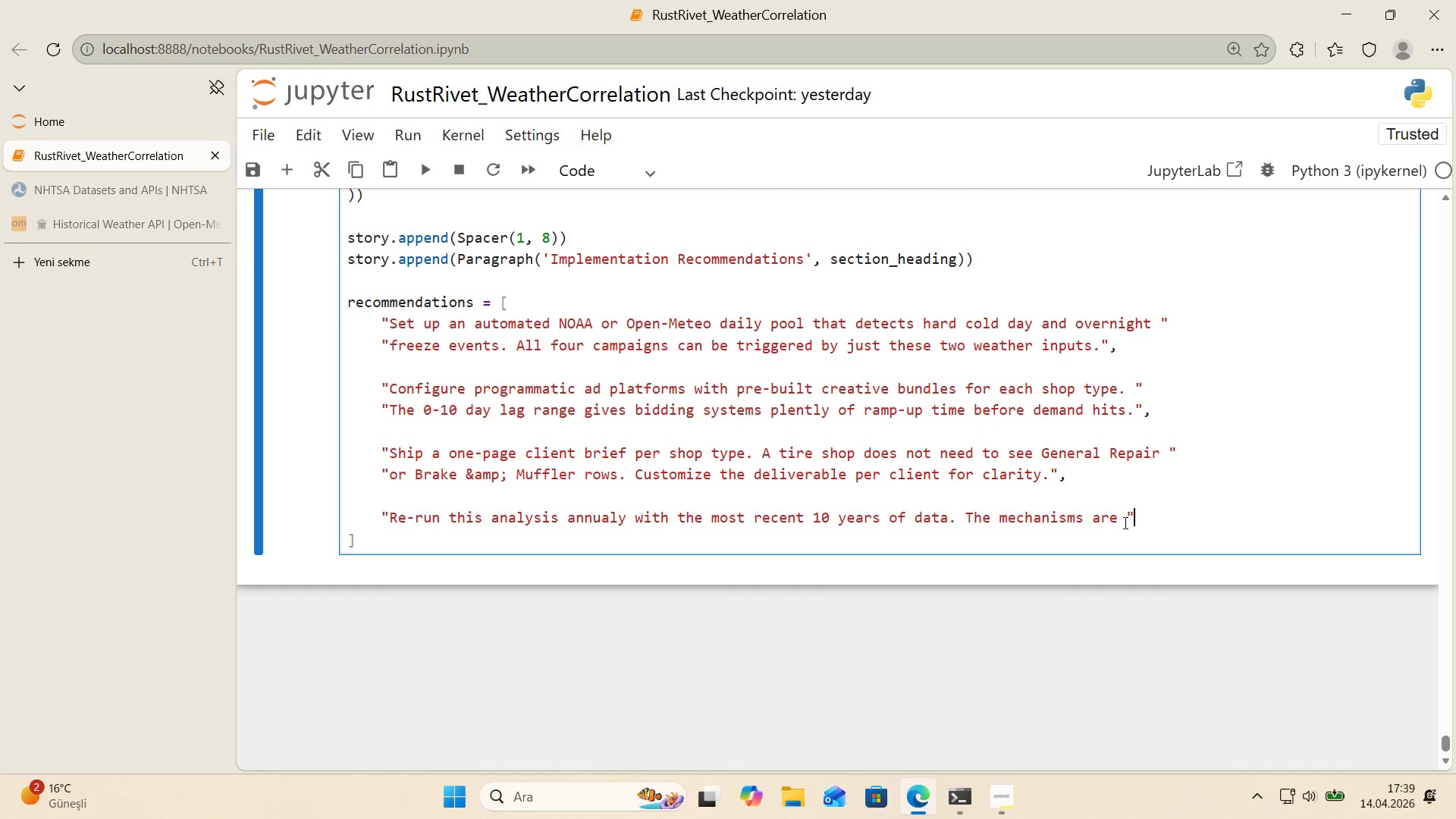 
key(Enter)
 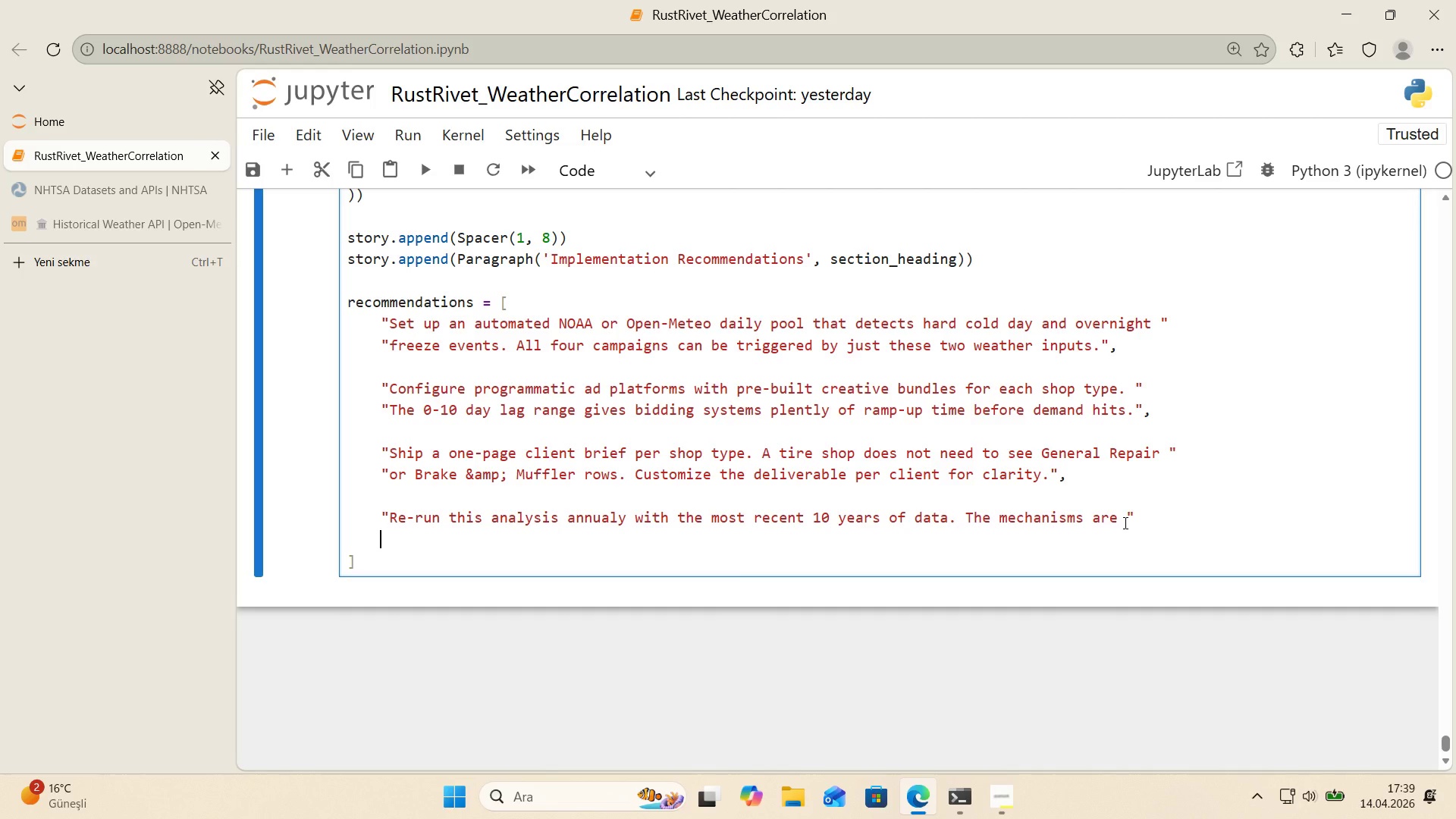 
key(ArrowLeft)
 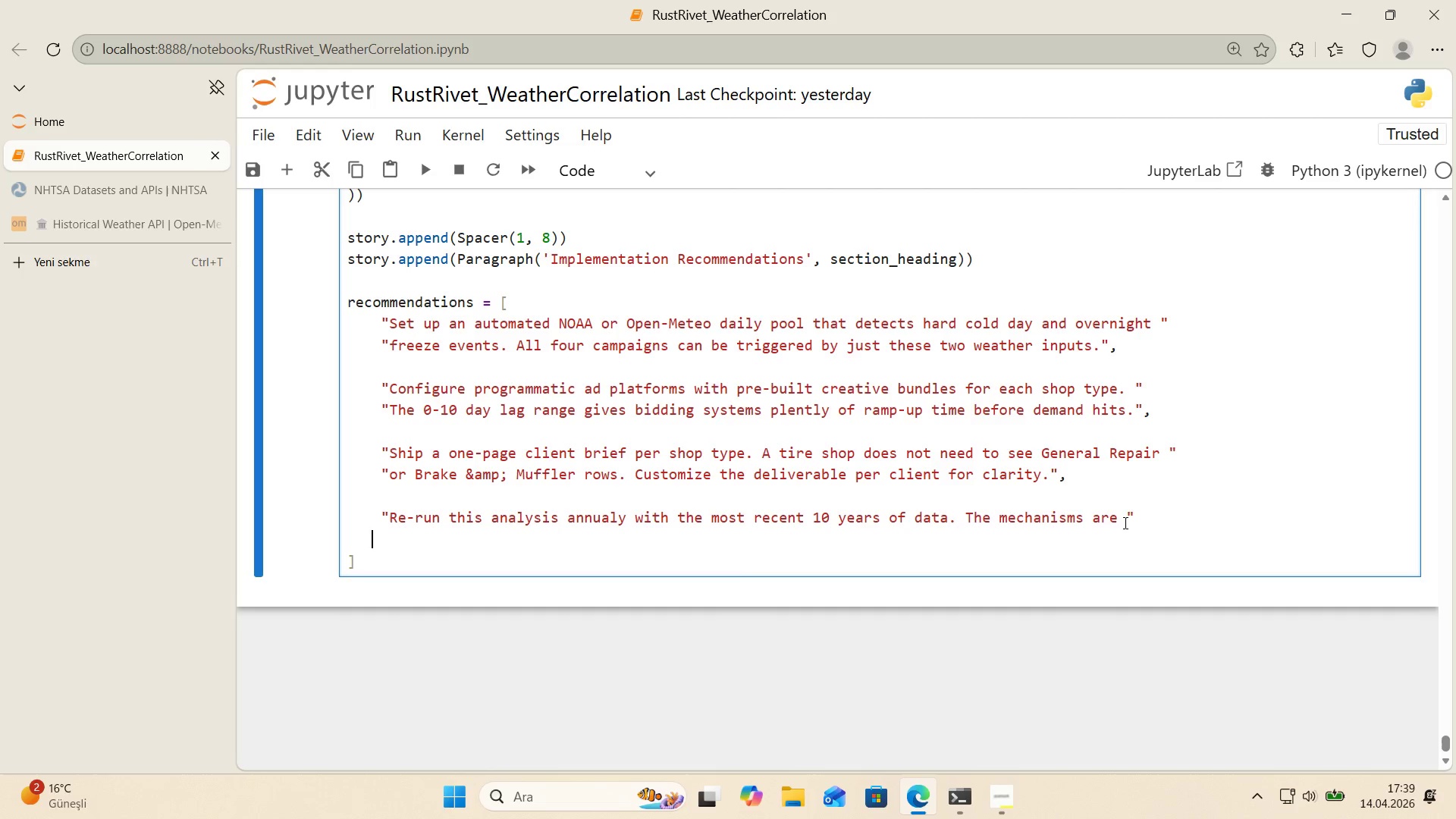 
key(ArrowRight)
 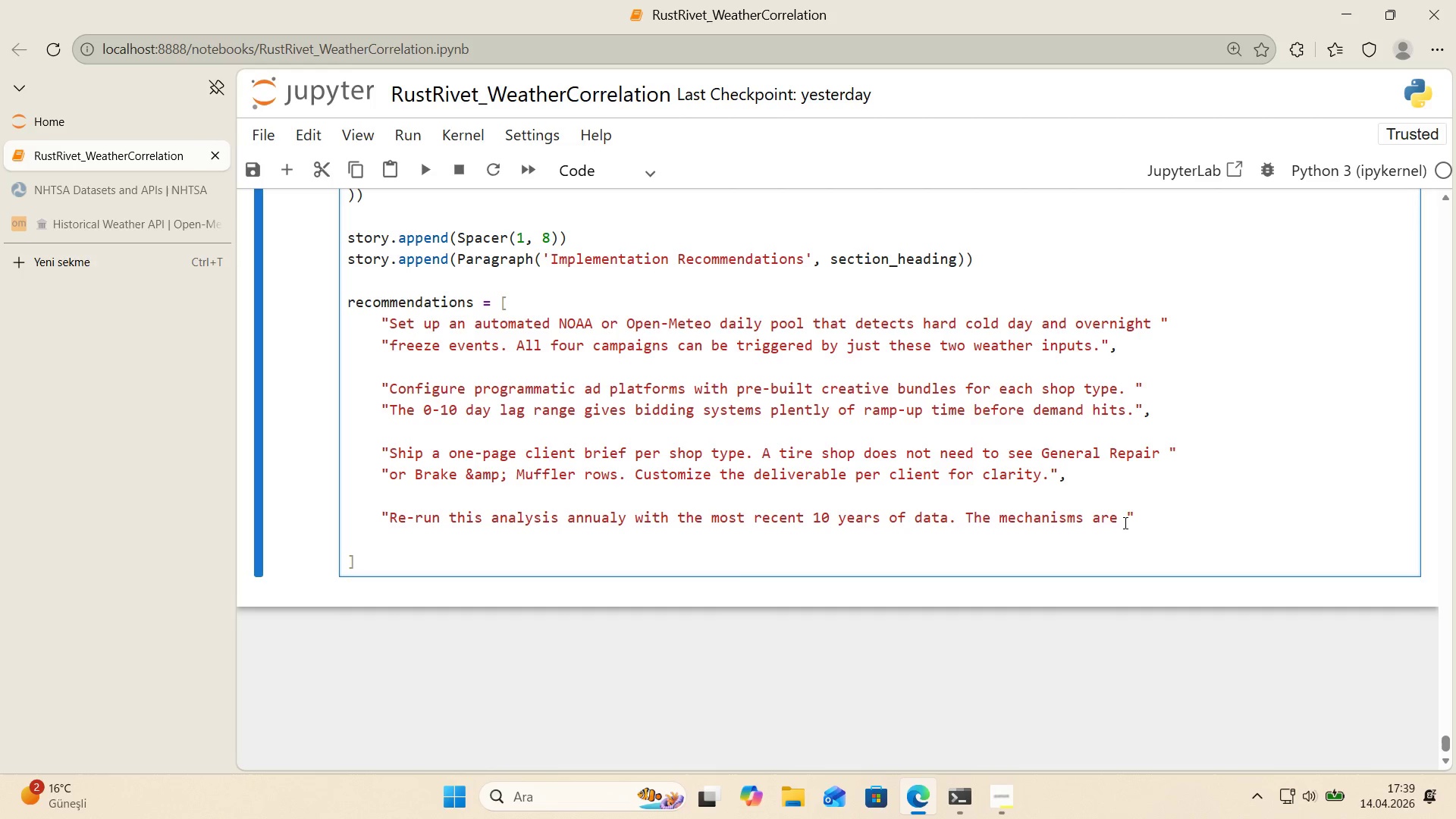 
key(Backquote)
 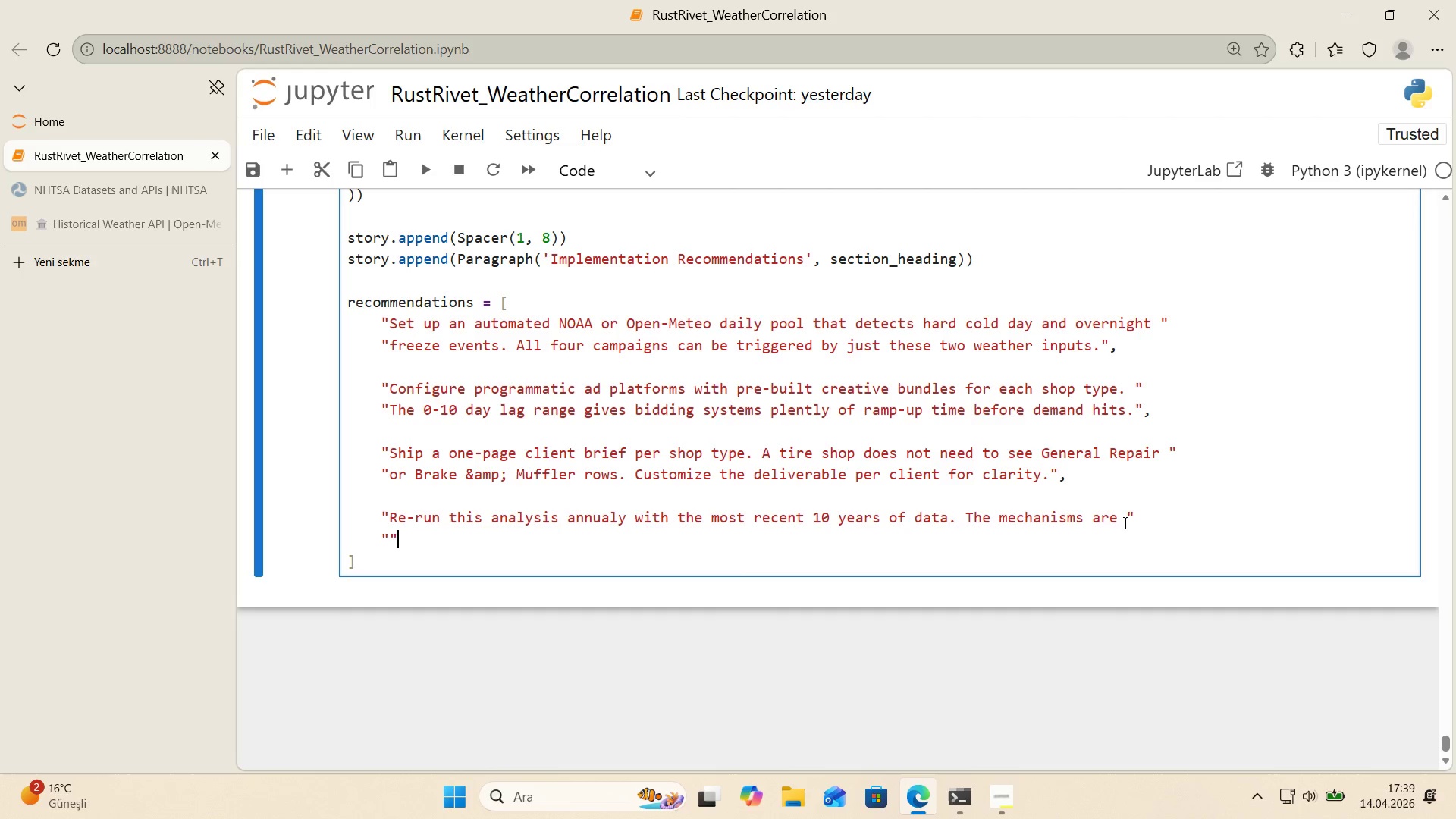 
key(Backquote)
 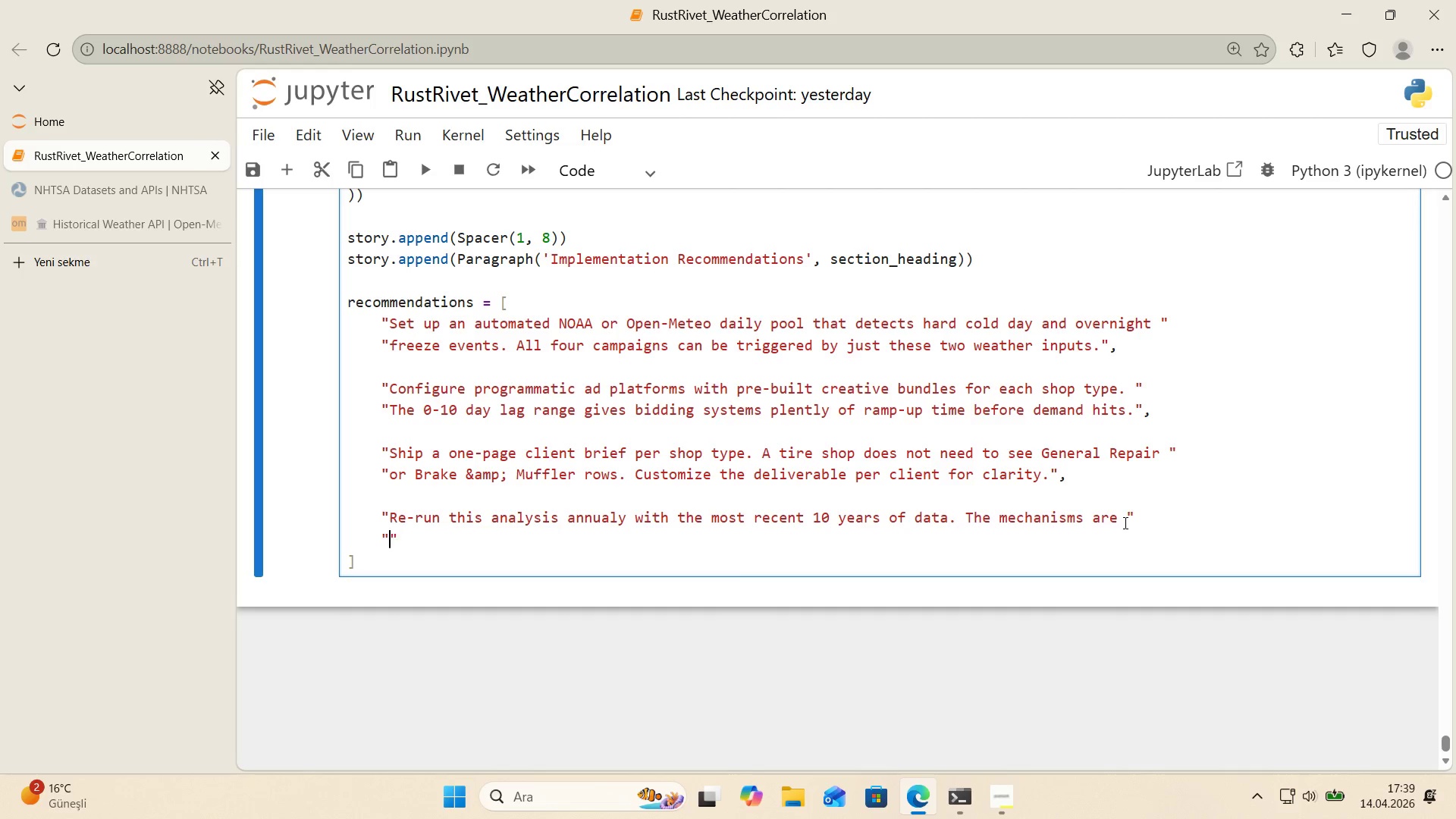 
key(ArrowLeft)
 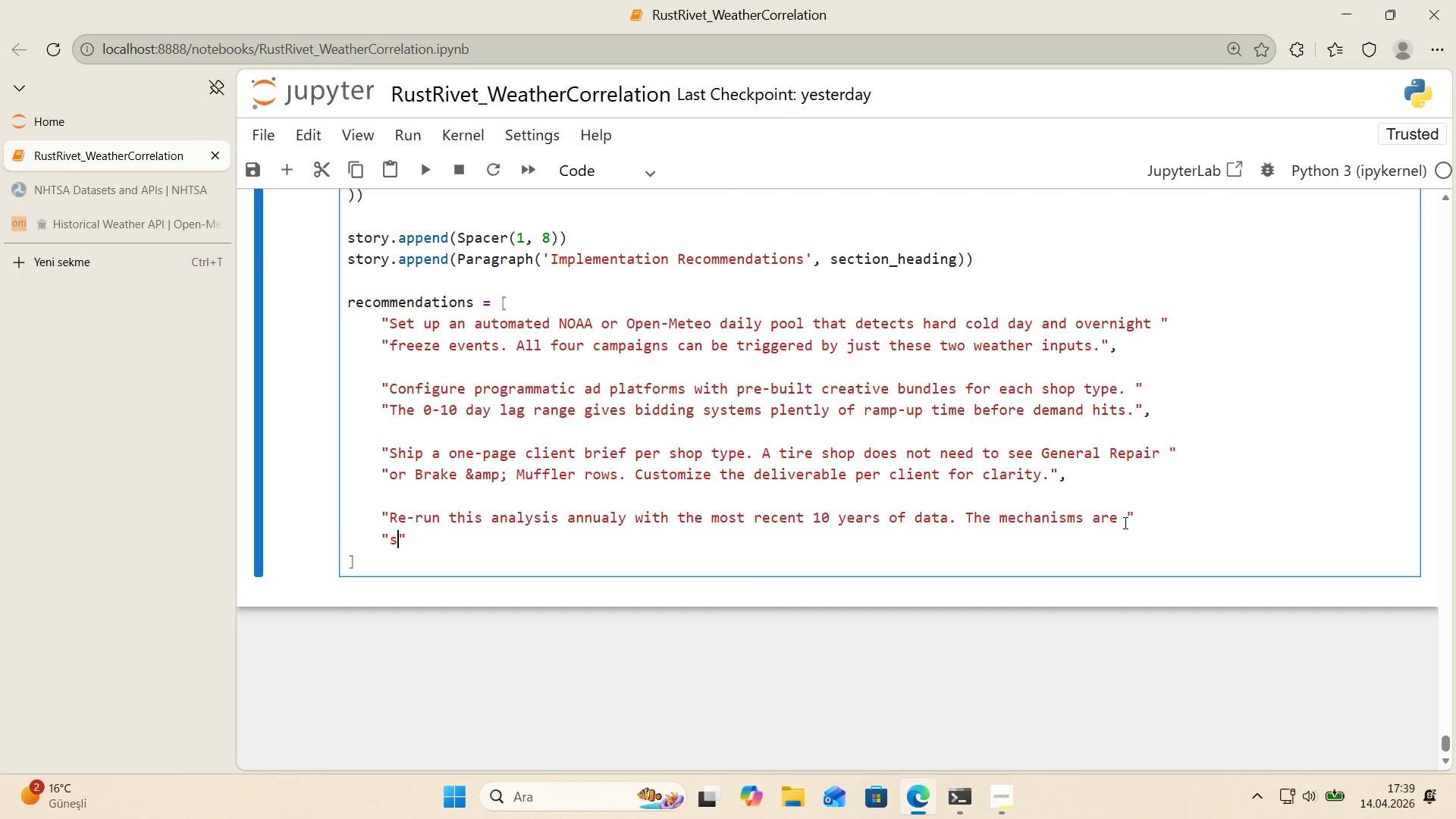 
type(sa)
key(Backspace)
type(table but the calnder)
key(Backspace)
key(Backspace)
key(Backspace)
key(Backspace)
type(endar pos''t)
key(Backspace)
key(Backspace)
type(t'ons of each event w'ndow w'll dr'ft year to year.)
 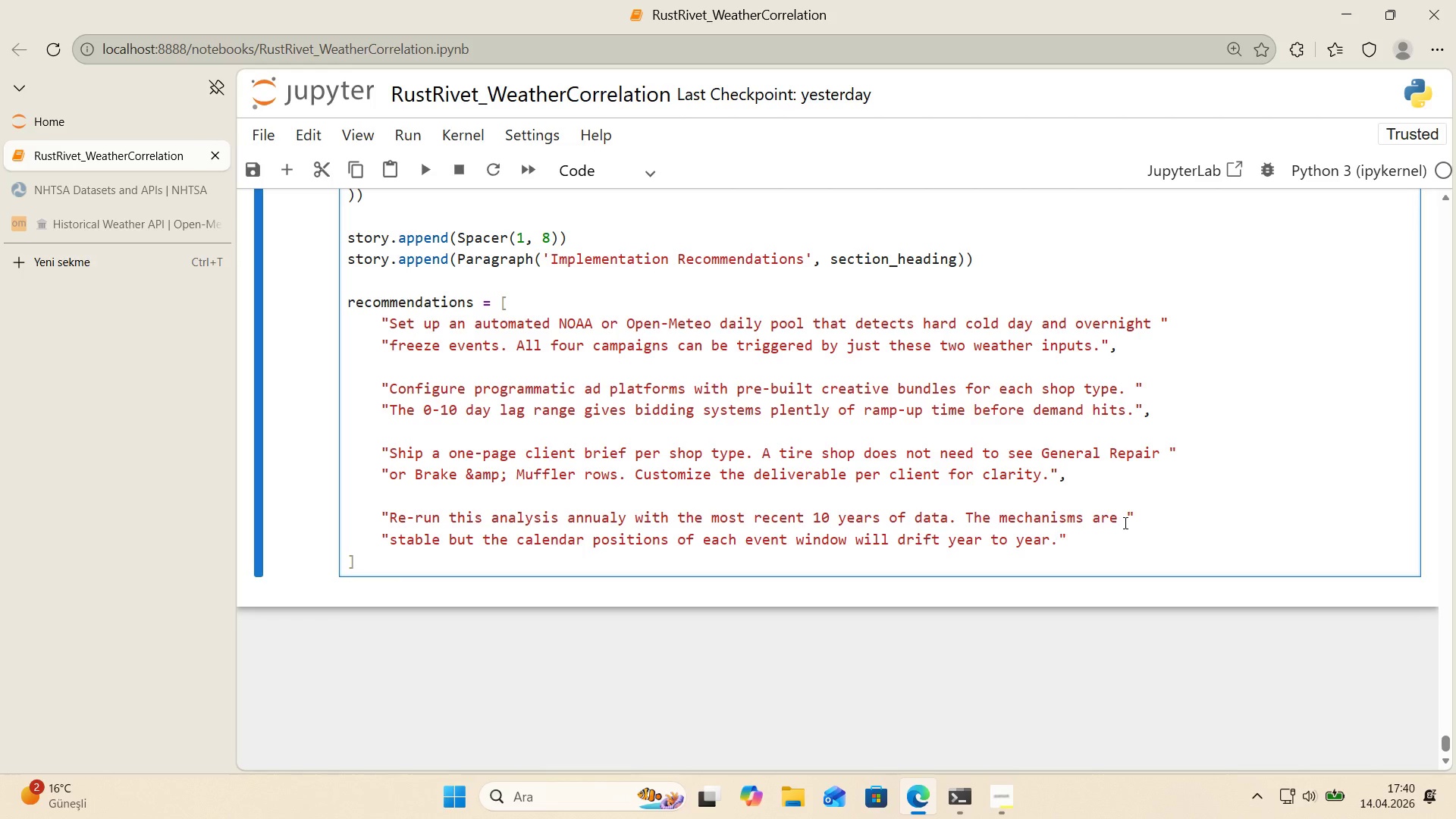 
key(ArrowRight)
 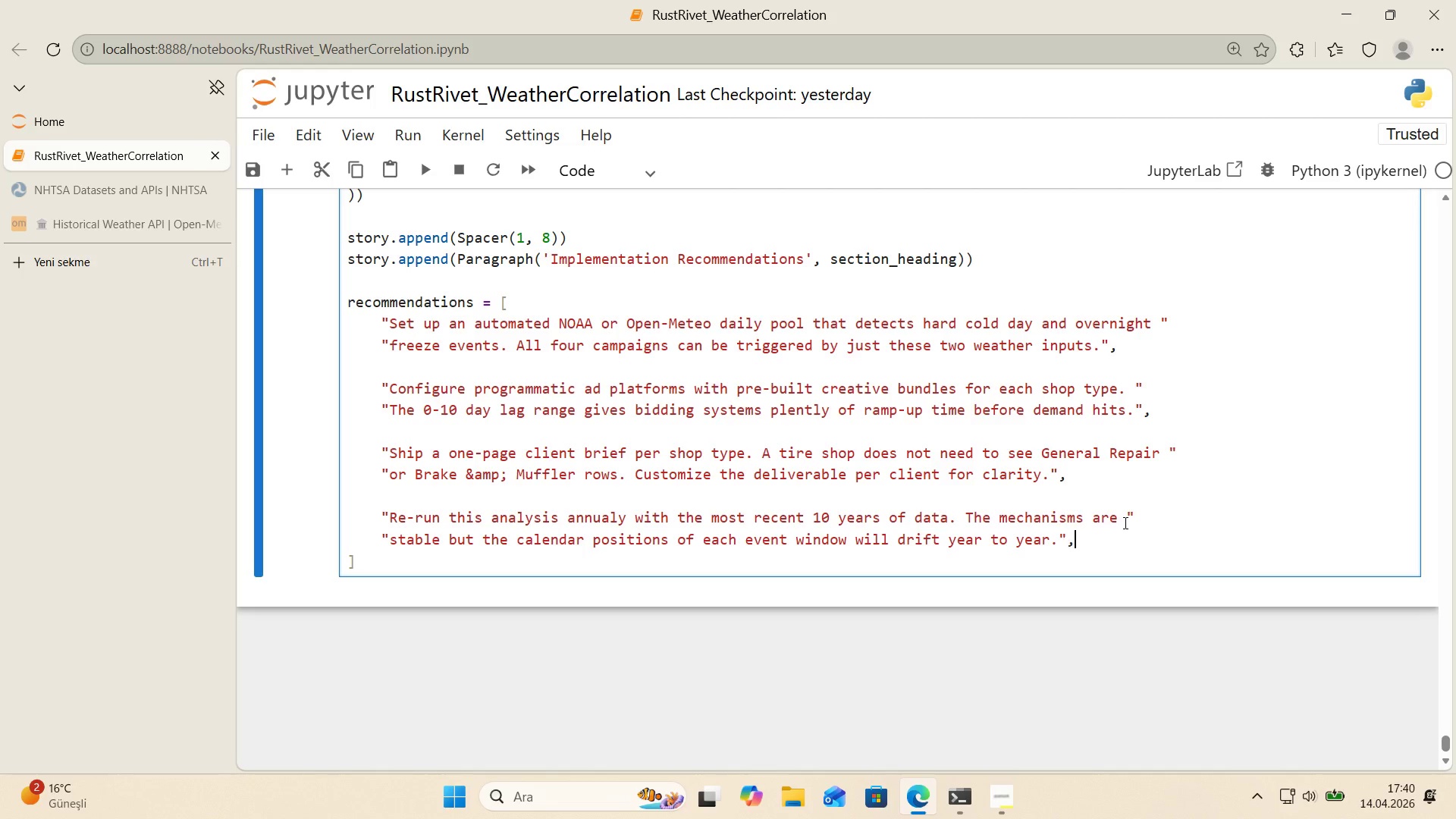 
key(Comma)
 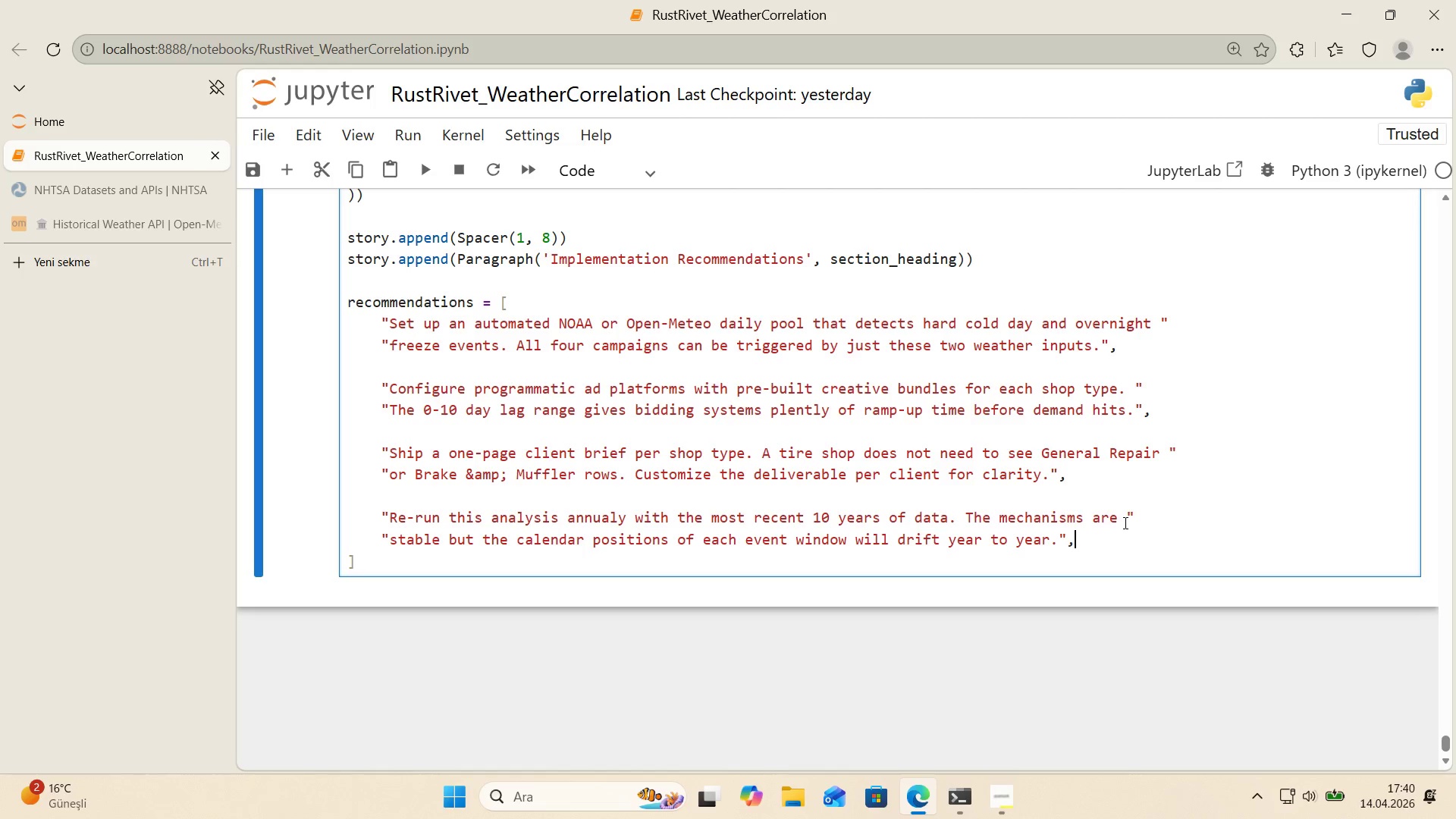 
key(ArrowDown)
 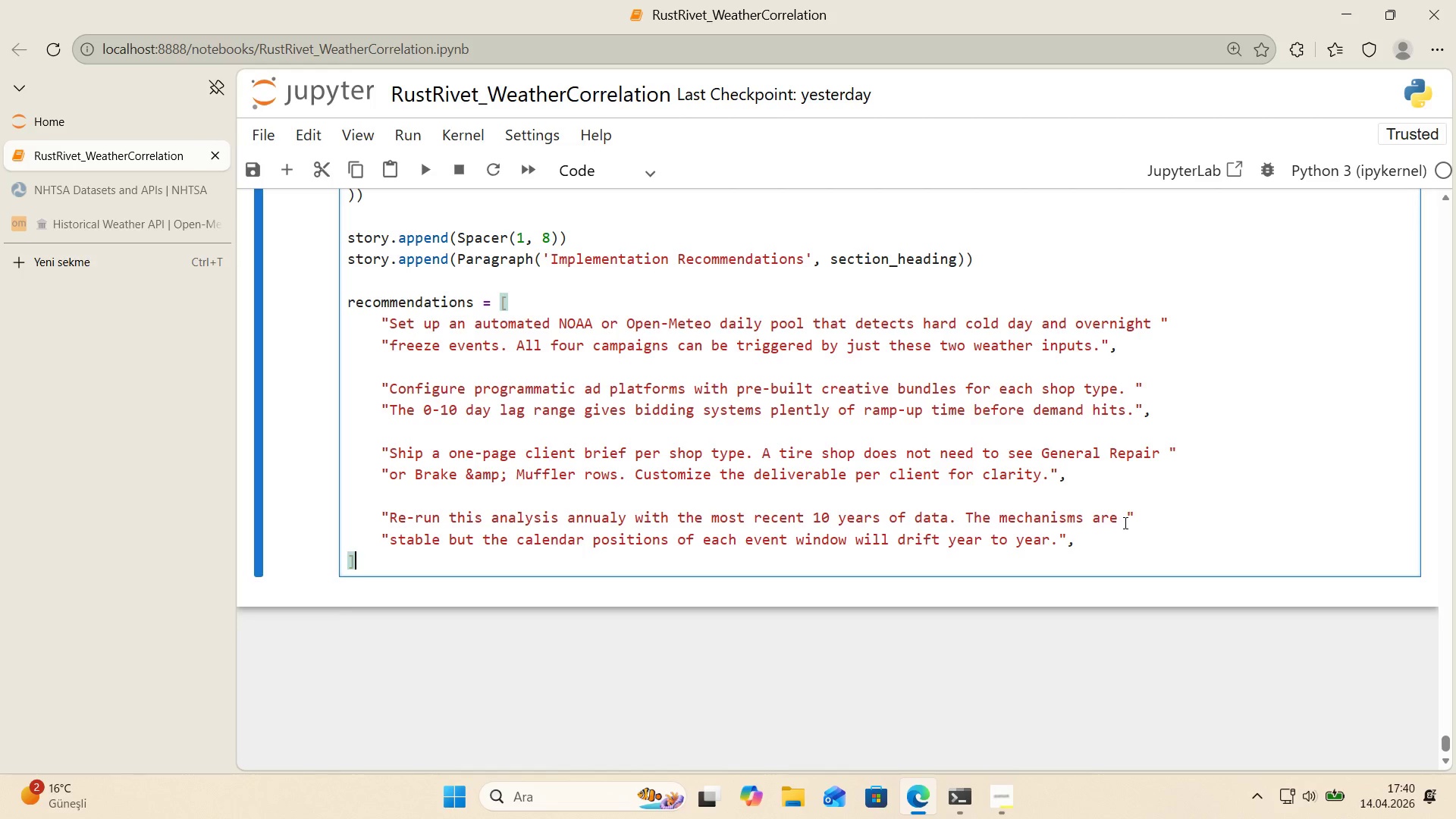 
key(Enter)
 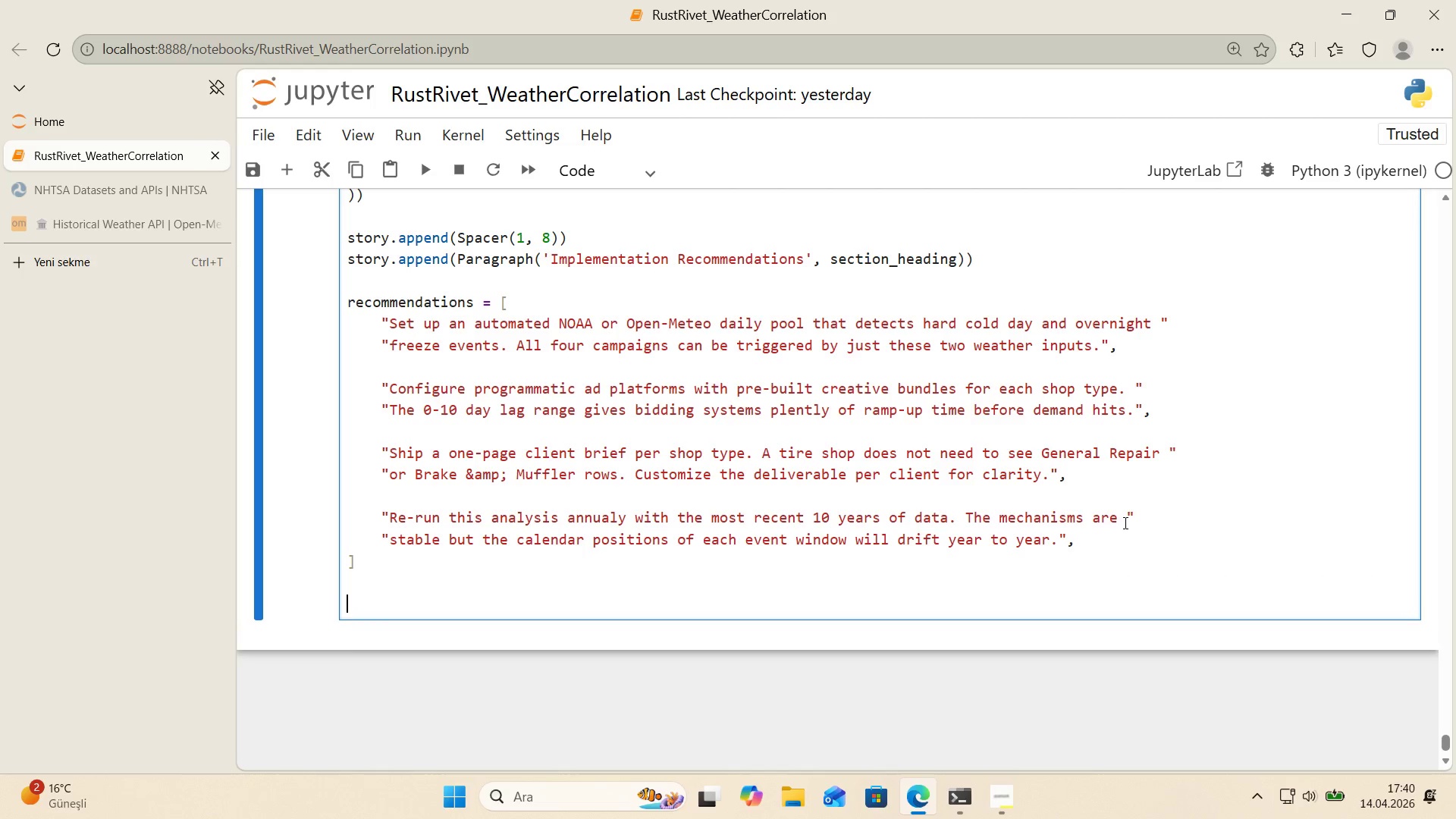 
key(Enter)
 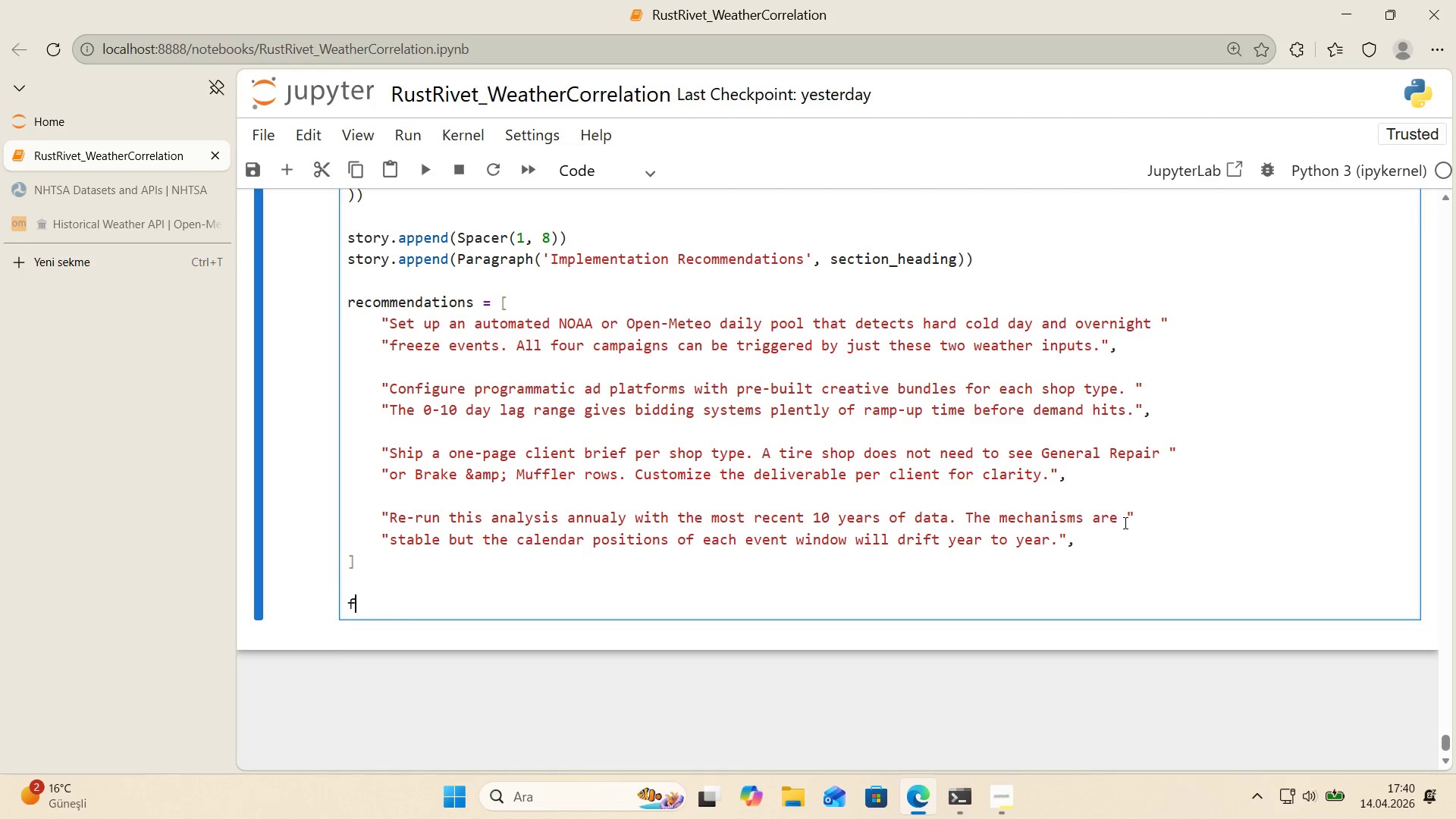 
type(for rec 'n recommendat'ons>)
 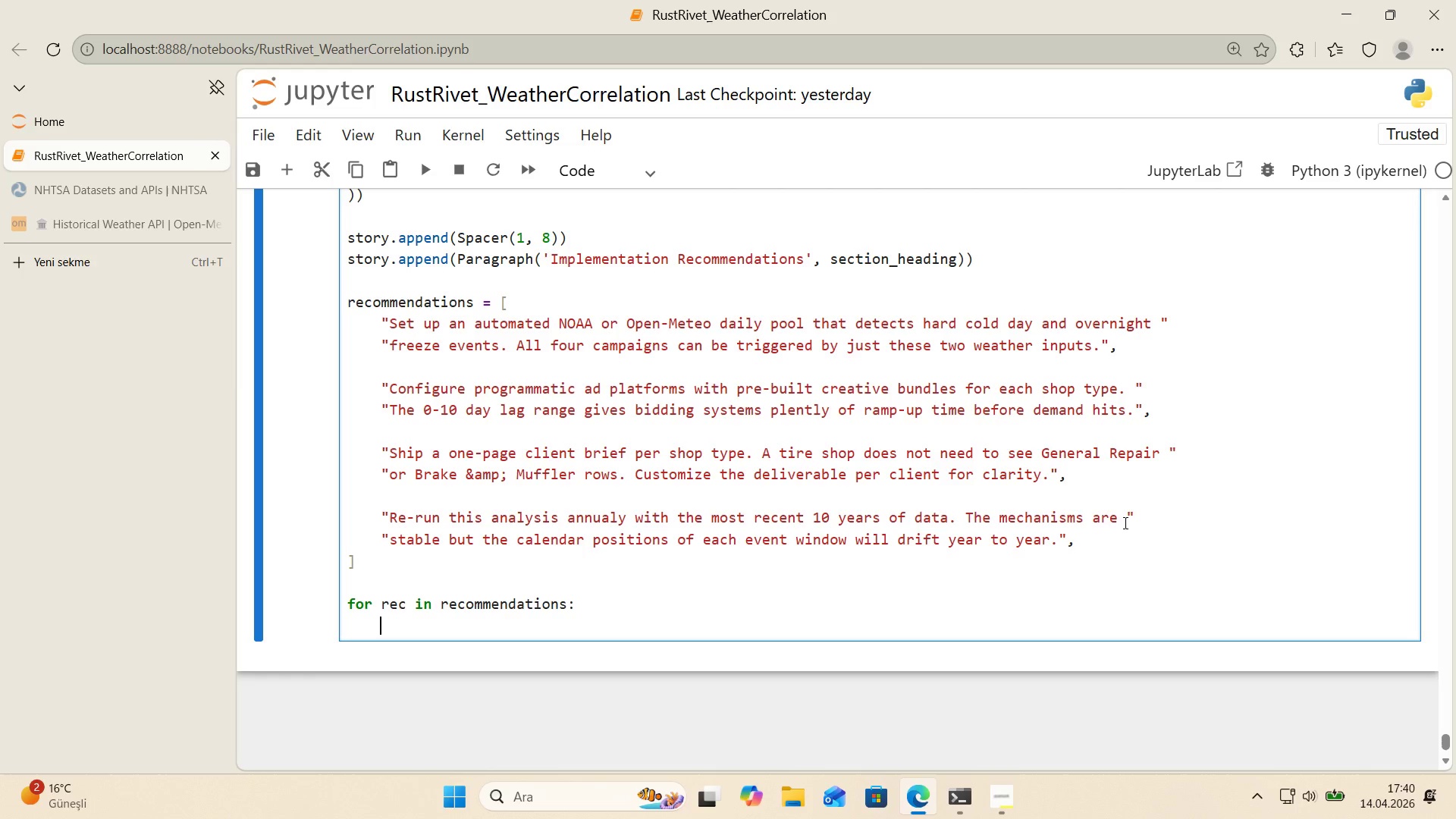 
 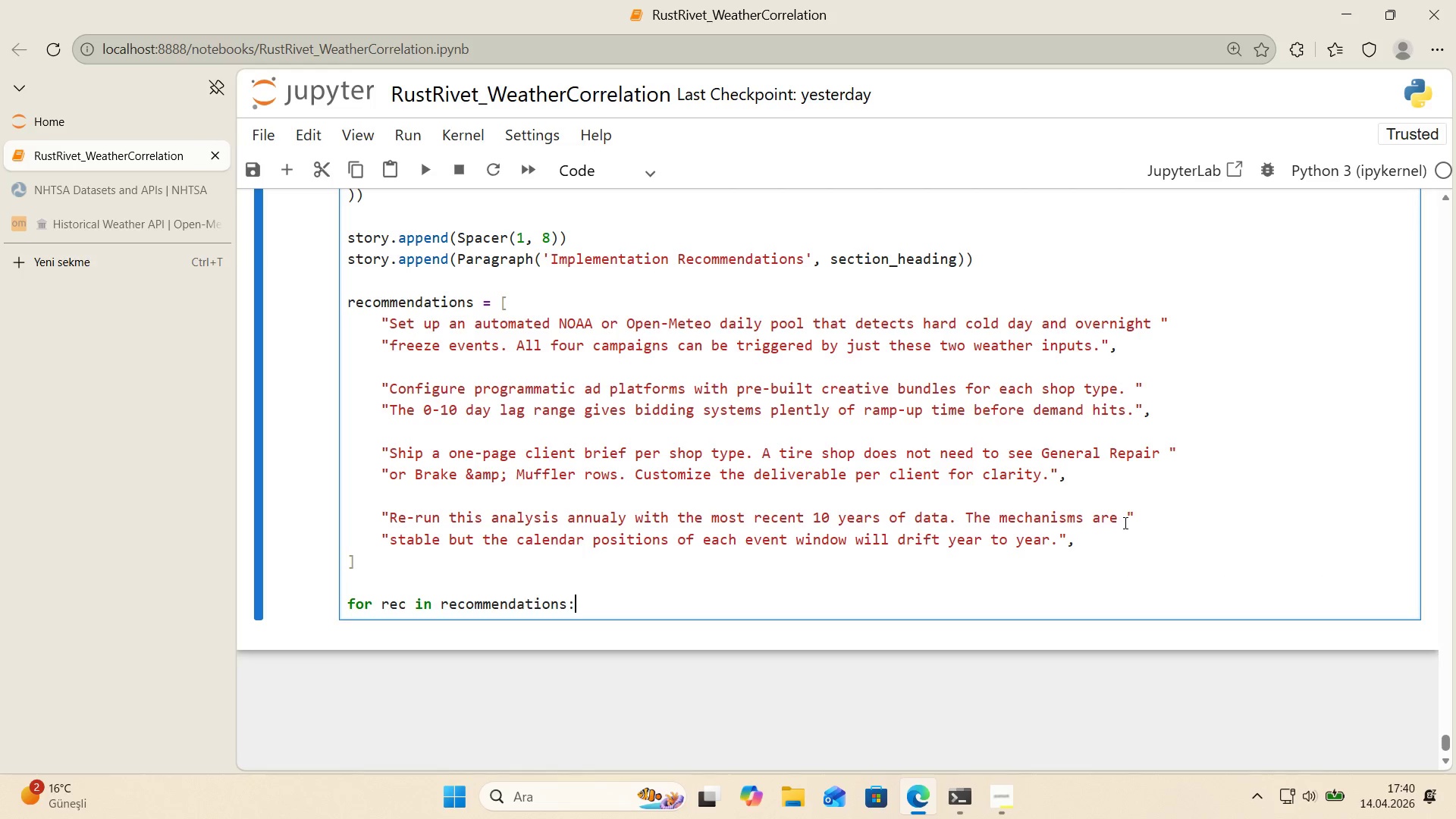 
key(Enter)
 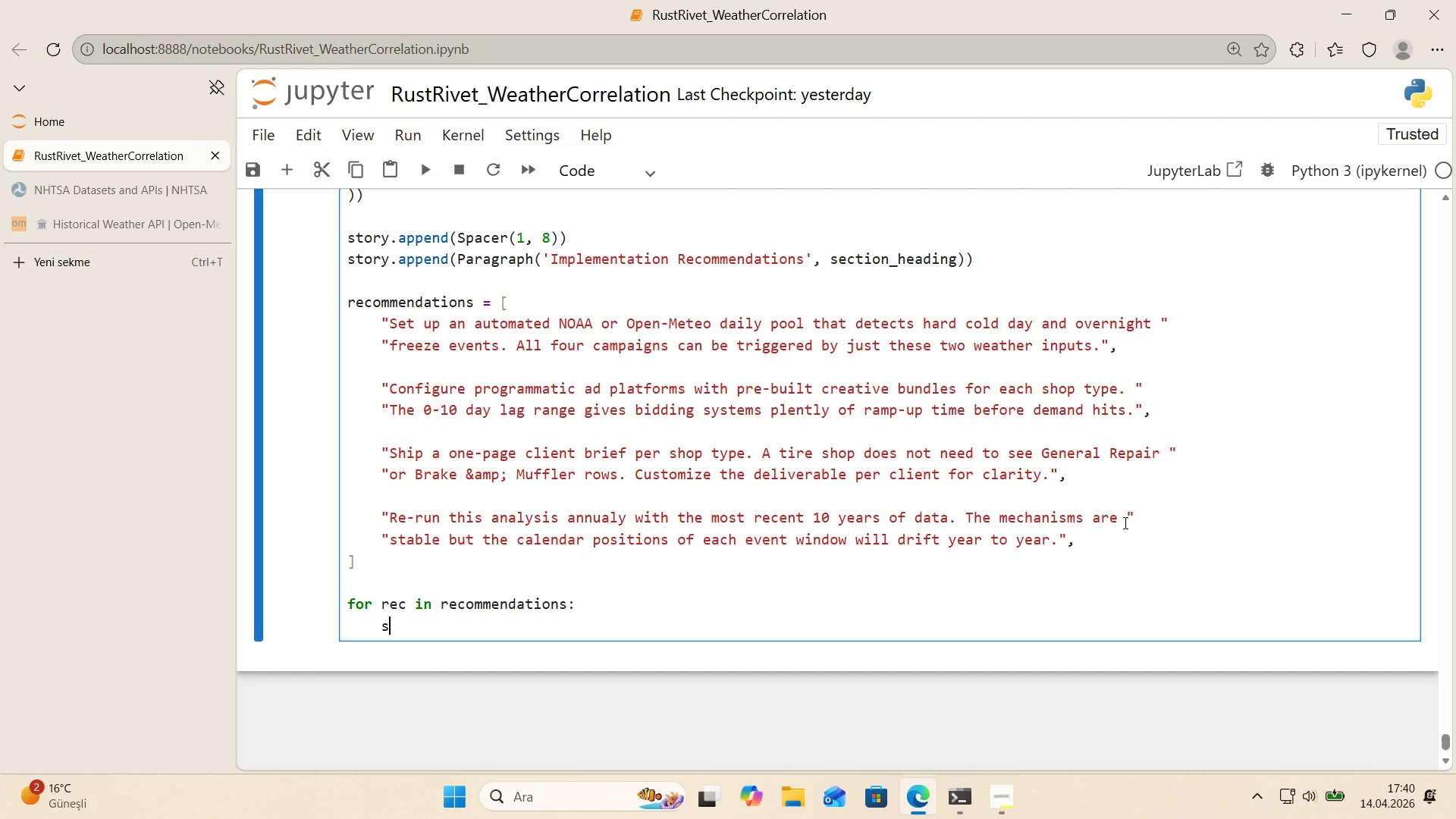 
type(story.append*()
 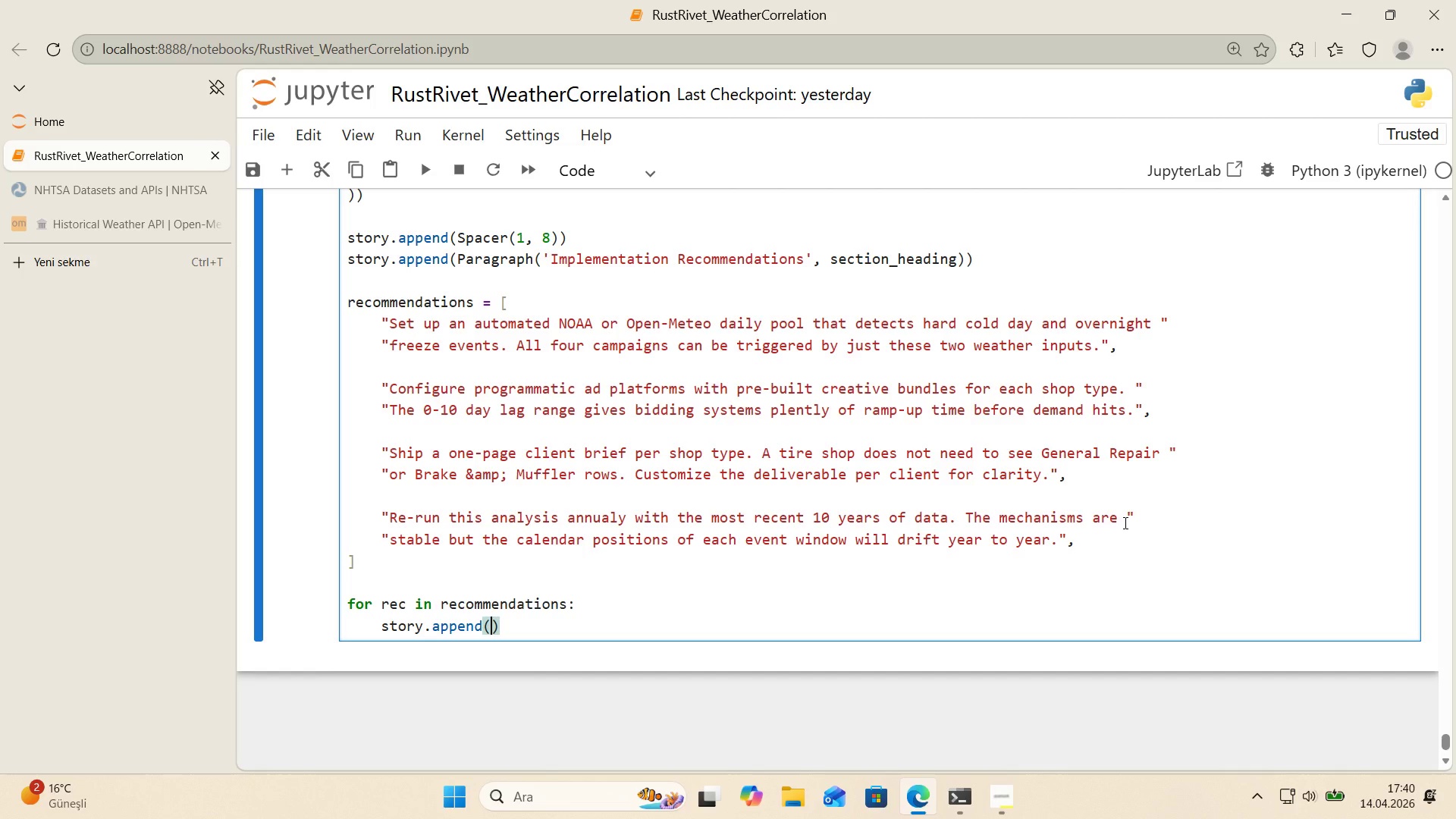 
 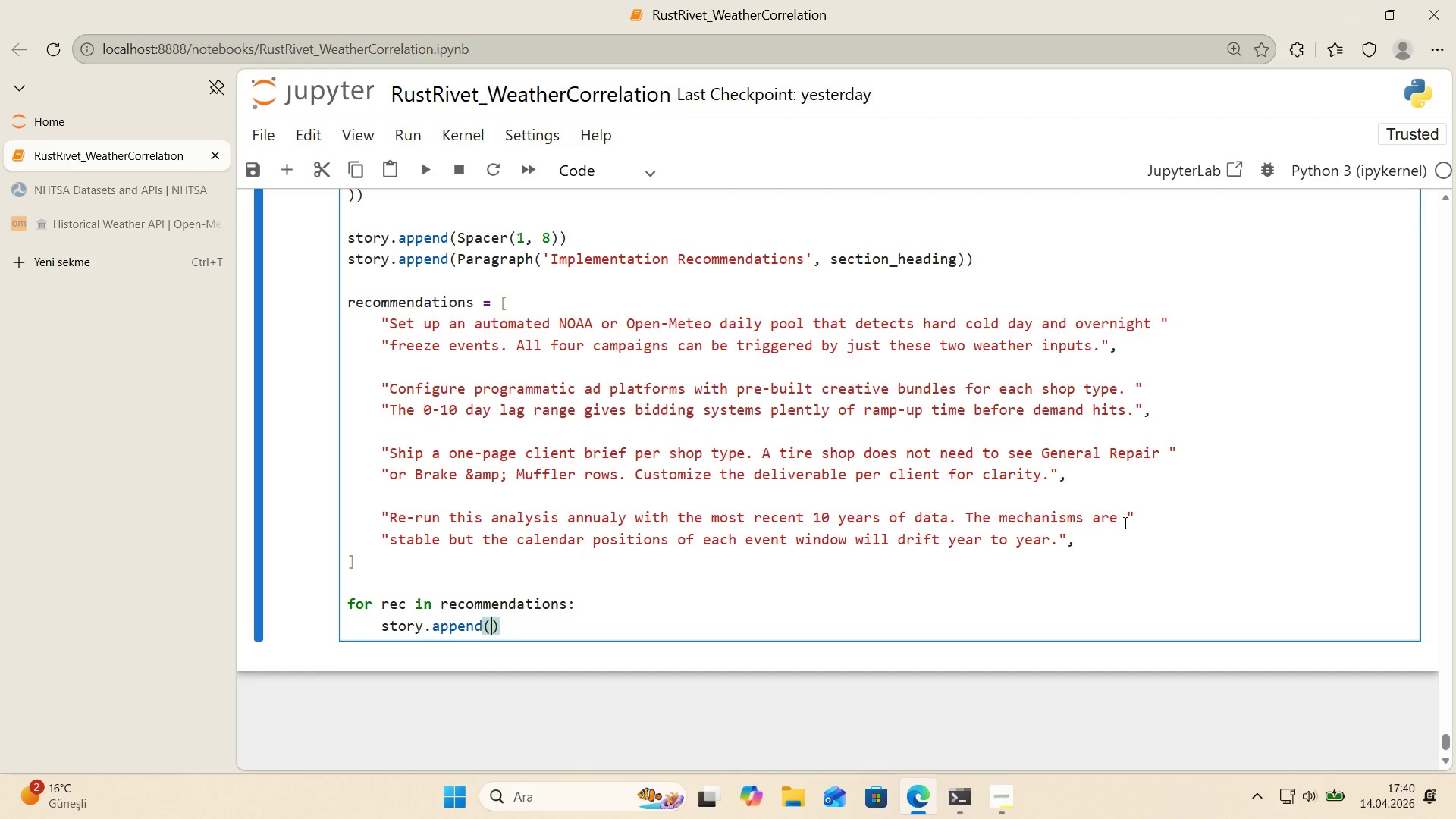 
key(ArrowLeft)
 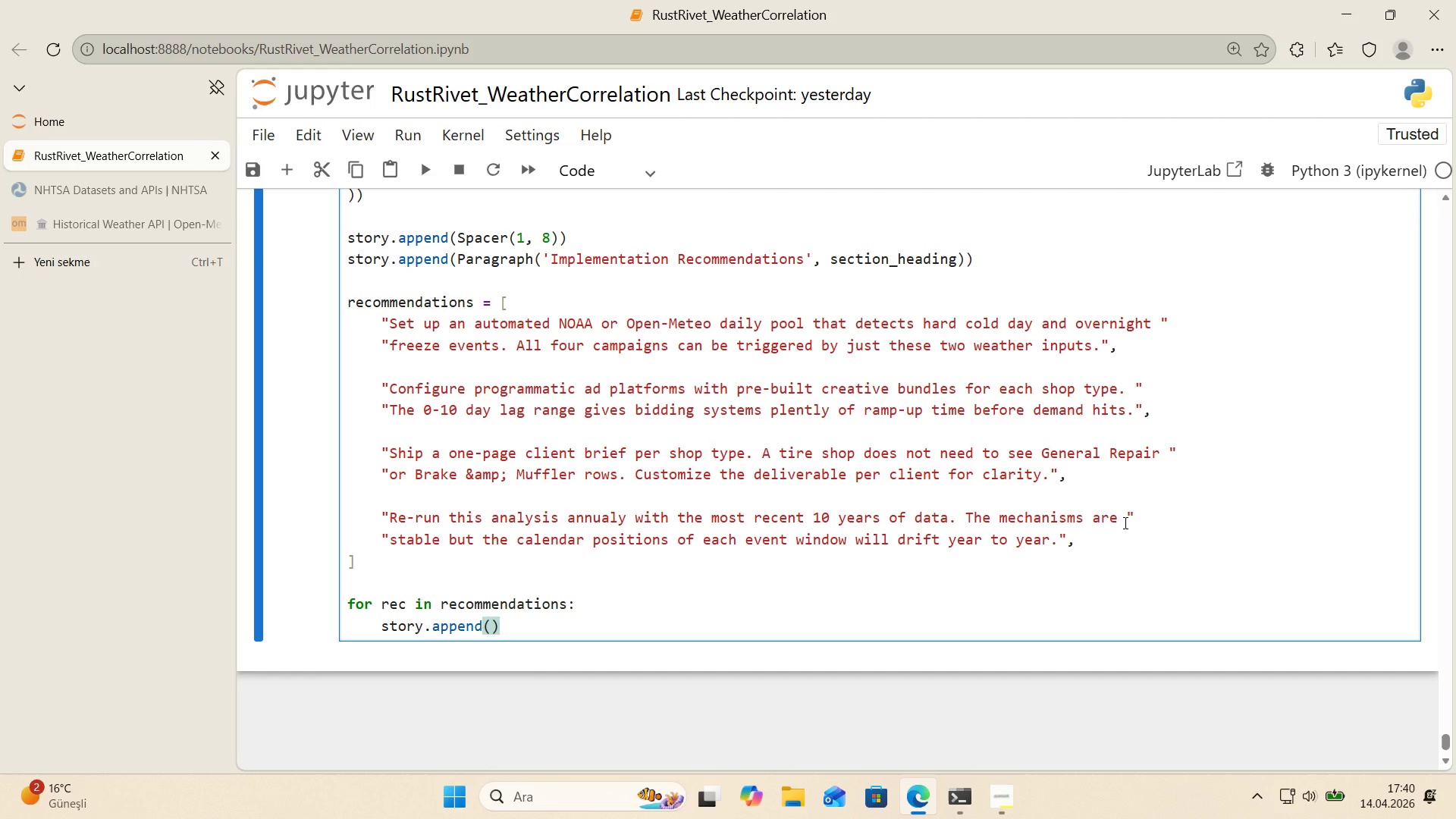 
type(Paragraph*()
 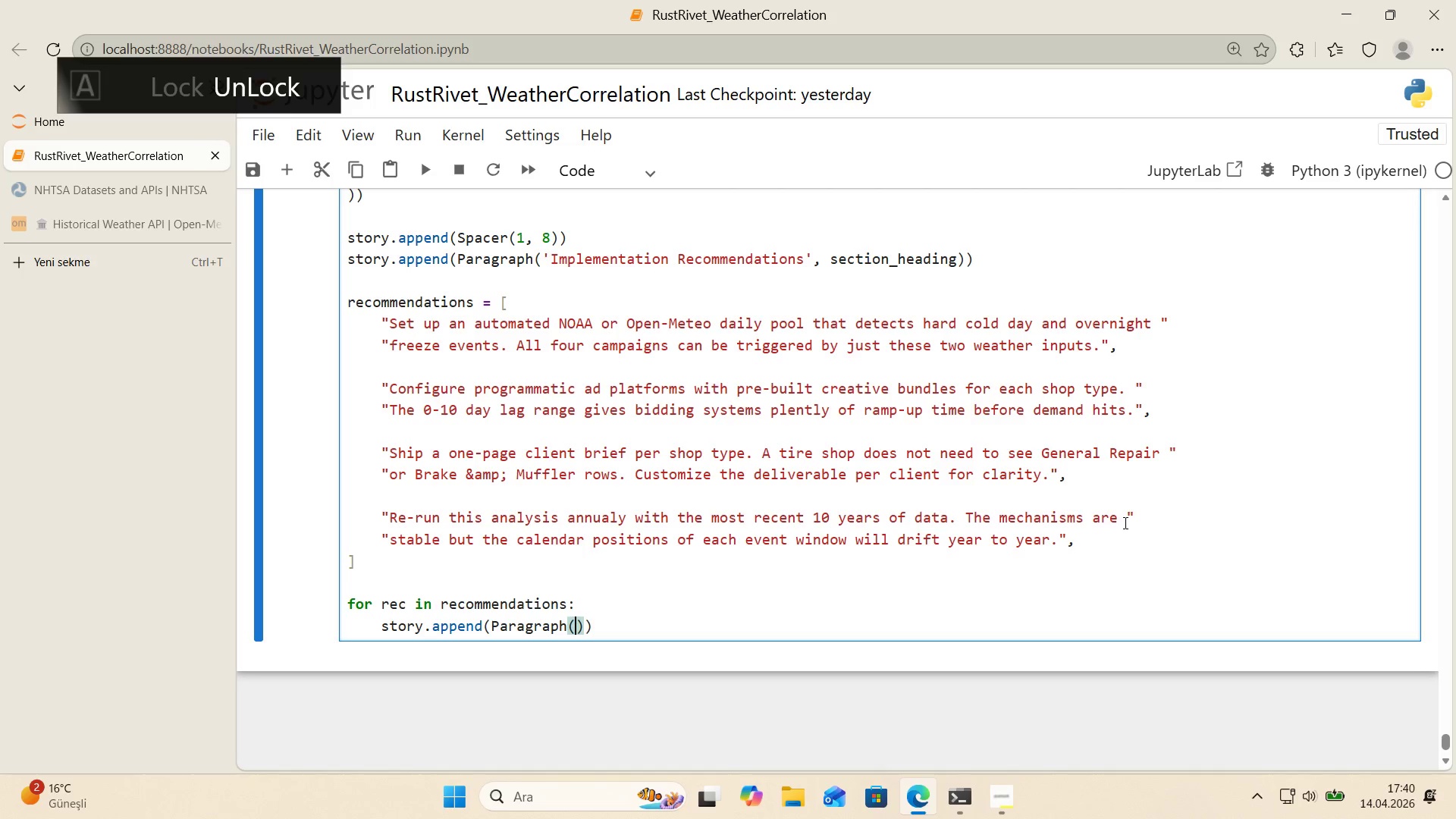 
 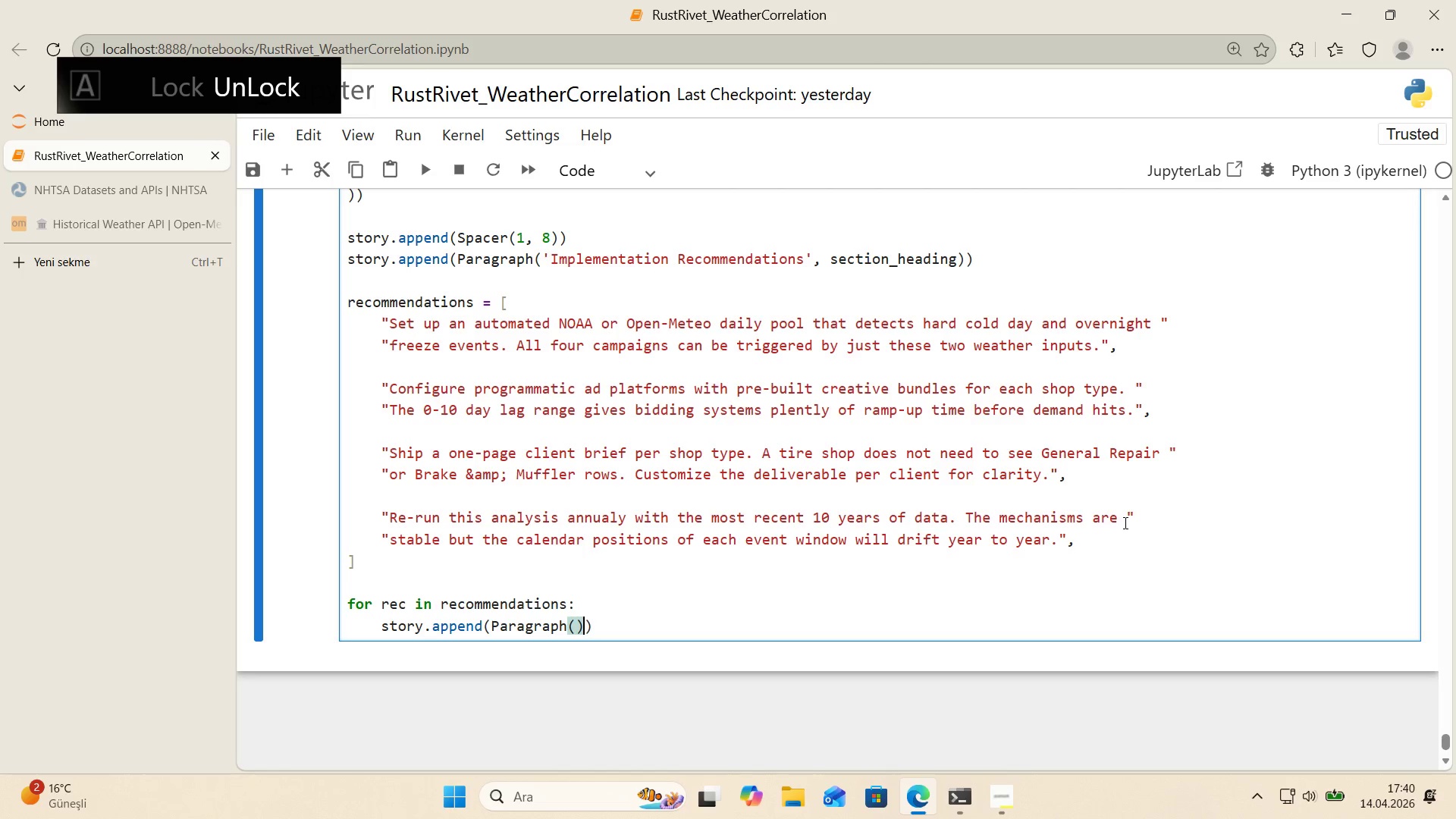 
key(ArrowLeft)
 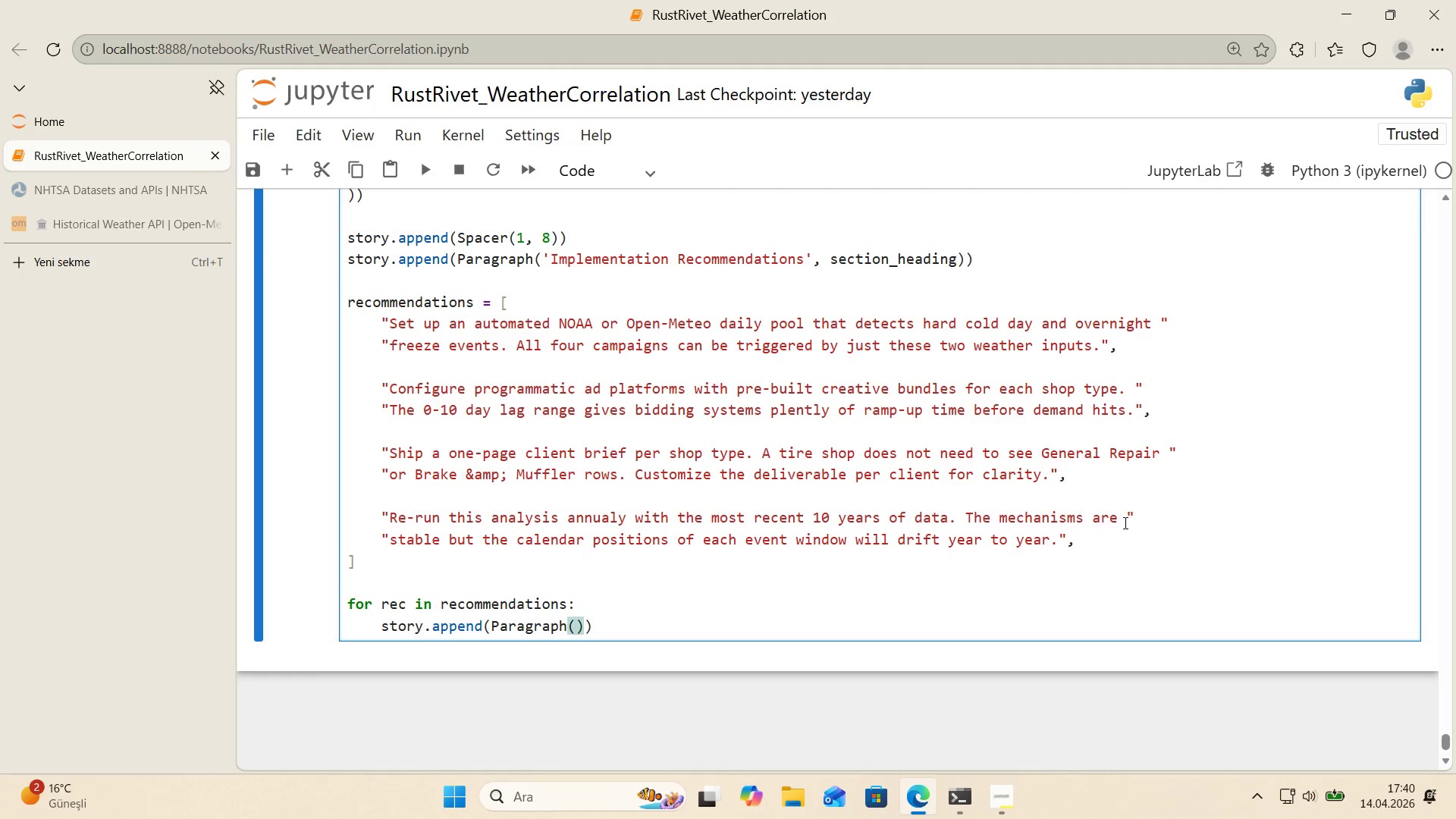 
type(@@)
 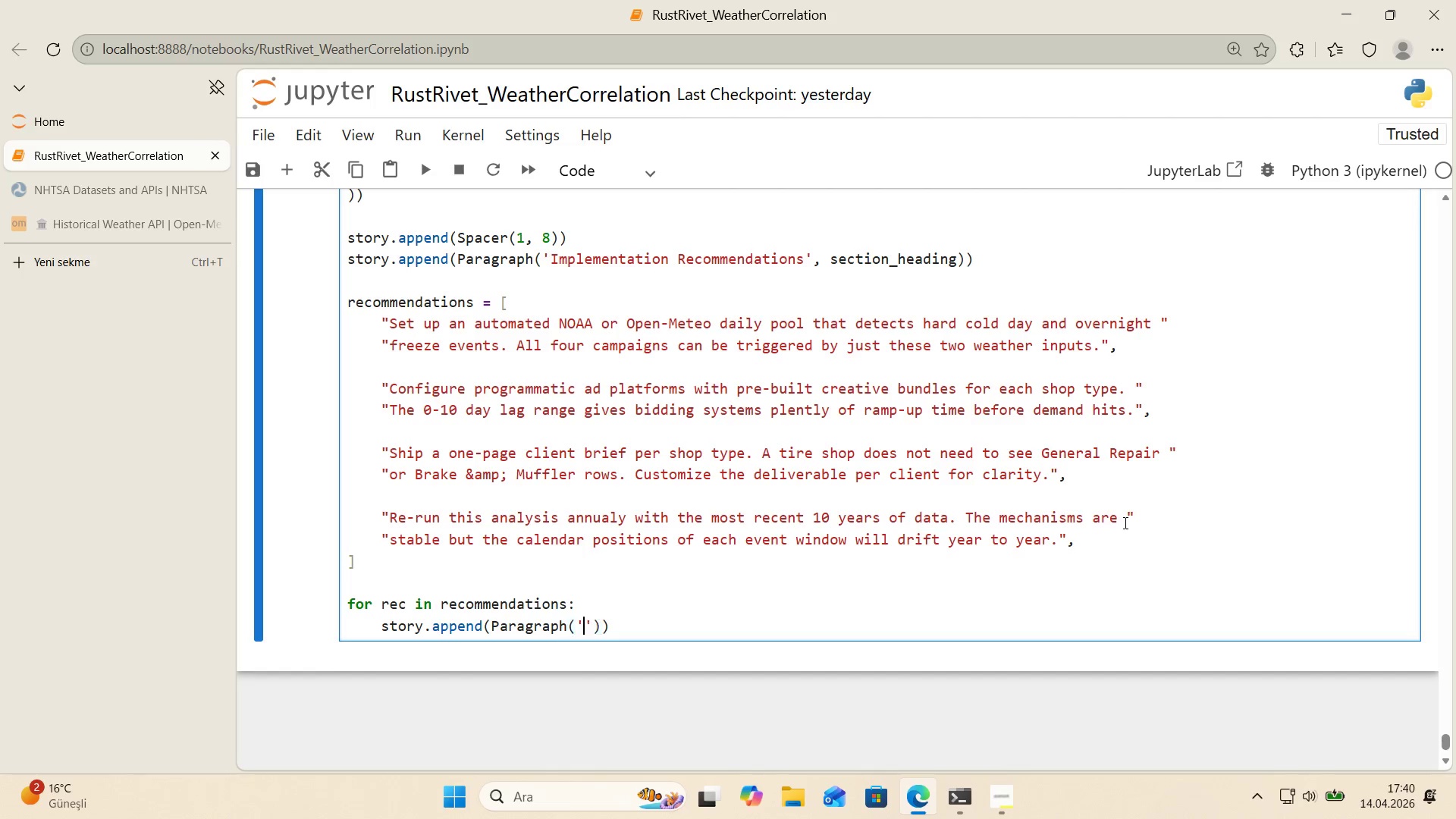 
key(ArrowLeft)
 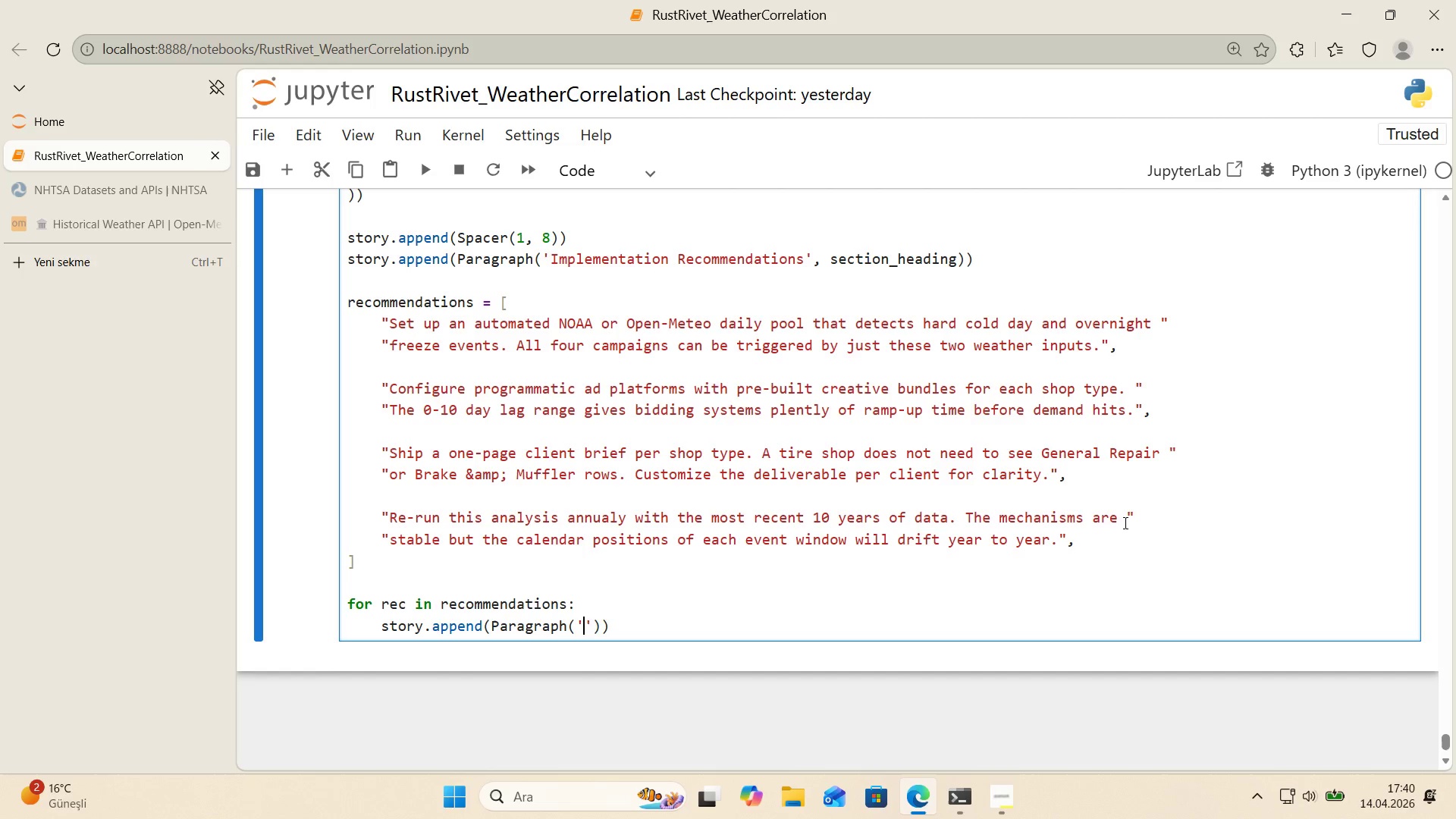 
key(NumpadMultiply)
 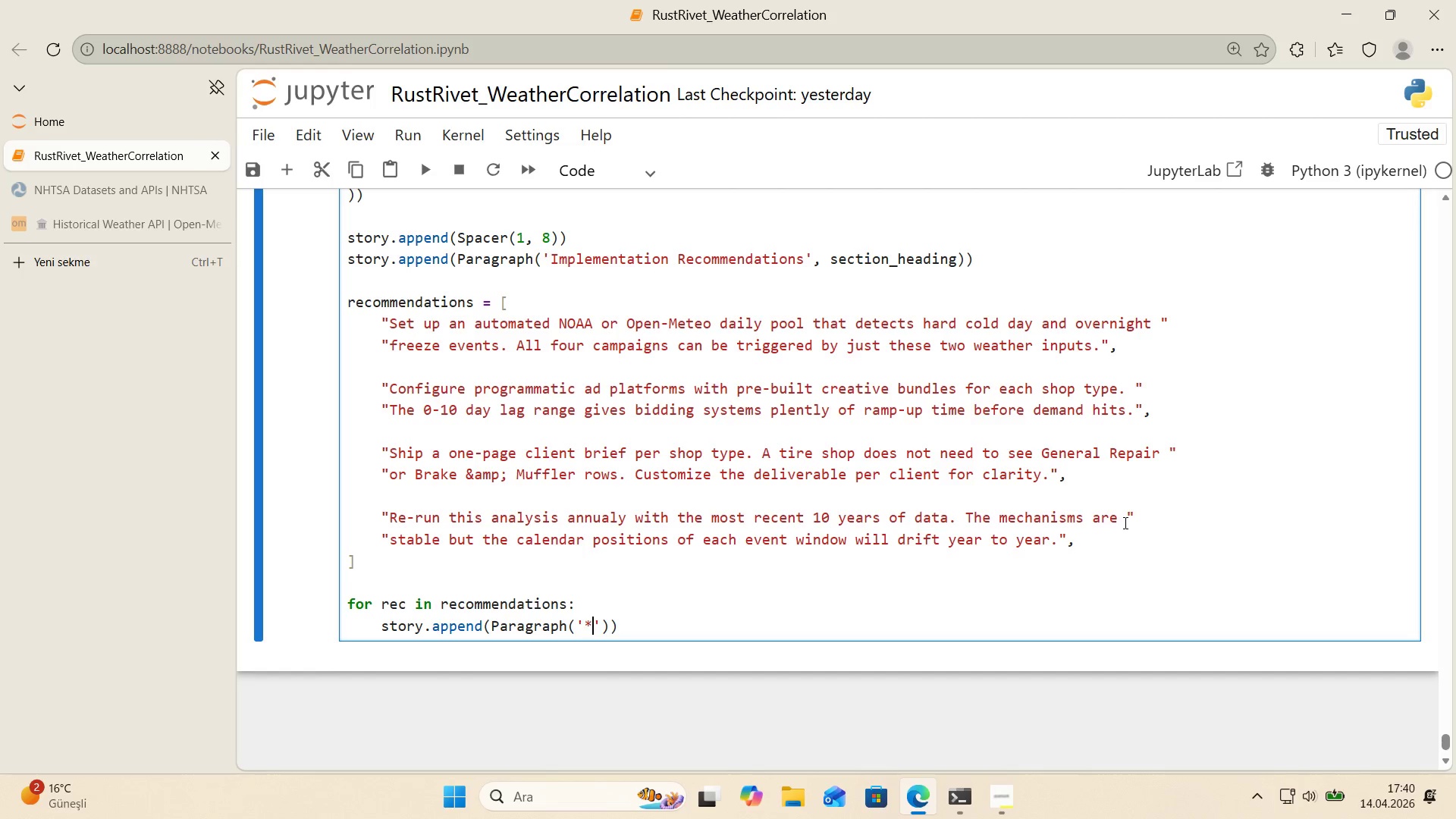 
key(Backspace)
 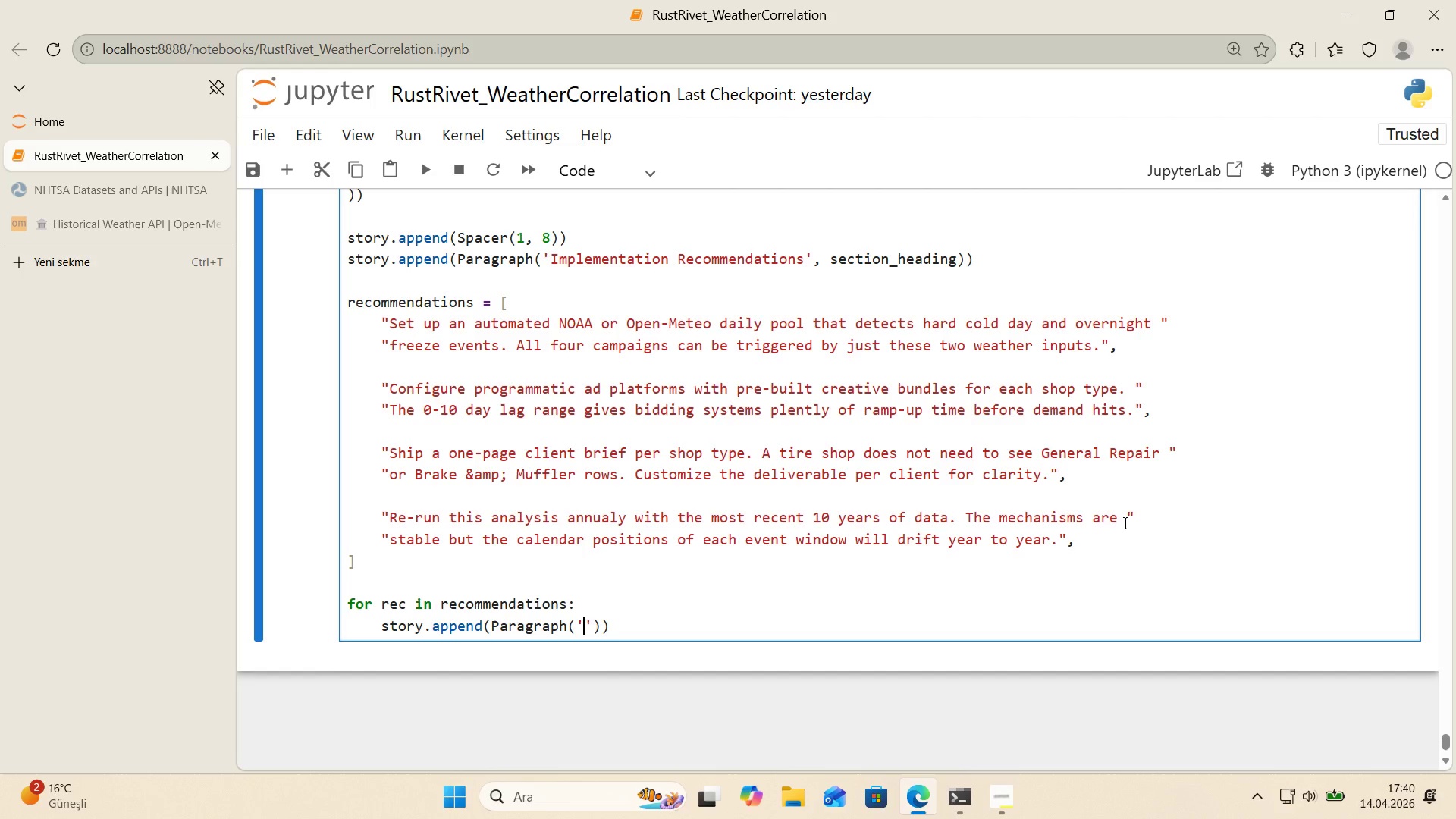 
wait(10.48)
 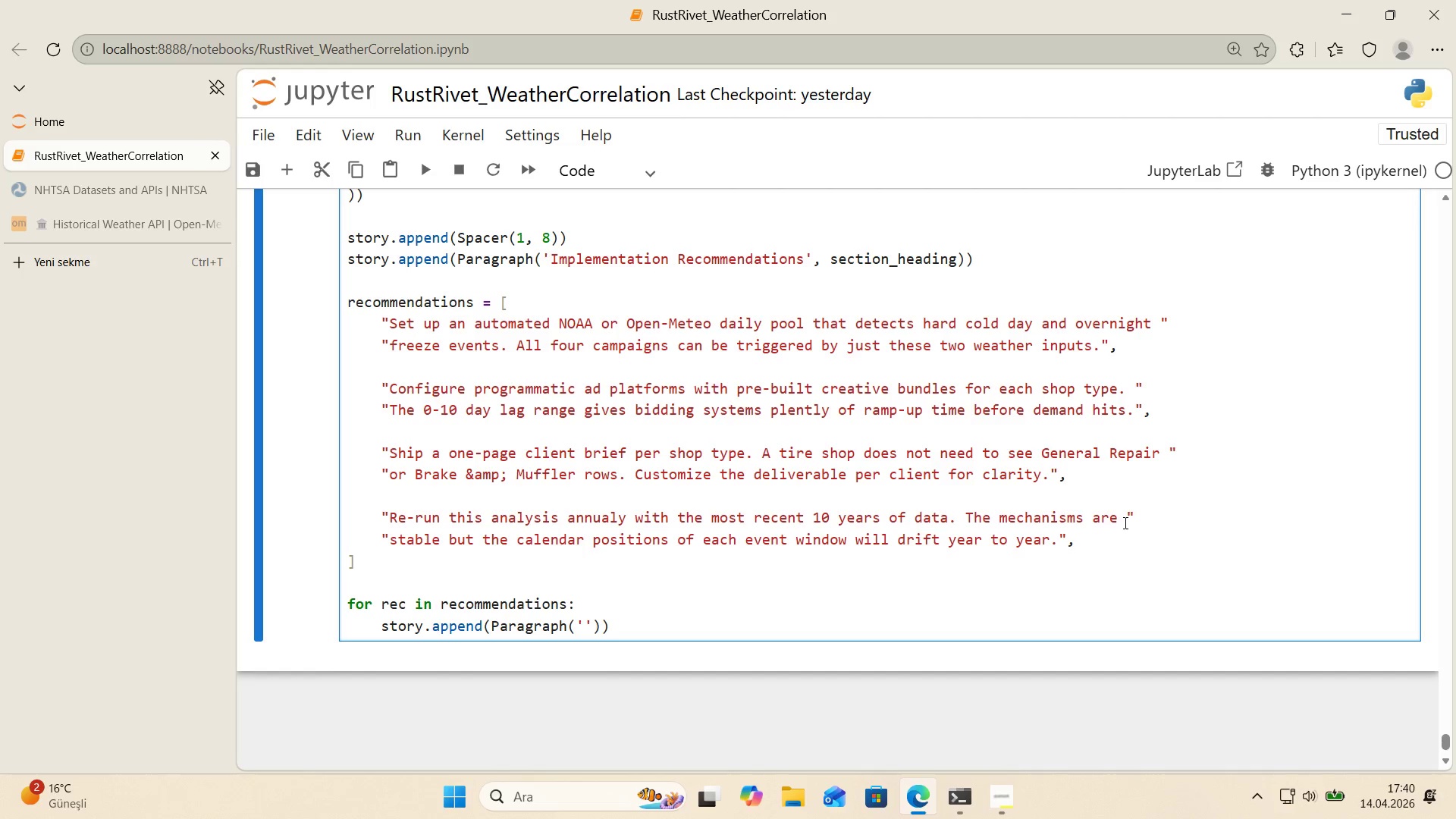 
key(Meta+Period)
 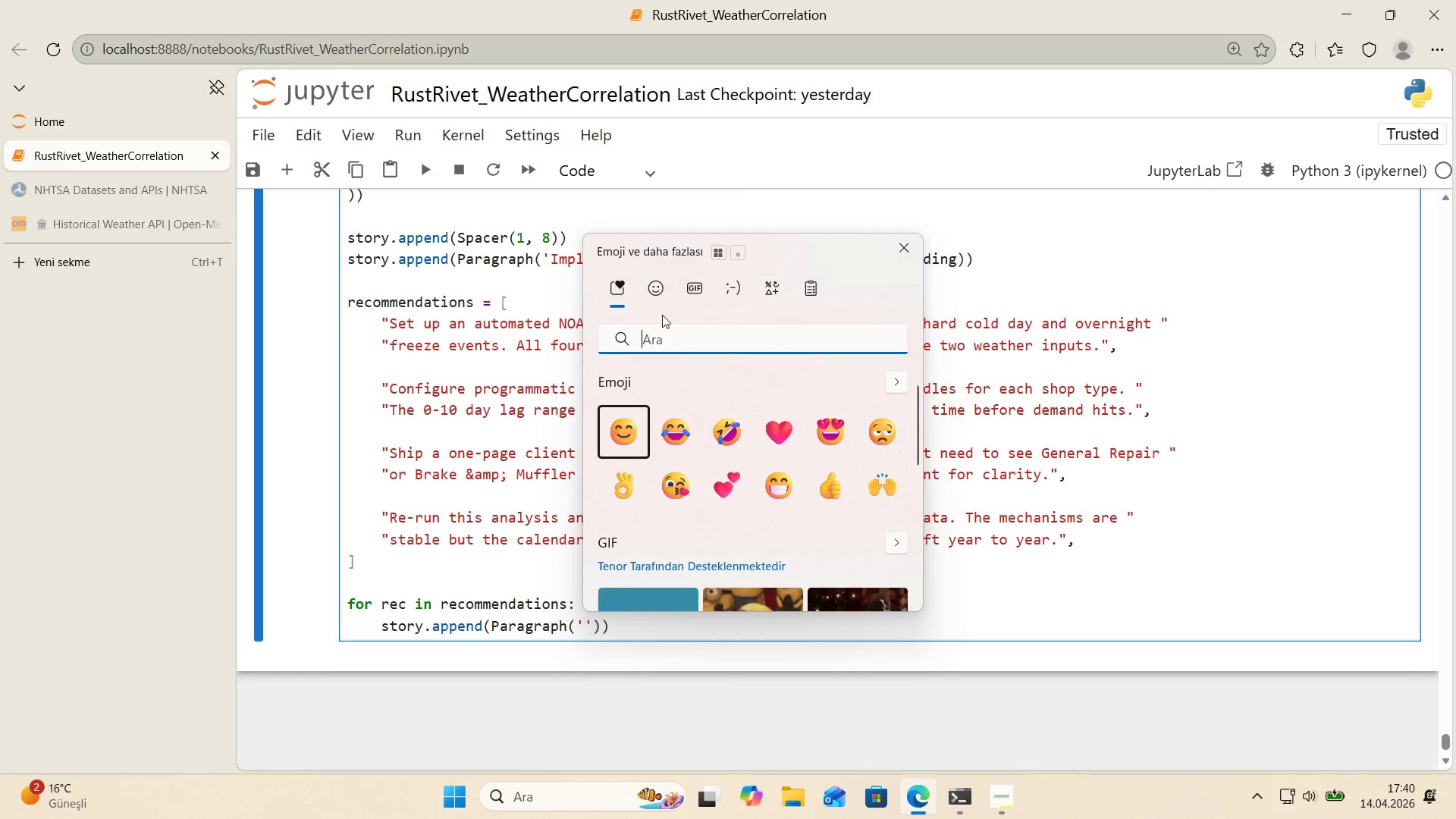 
left_click([733, 293])
 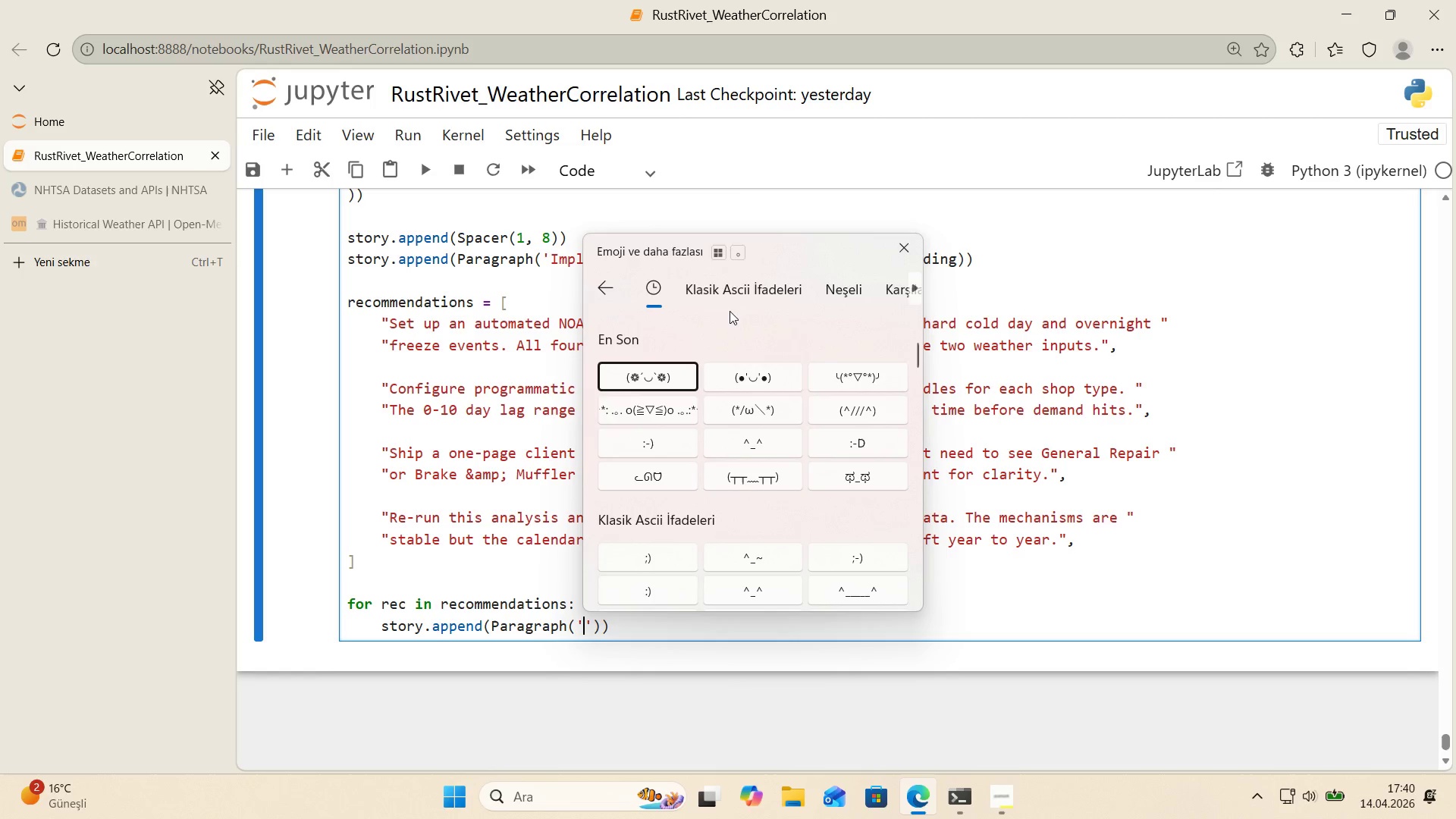 
scroll: coordinate [728, 372], scroll_direction: down, amount: 18.0
 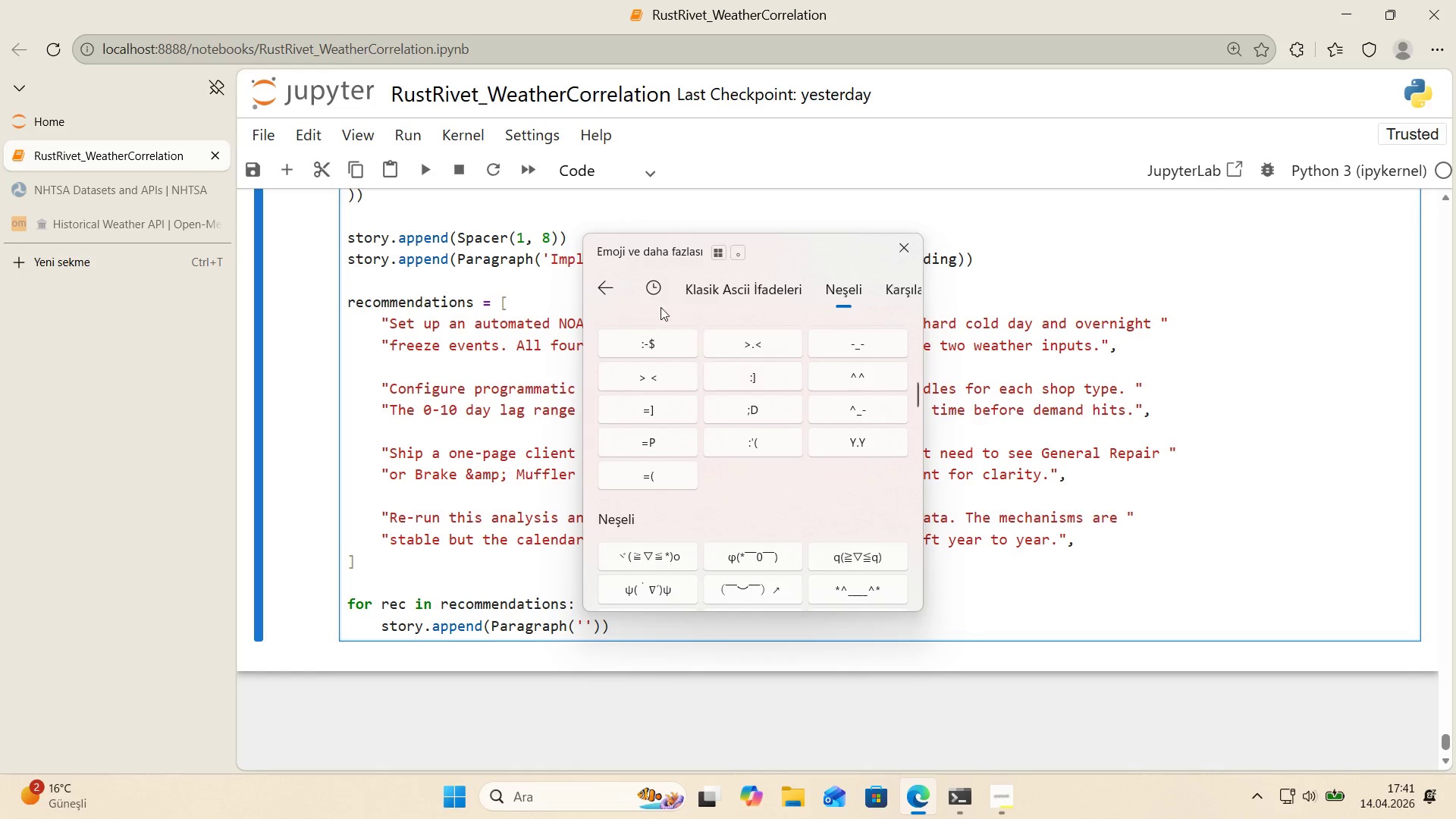 
left_click([596, 287])
 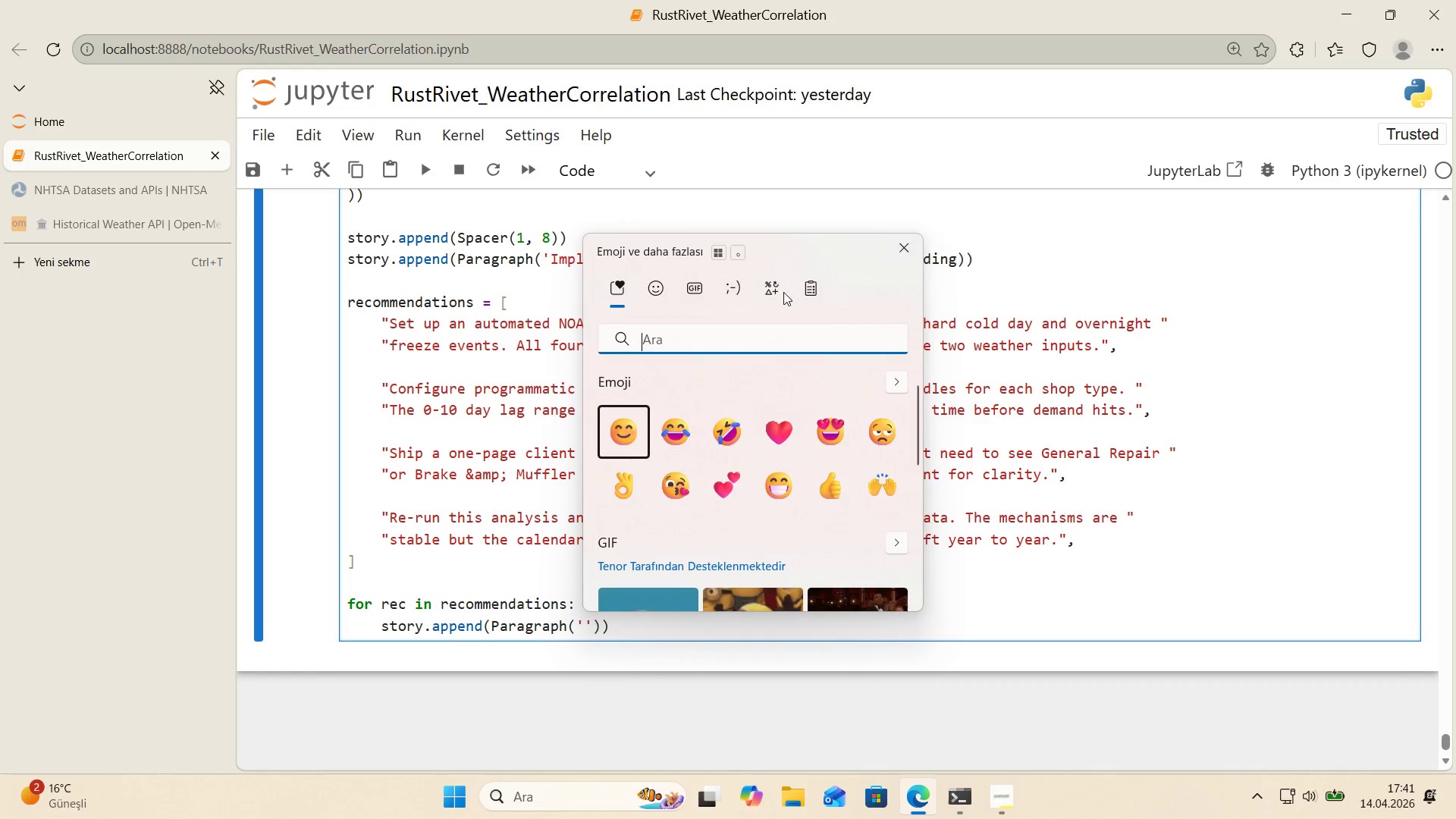 
left_click([777, 292])
 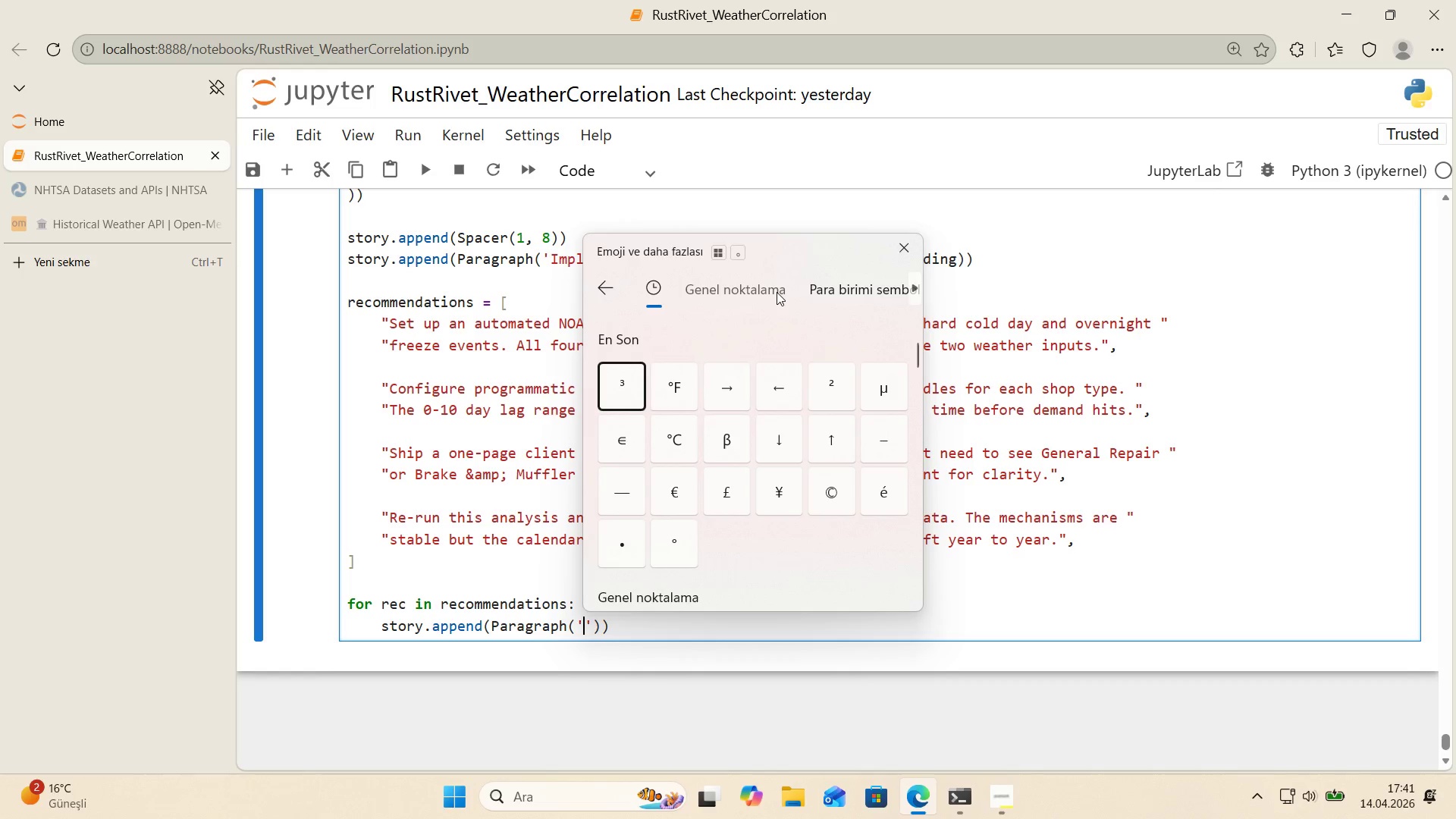 
left_click([618, 554])
 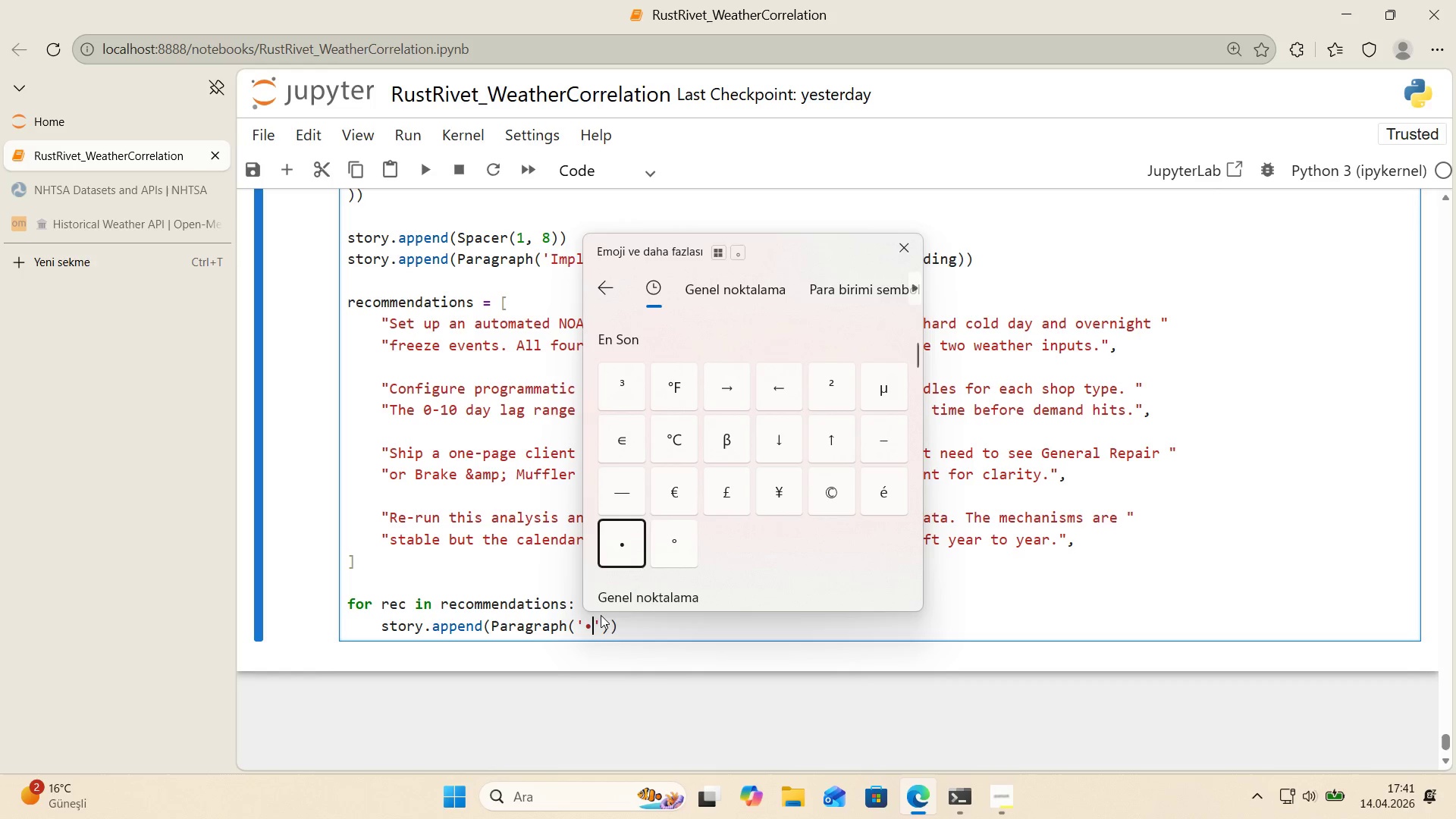 
left_click([607, 629])
 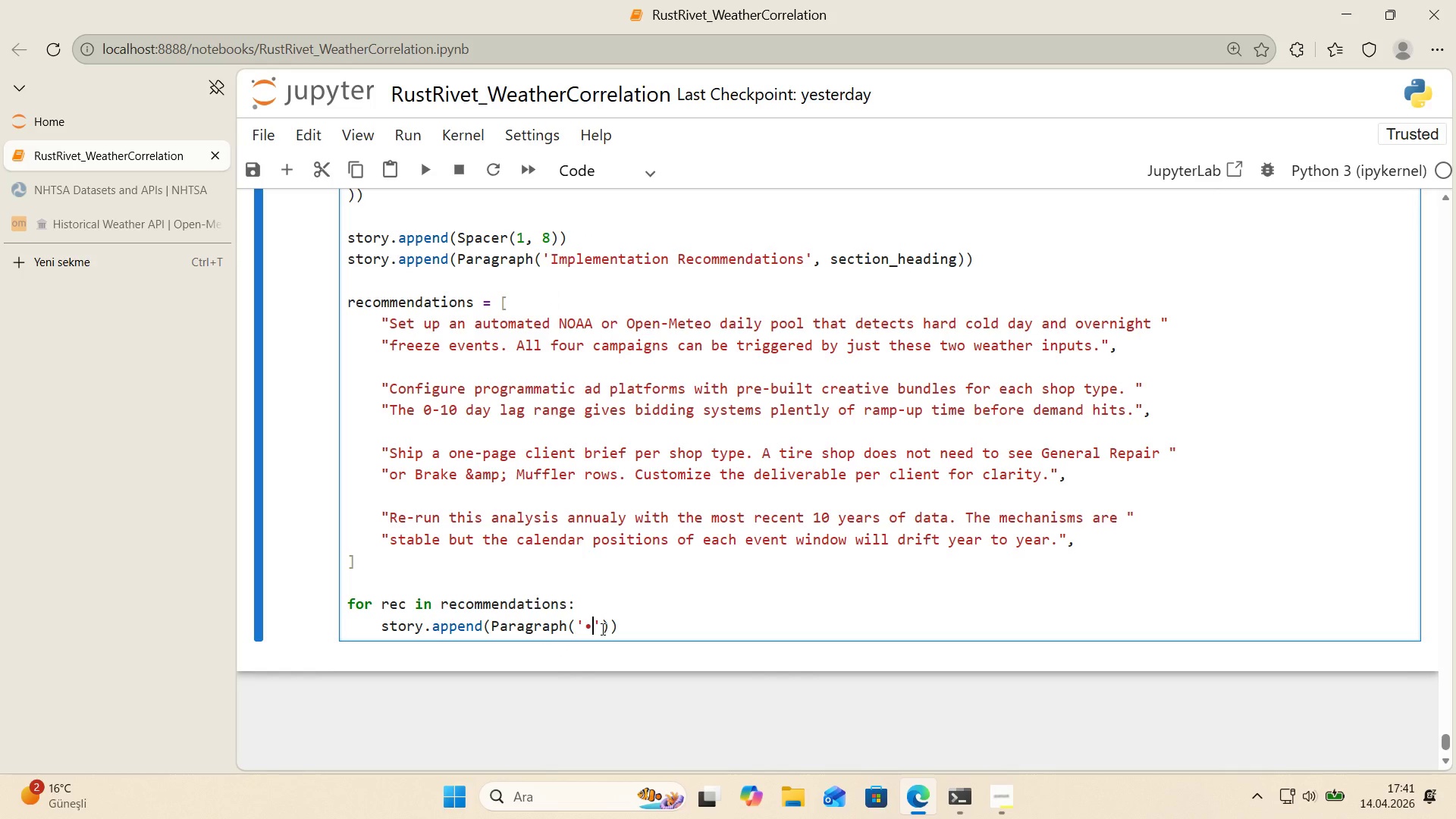 
key(Space)
 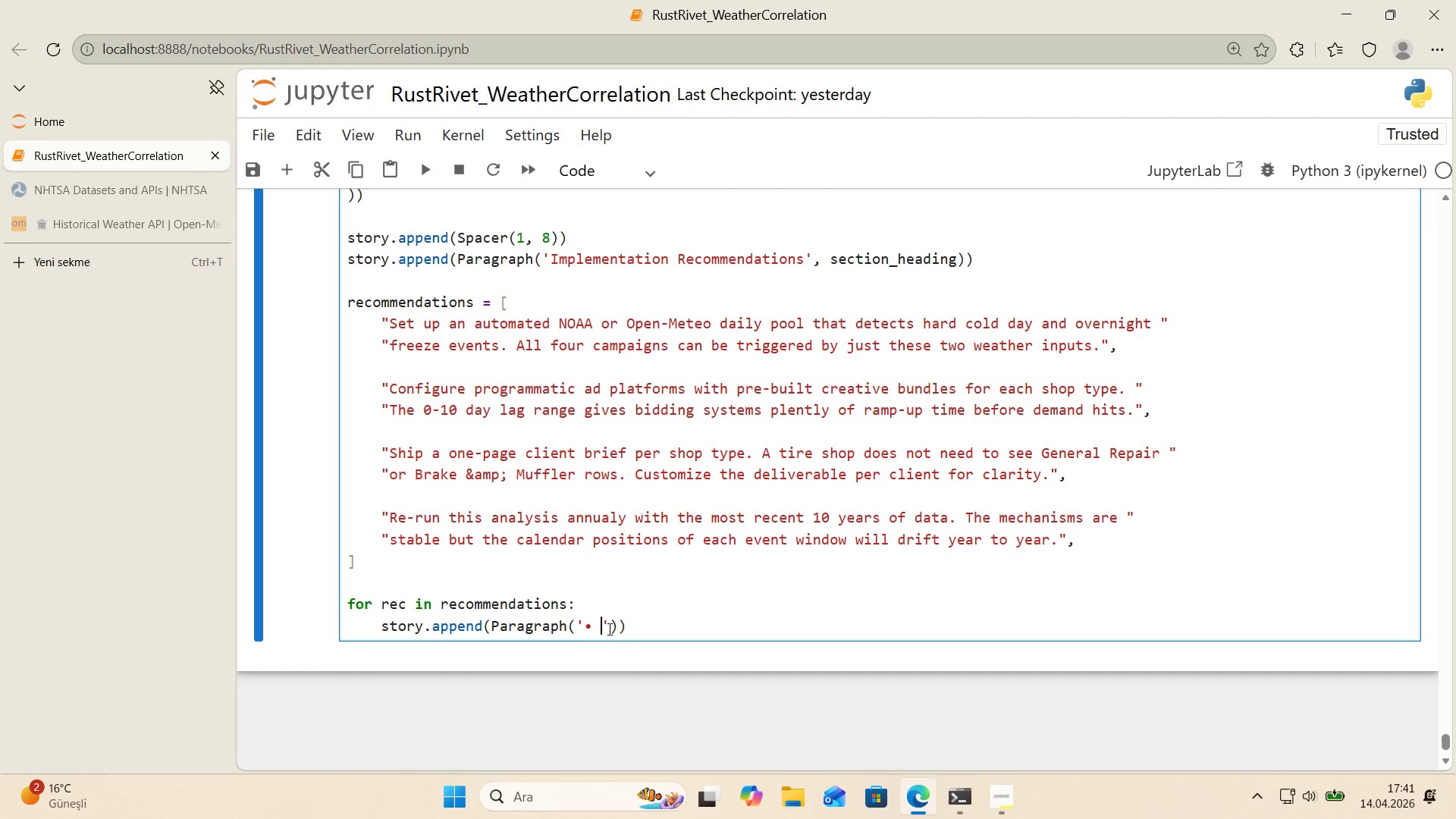 
key(Space)
 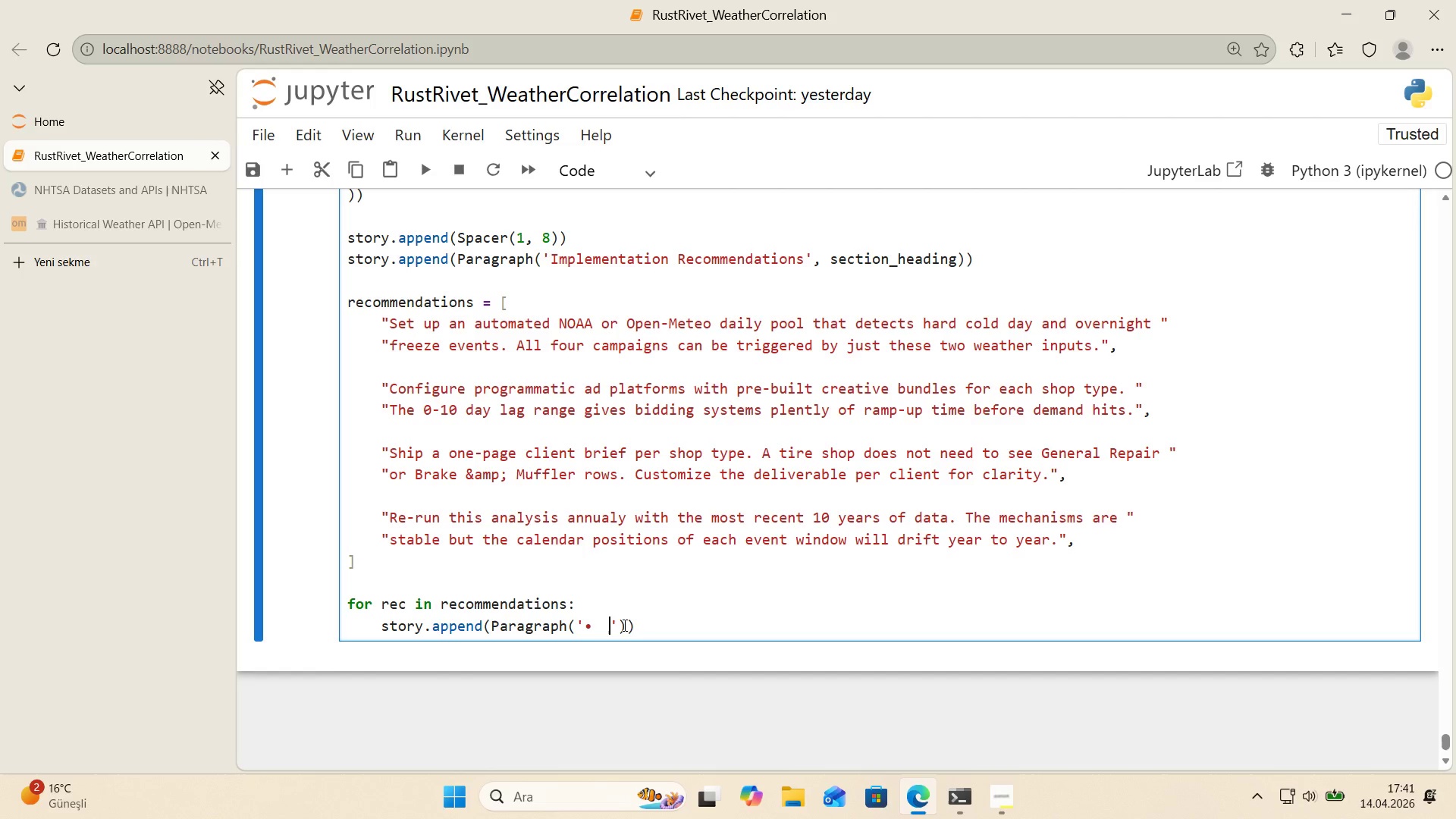 
left_click([622, 623])
 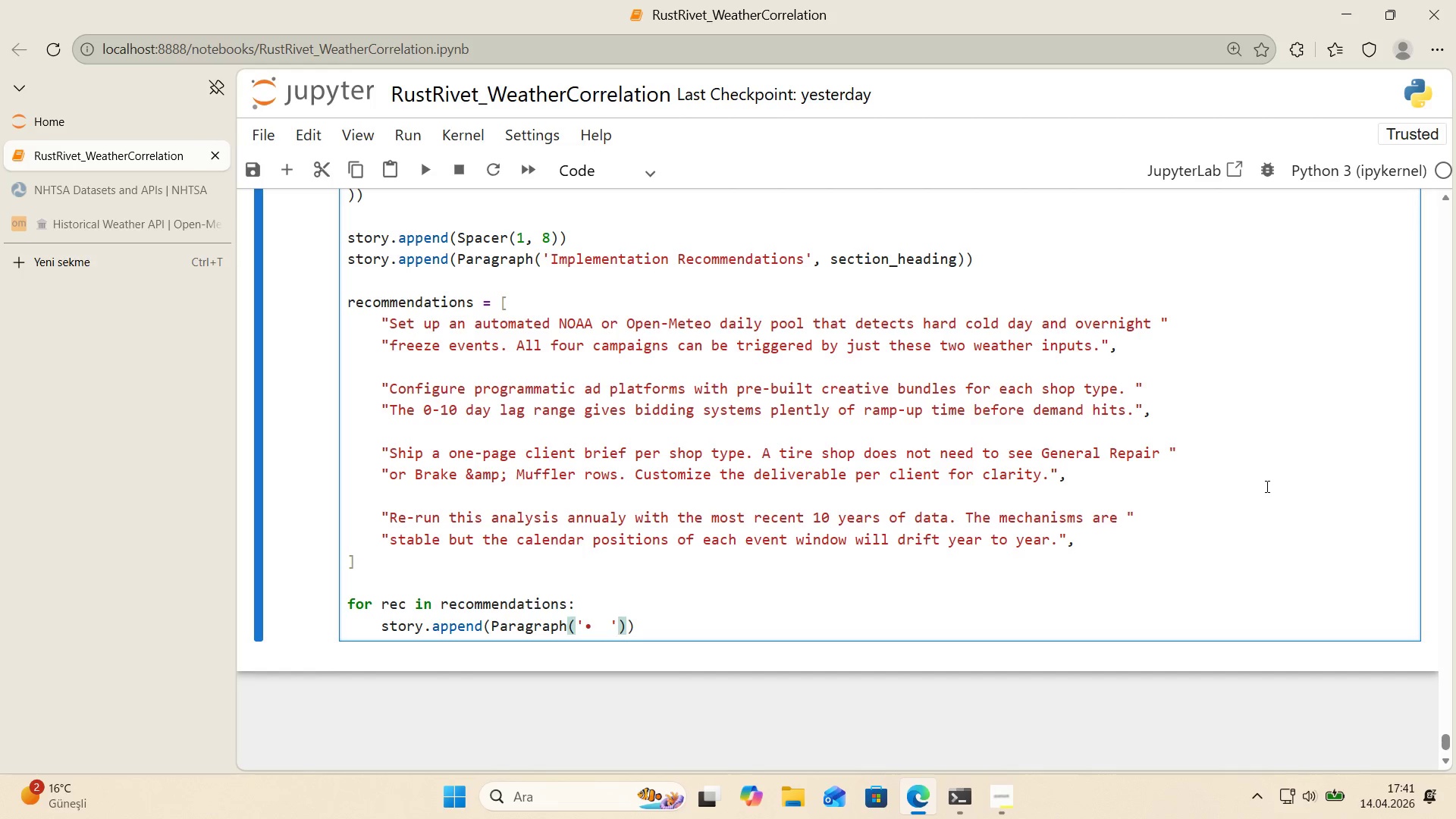 
type( + rec, bukk)
key(Backspace)
key(Backspace)
type(llet_text)
 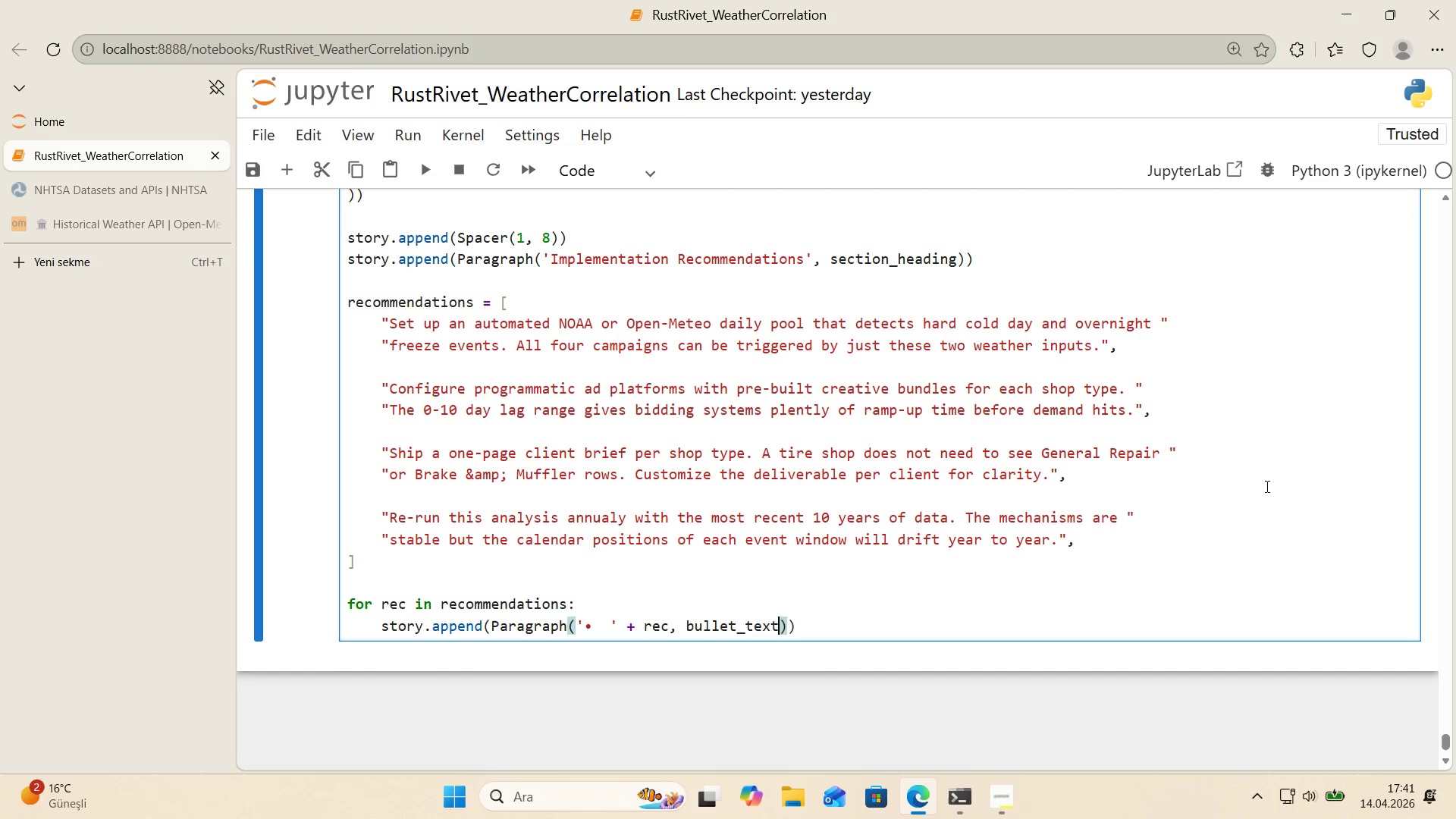 
key(ArrowRight)
 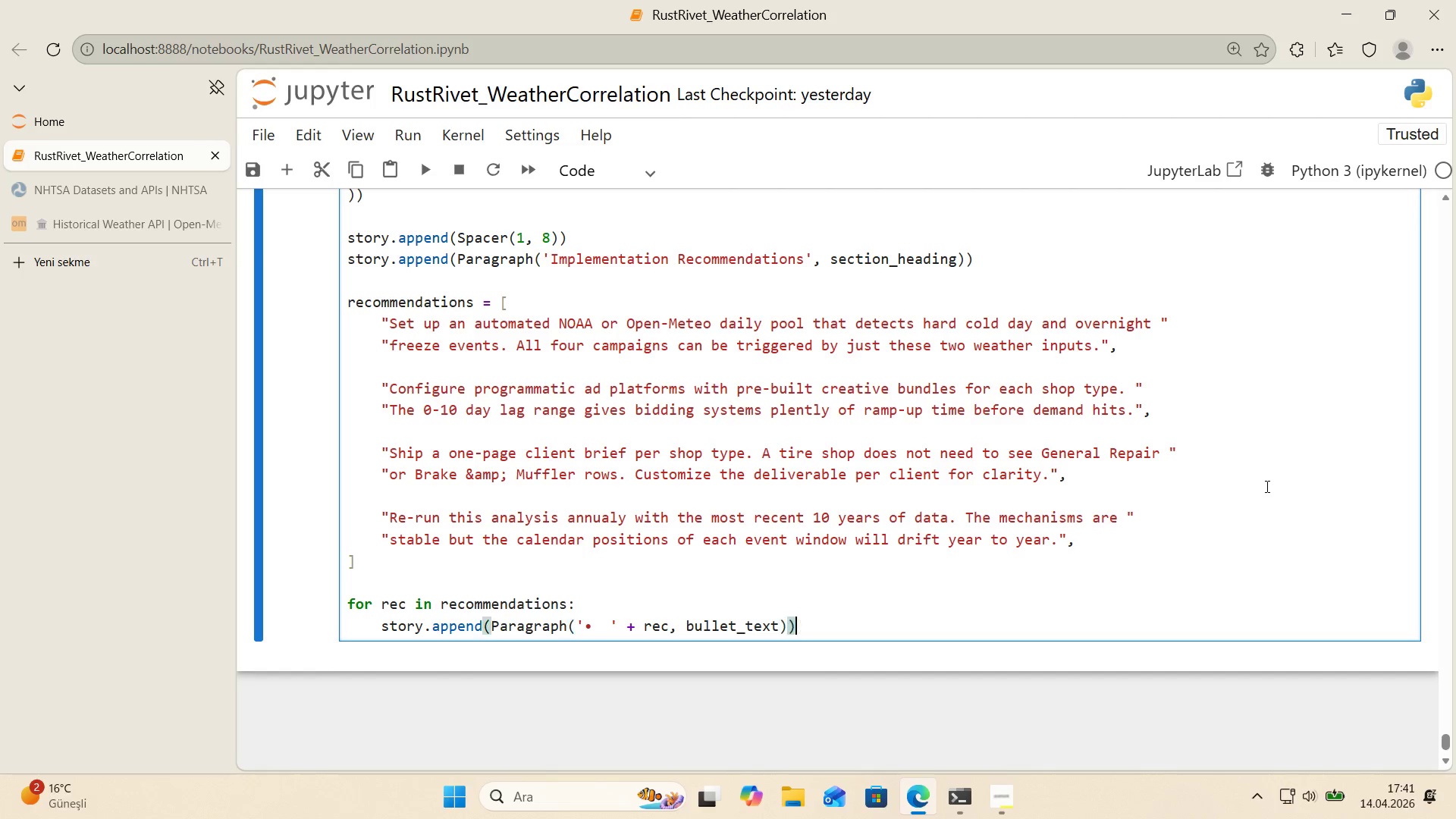 
key(ArrowRight)
 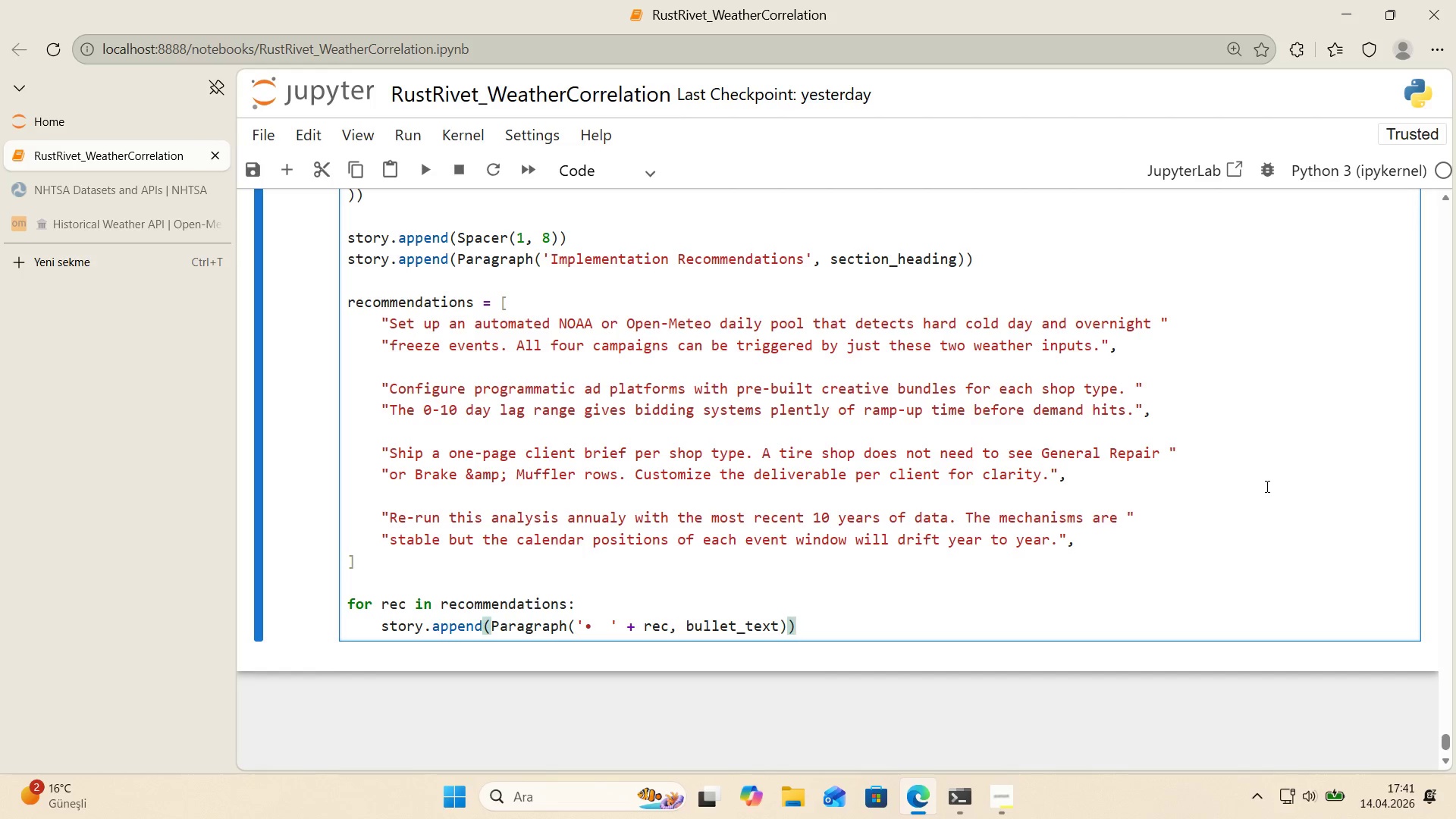 
key(Enter)
 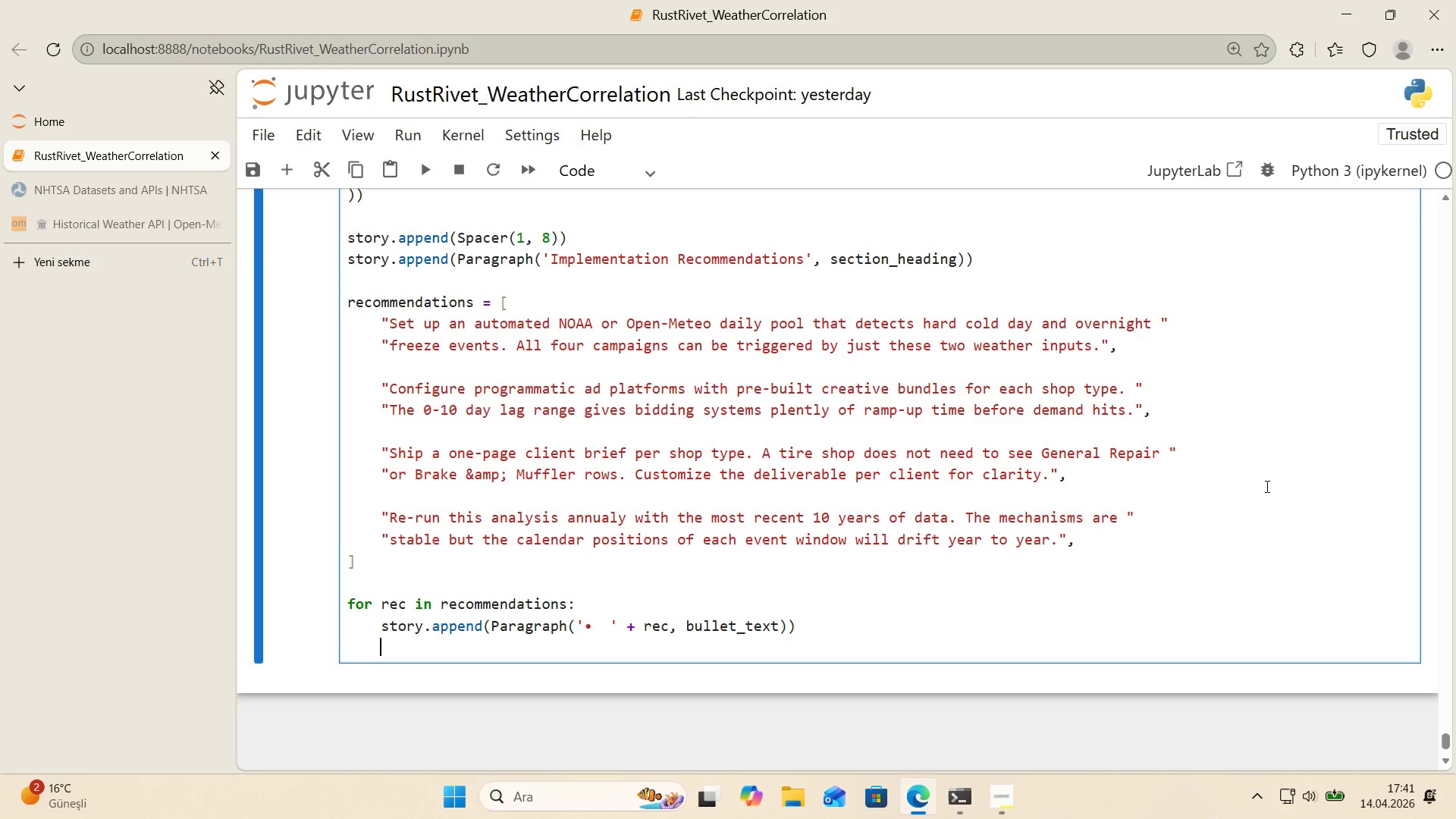 
key(Enter)
 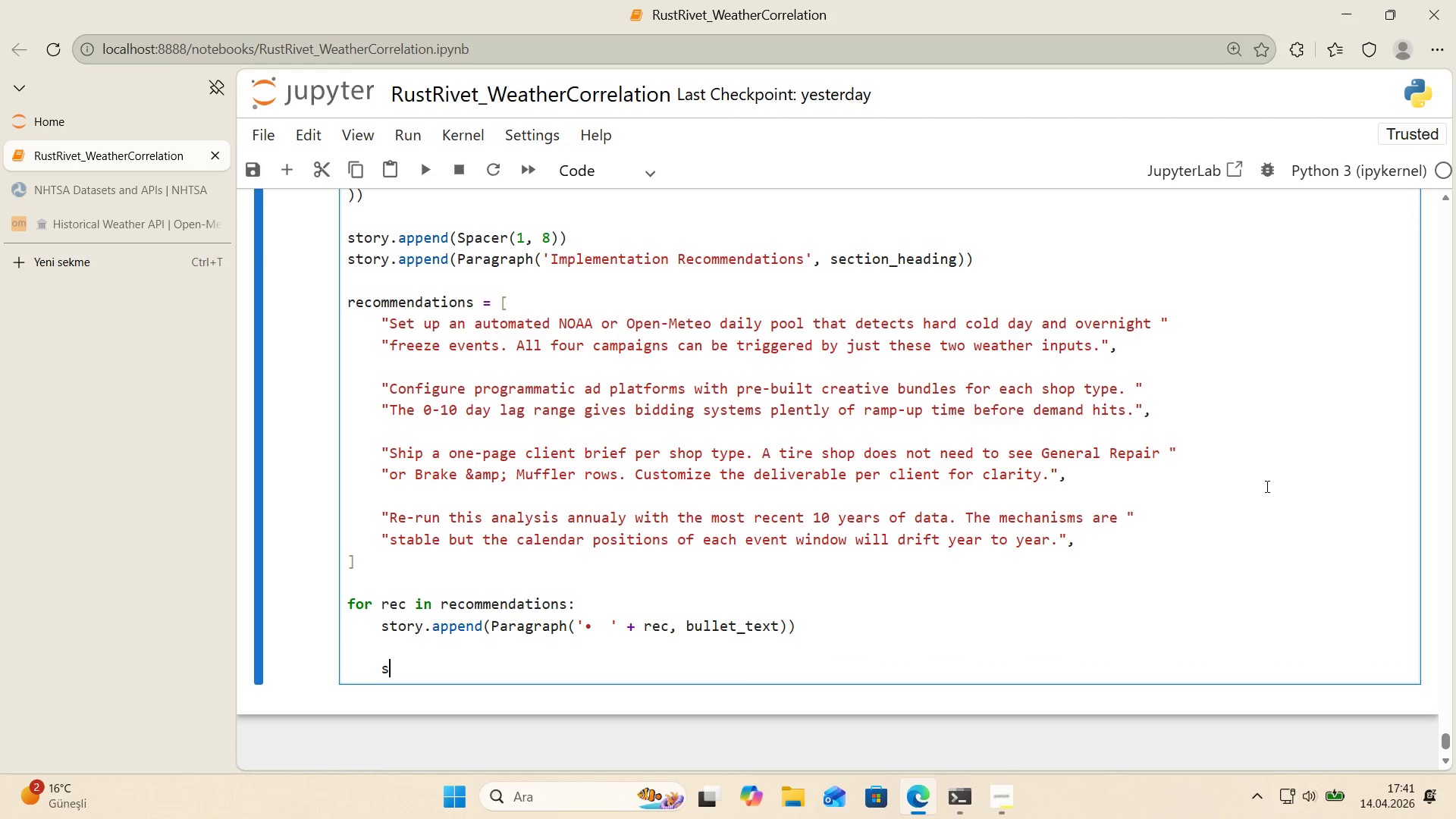 
type(story.append)
 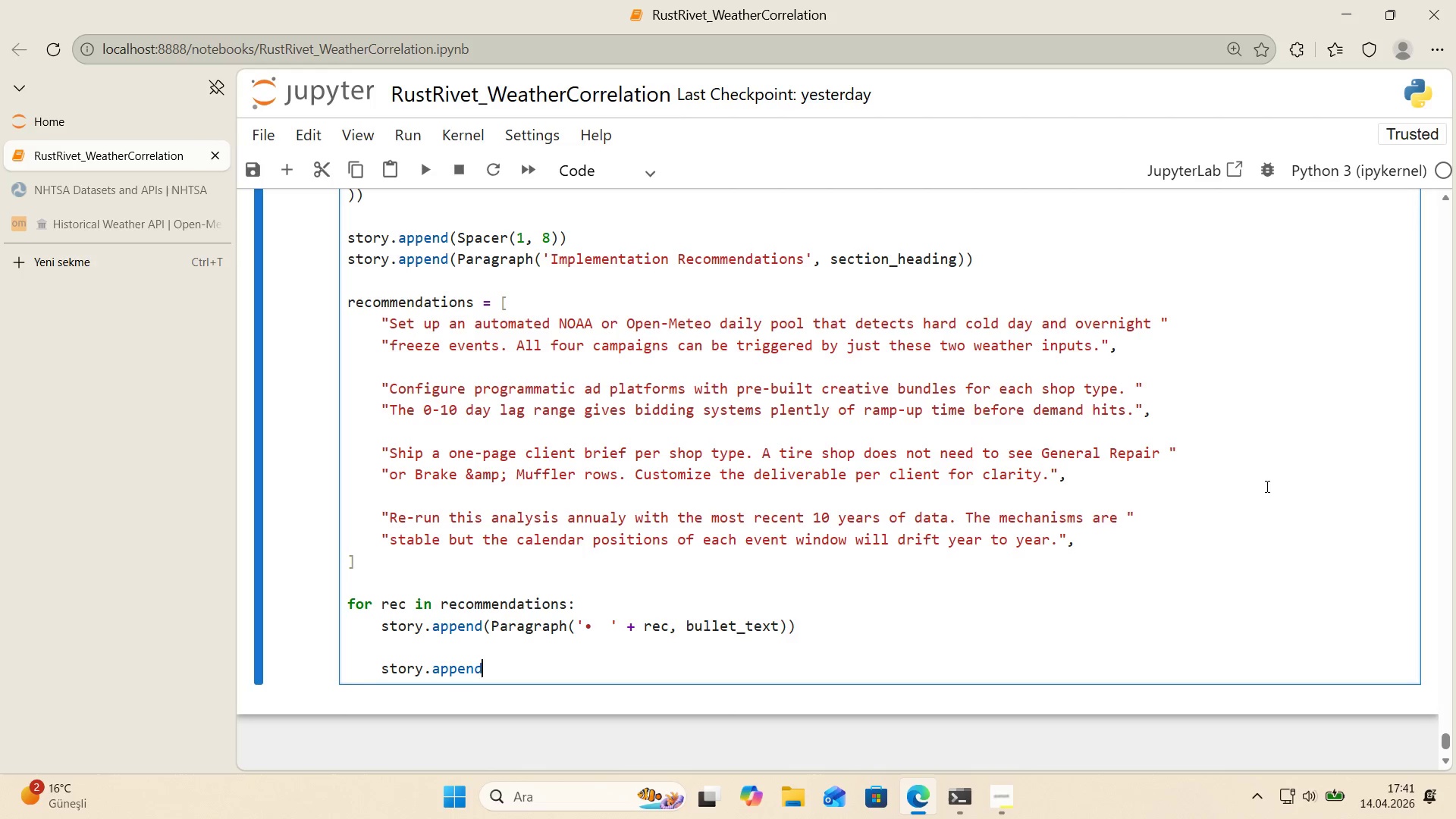 
key(ArrowLeft)
 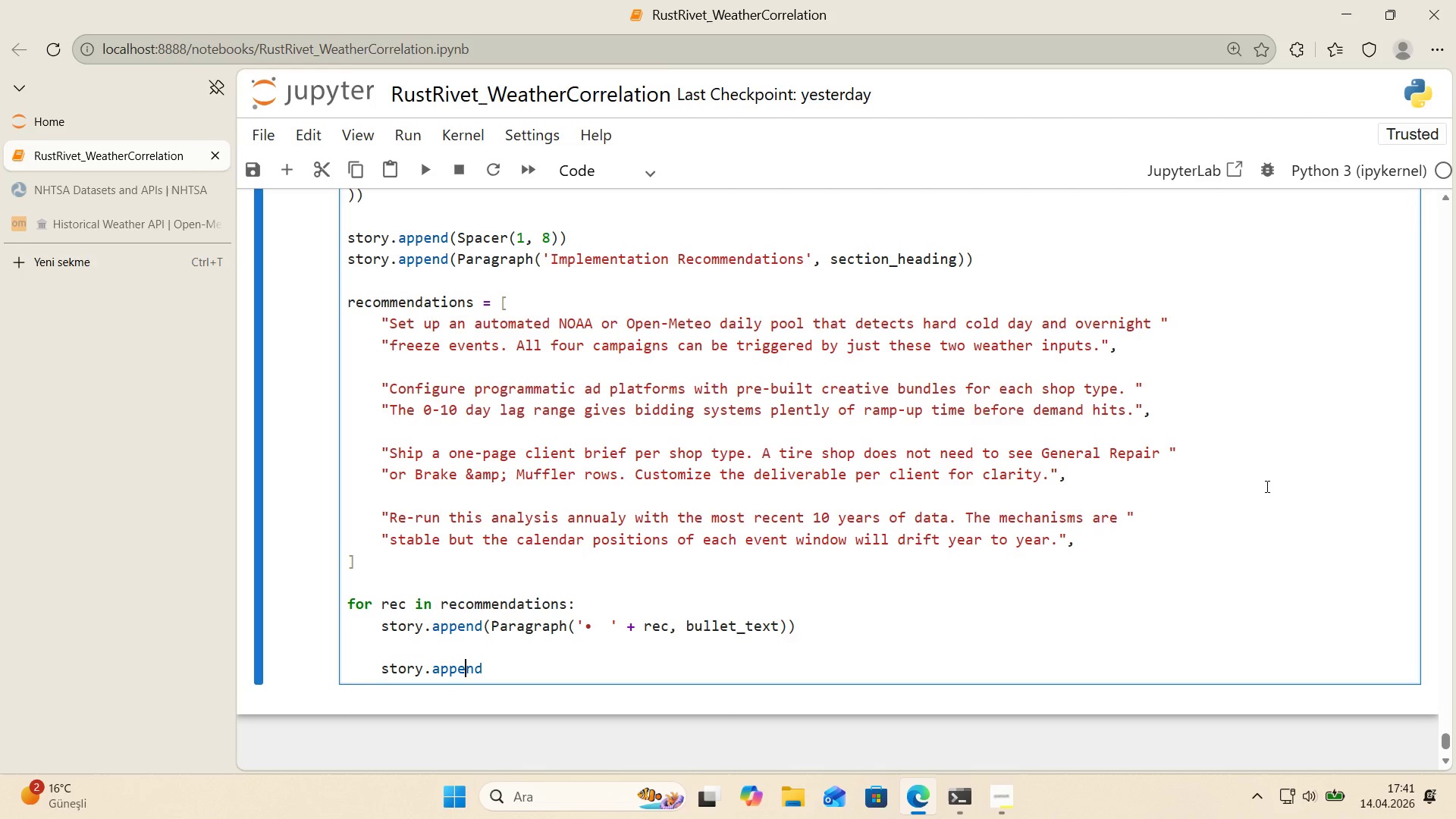 
key(ArrowLeft)
 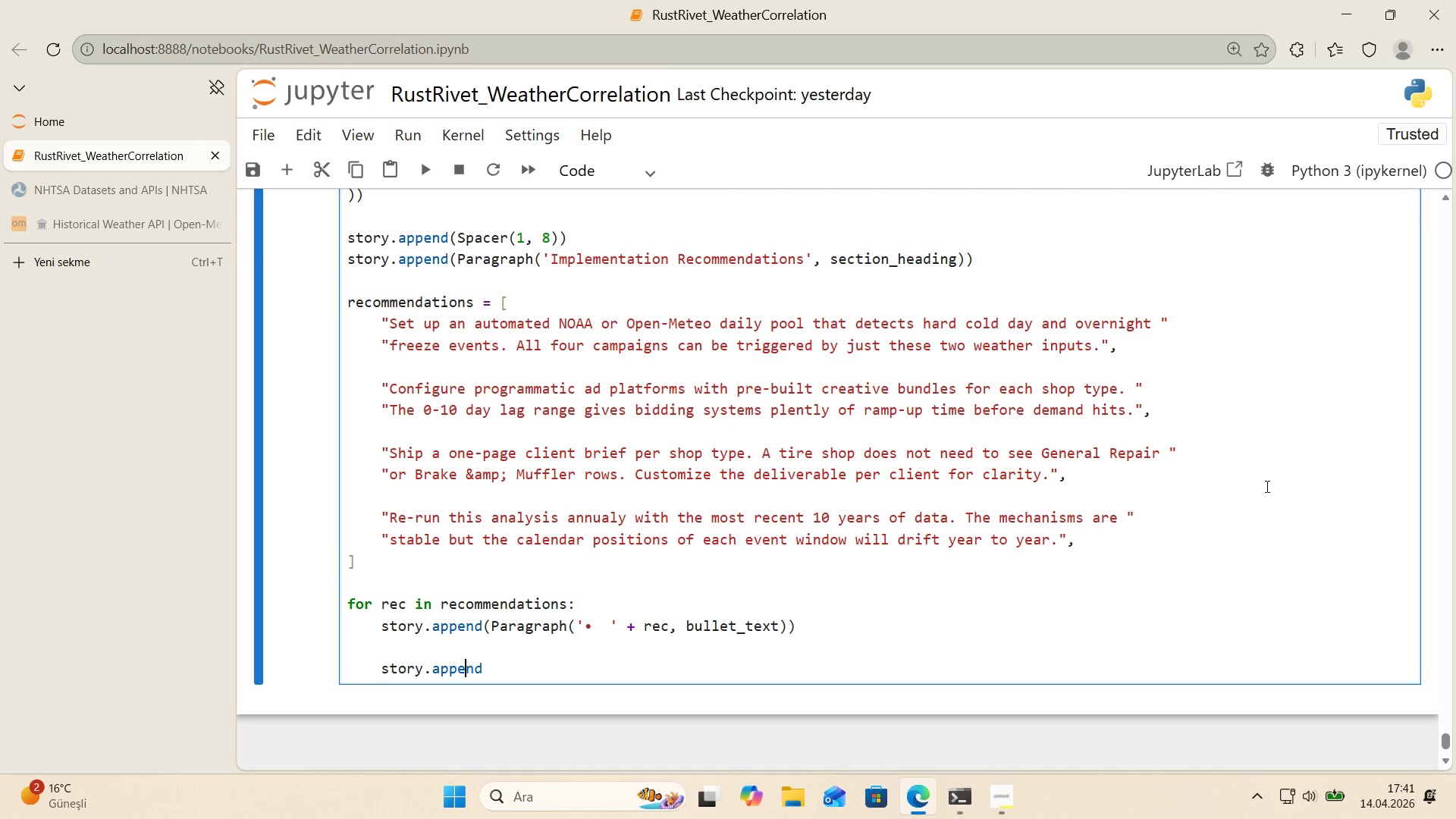 
key(ArrowLeft)
 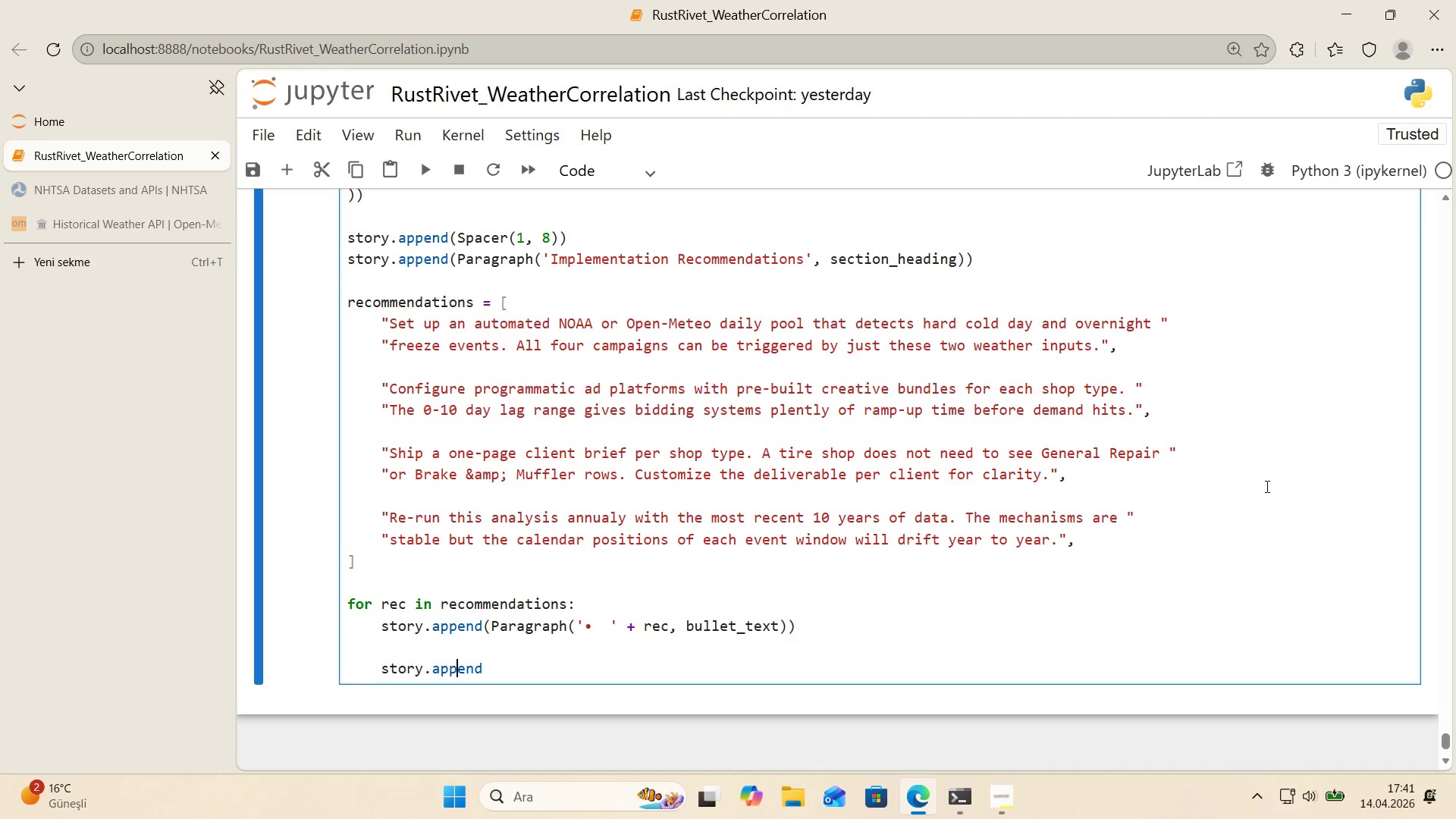 
key(ArrowLeft)
 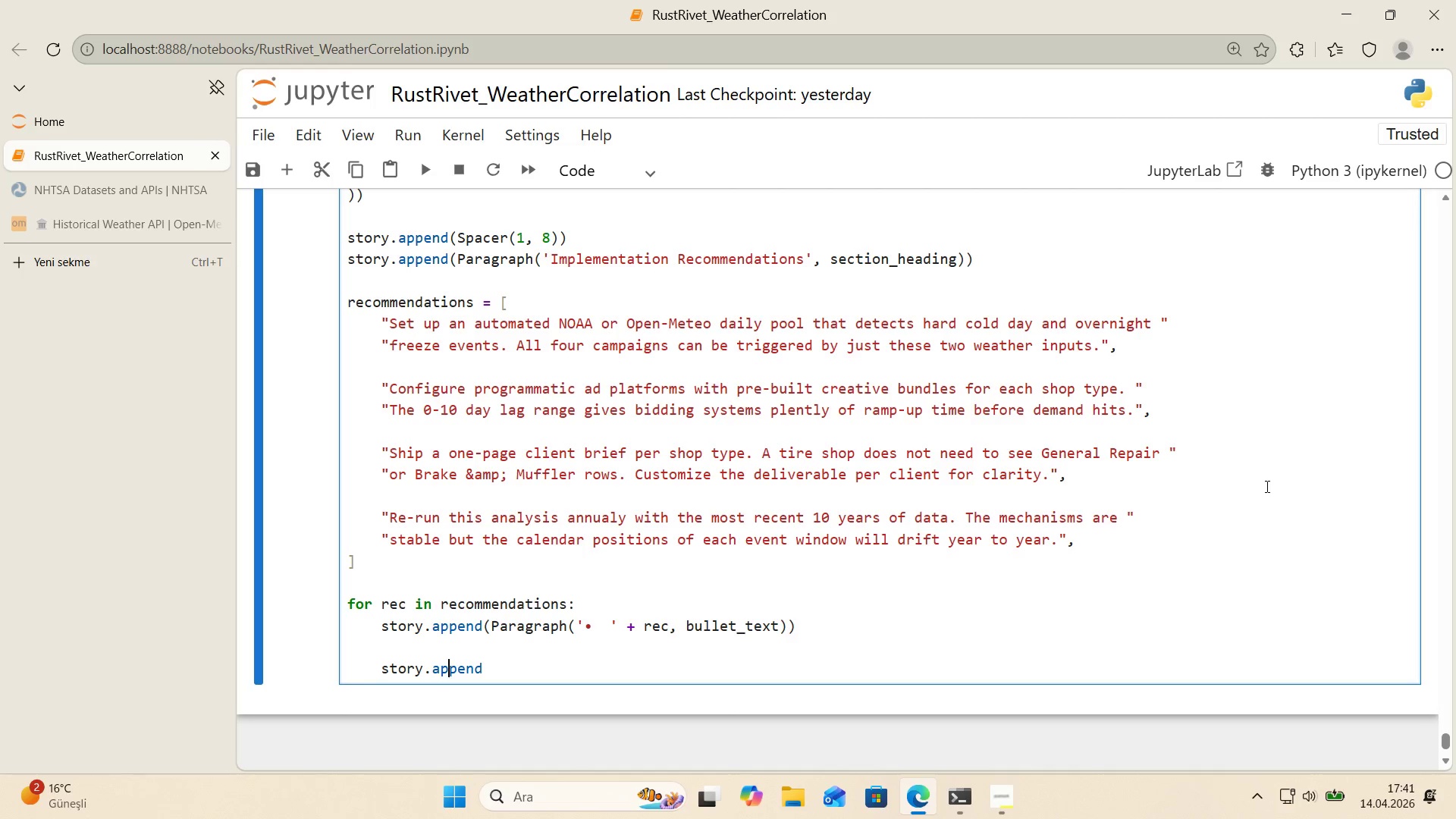 
key(ArrowLeft)
 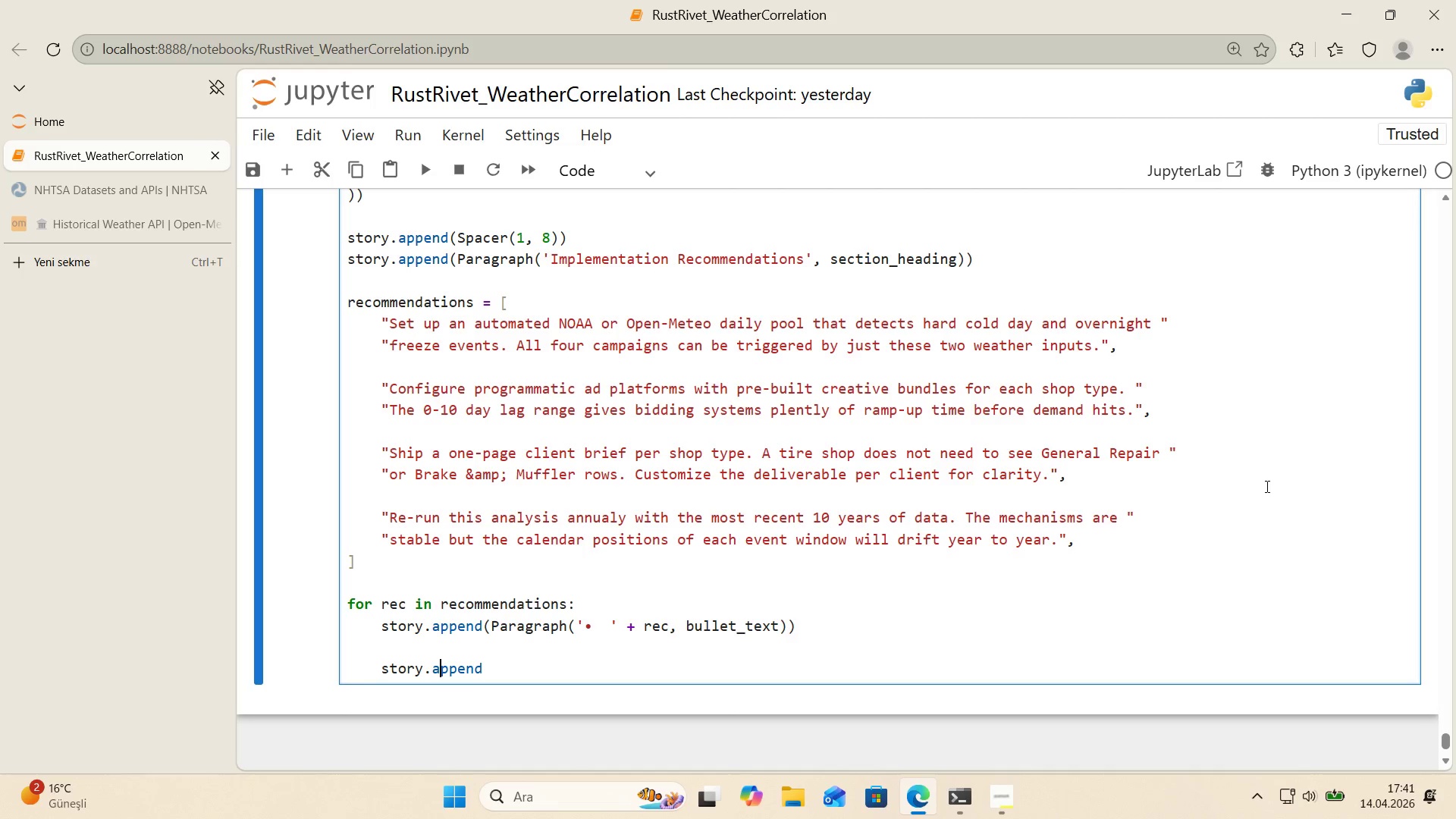 
key(ArrowLeft)
 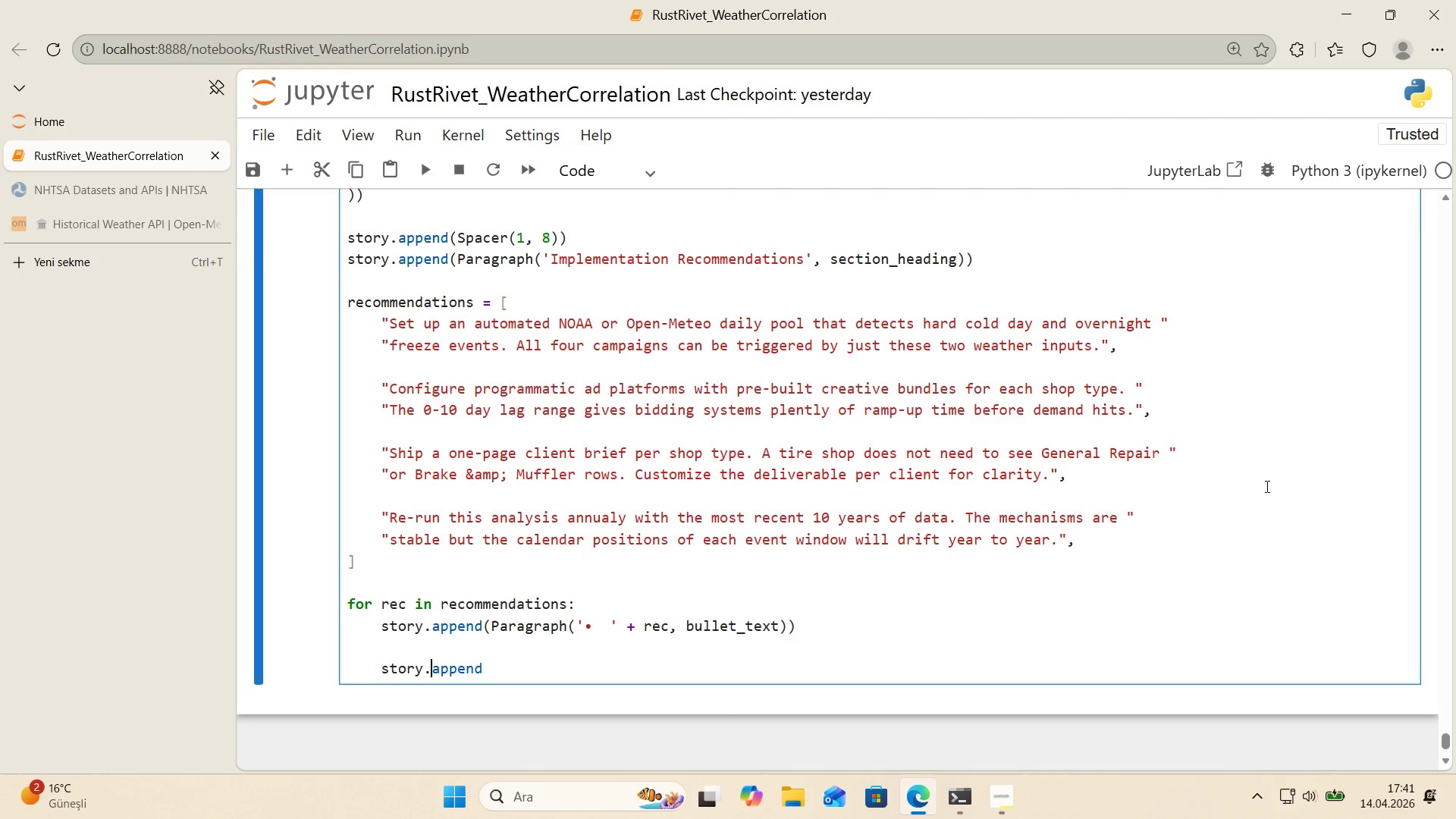 
key(ArrowLeft)
 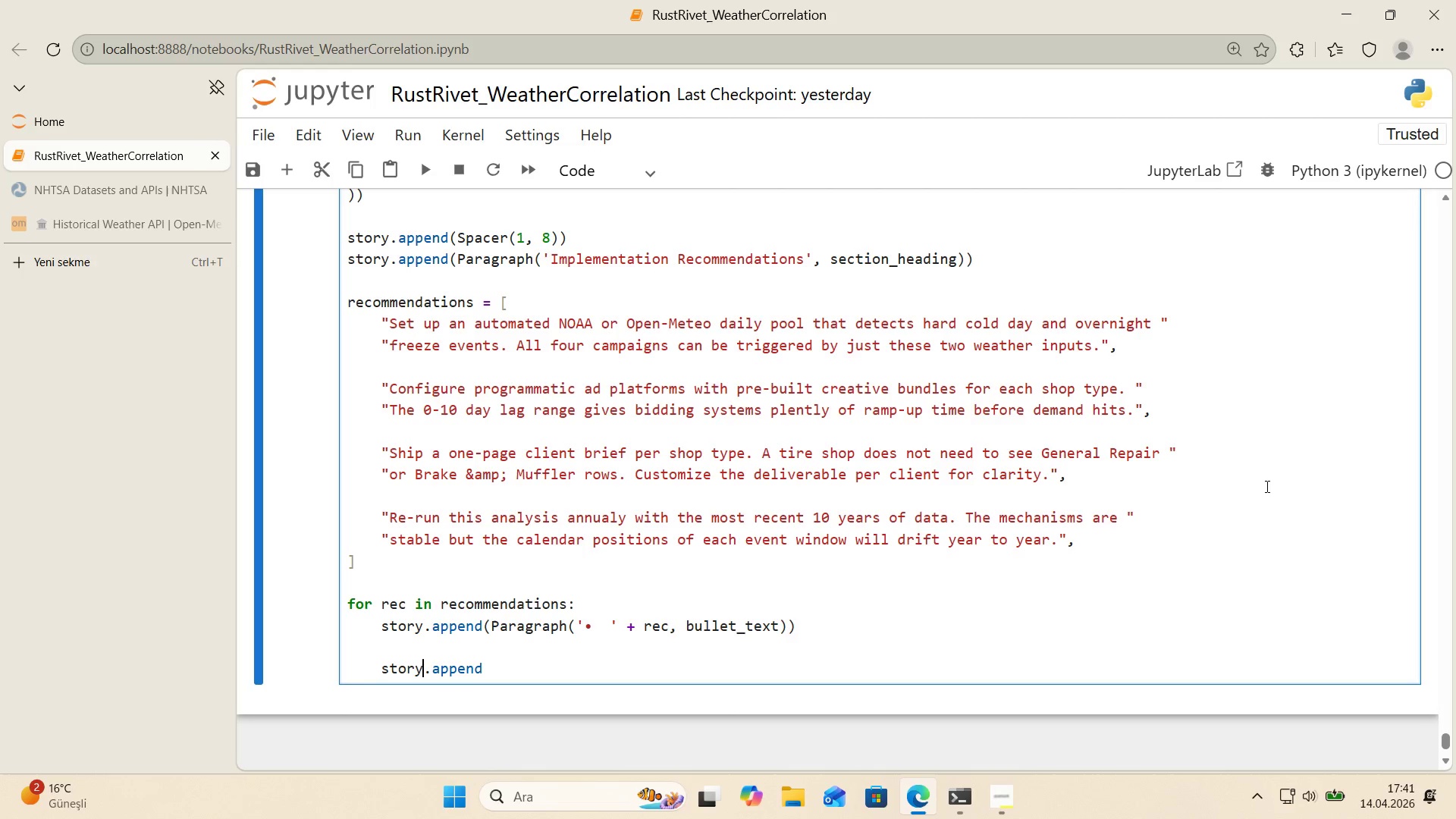 
key(ArrowLeft)
 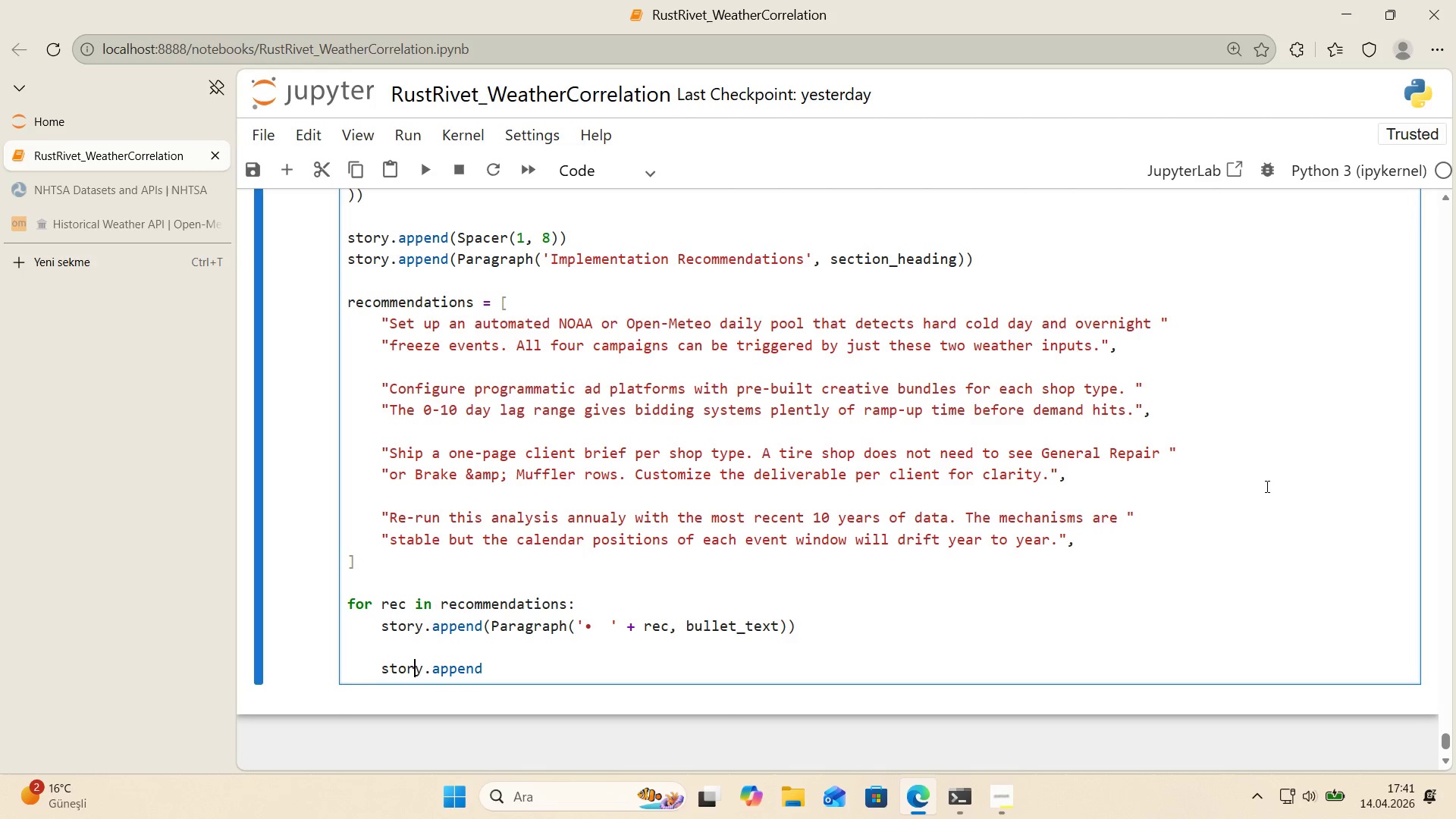 
key(ArrowLeft)
 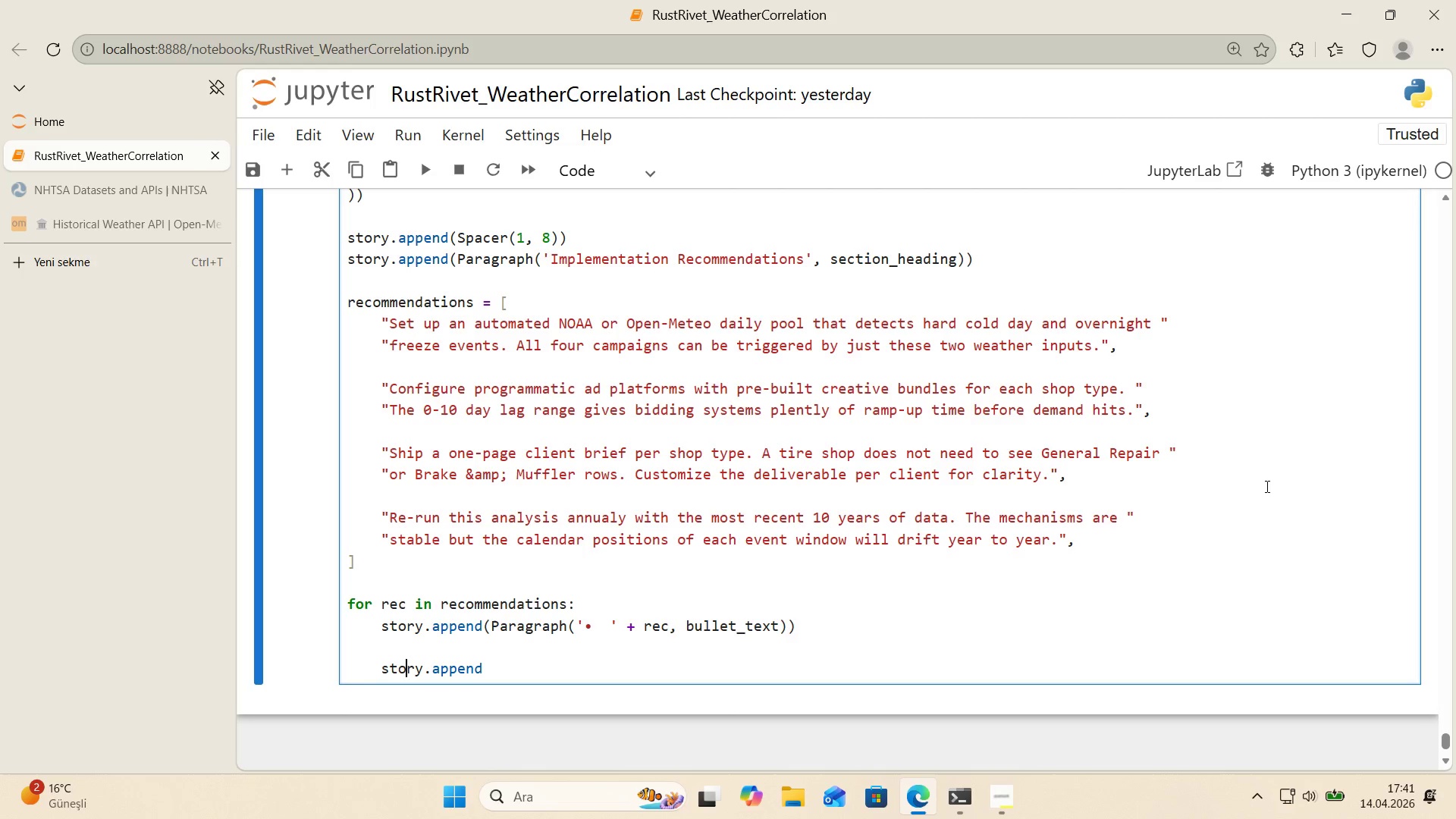 
key(ArrowLeft)
 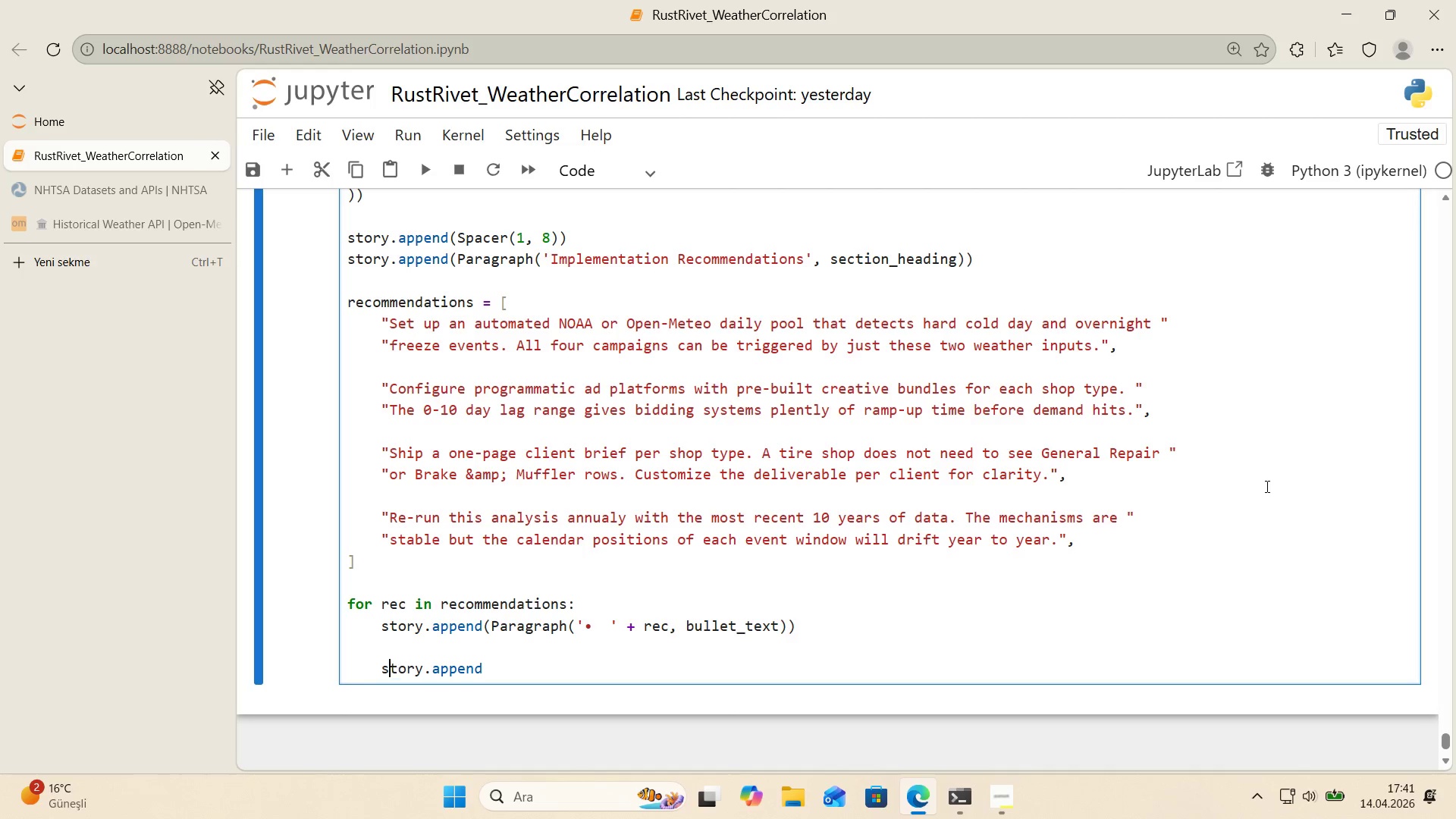 
key(ArrowLeft)
 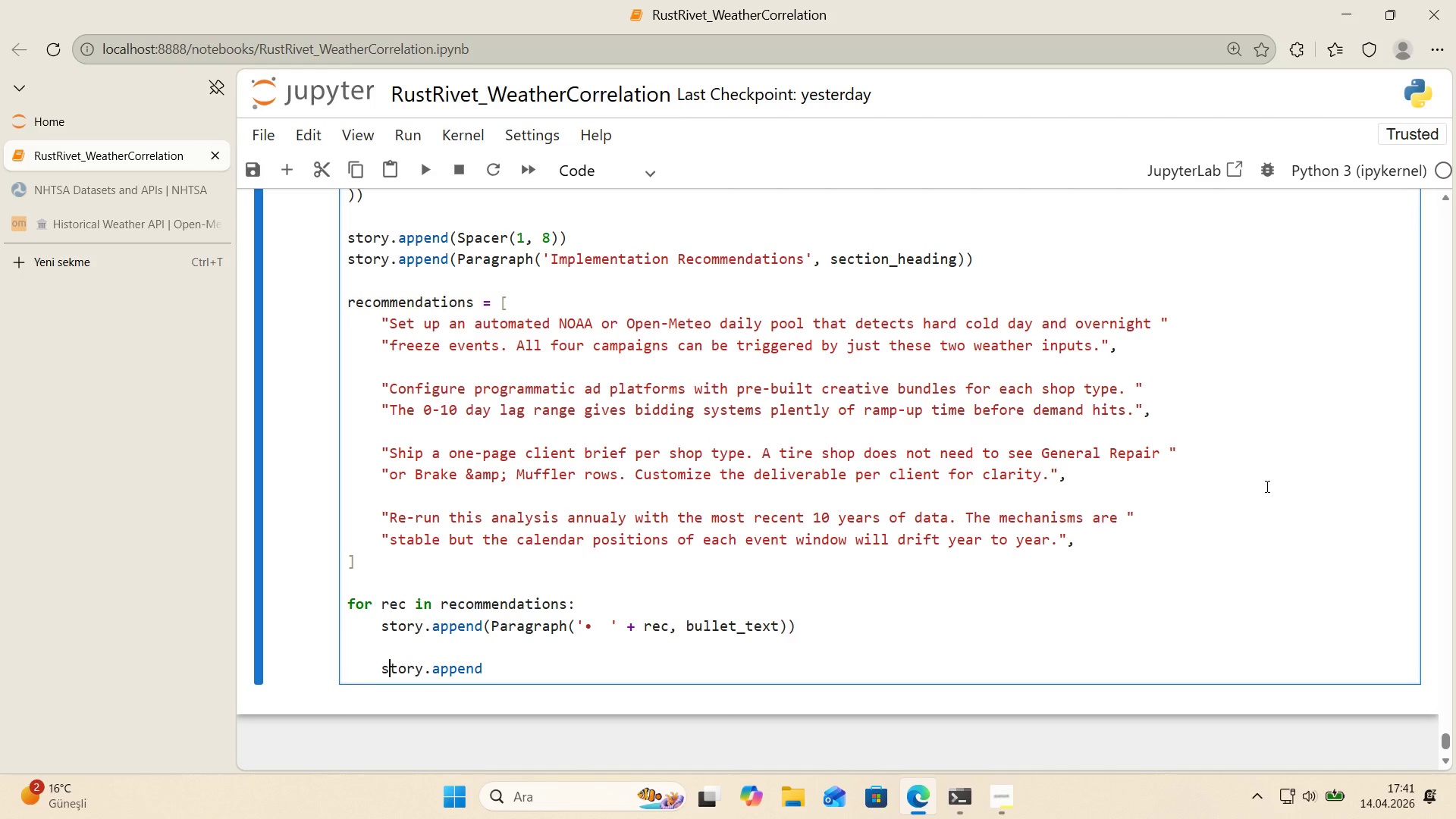 
key(ArrowLeft)
 